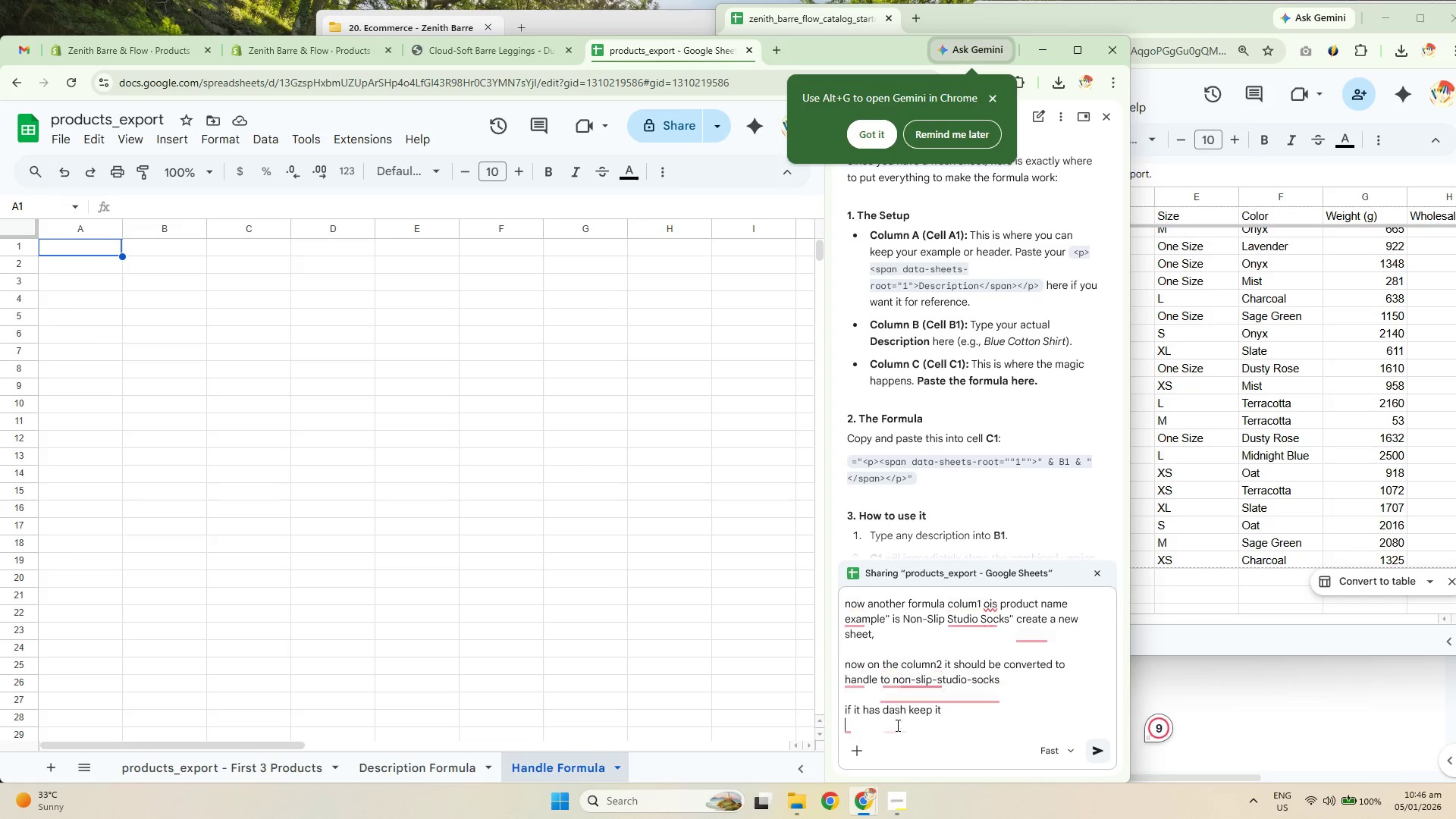 
key(Shift+Enter)
 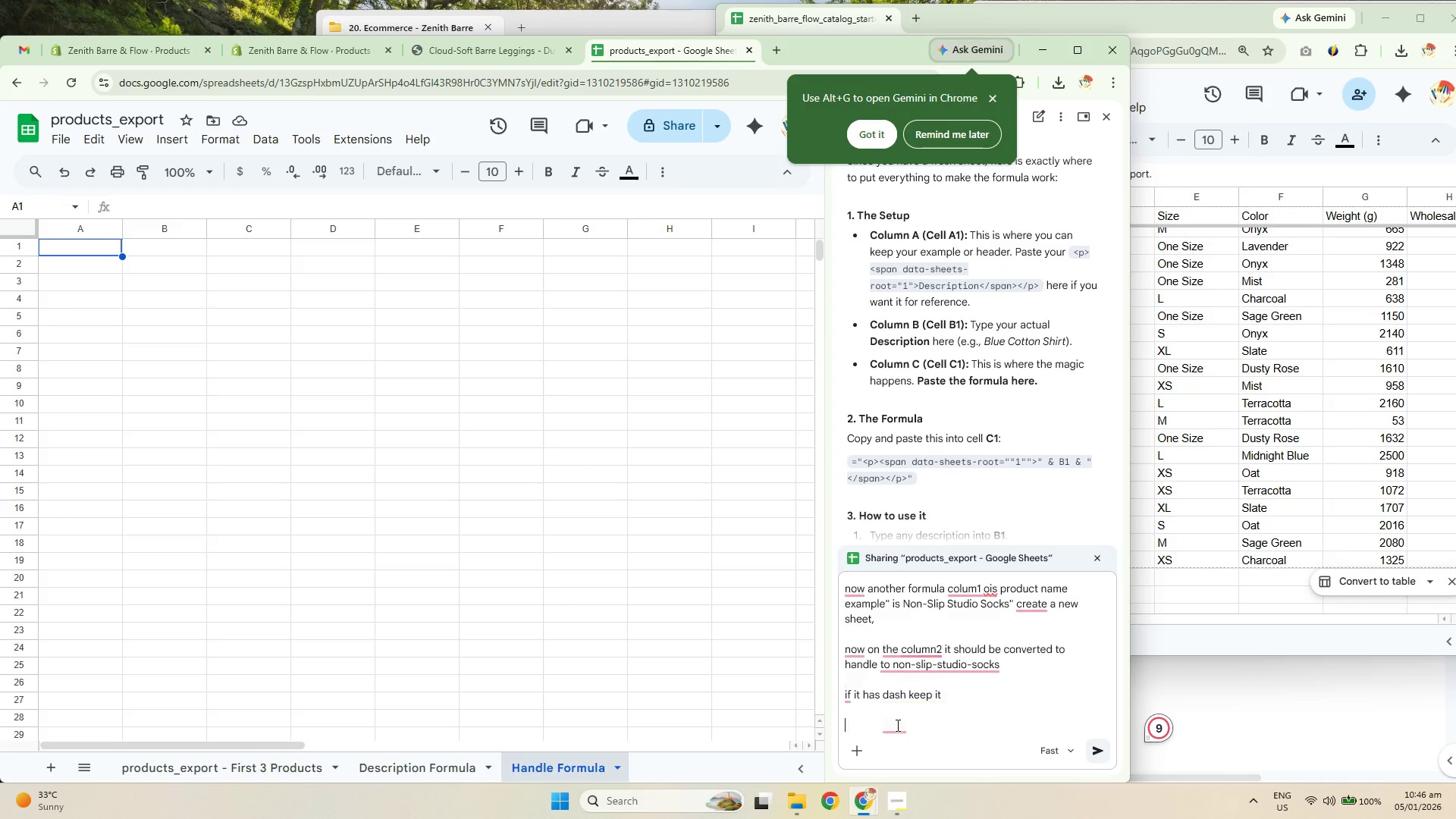 
type(anotehr ed)
key(Backspace)
key(Backspace)
key(Backspace)
key(Backspace)
key(Backspace)
key(Backspace)
type(her example)
 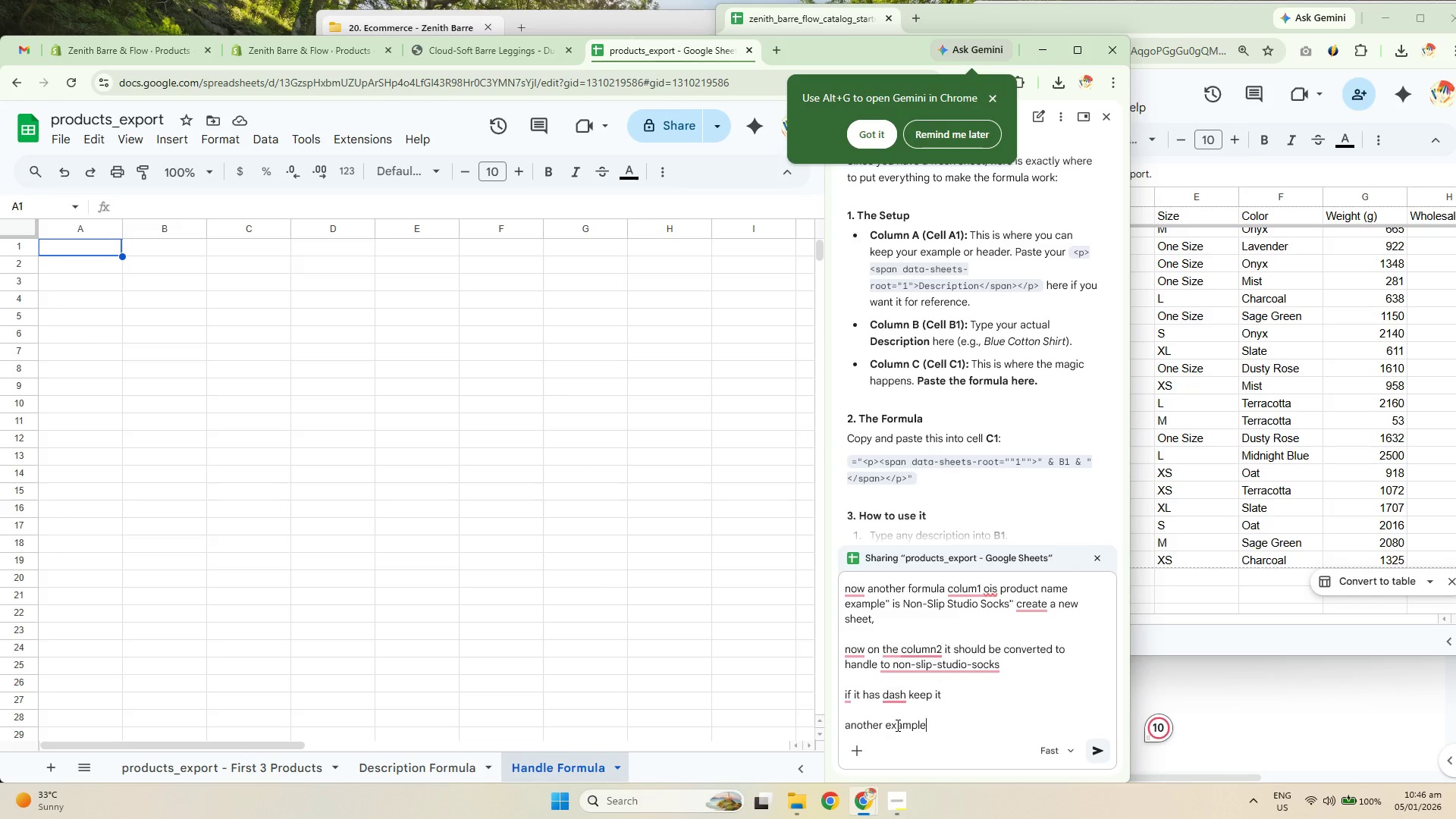 
key(Shift+Enter)
 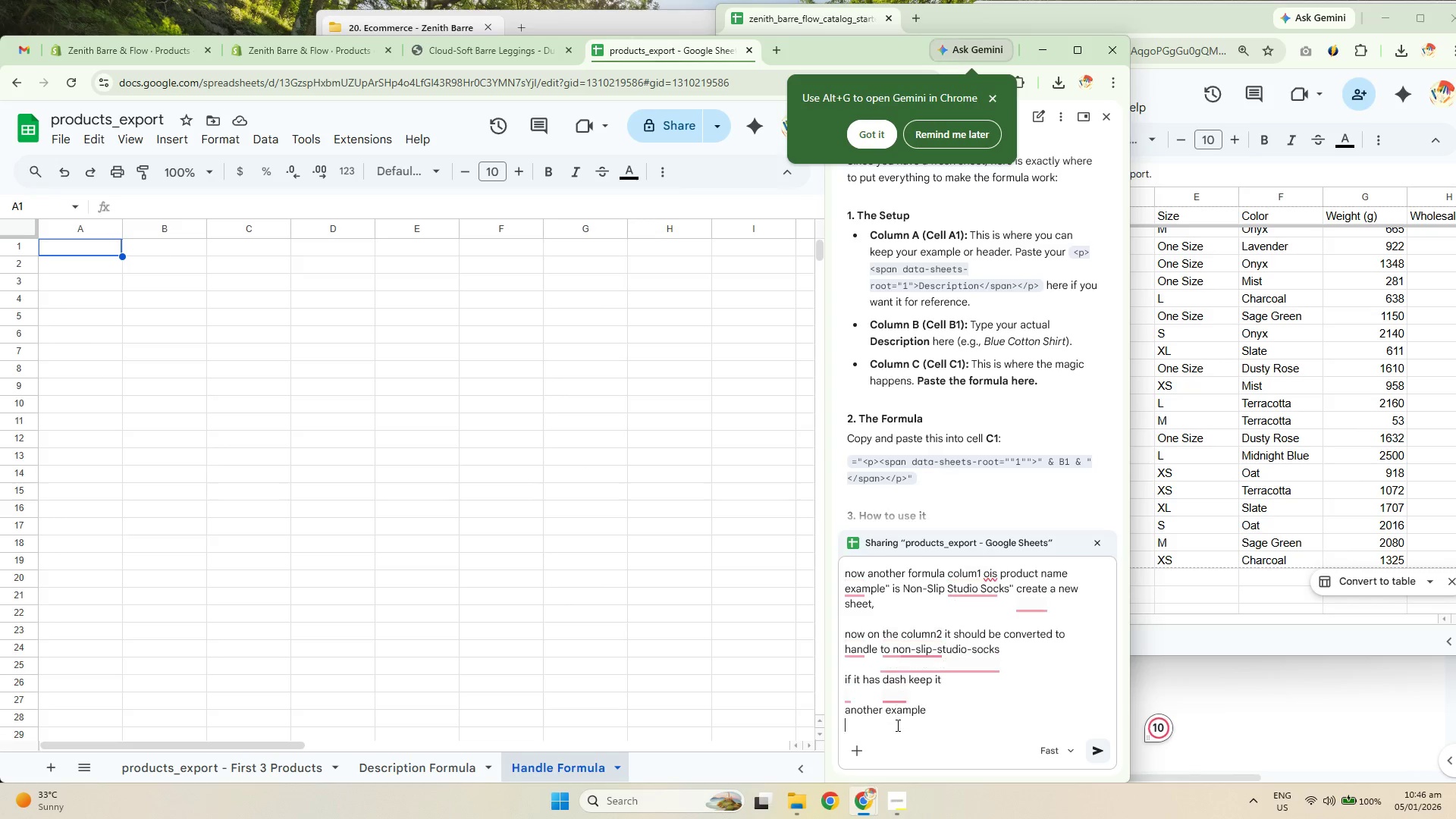 
key(Shift+Enter)
 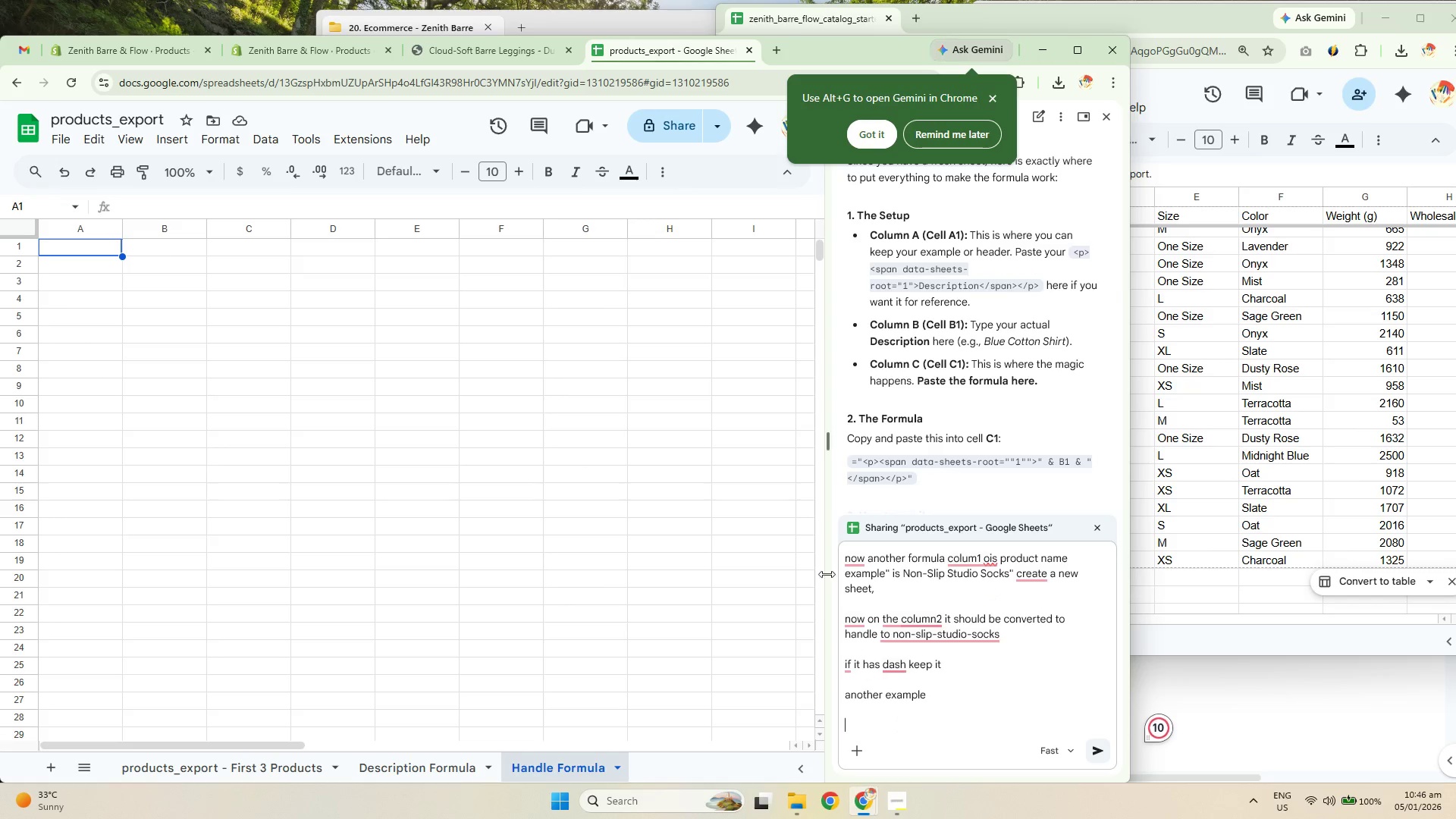 
left_click([1256, 400])
 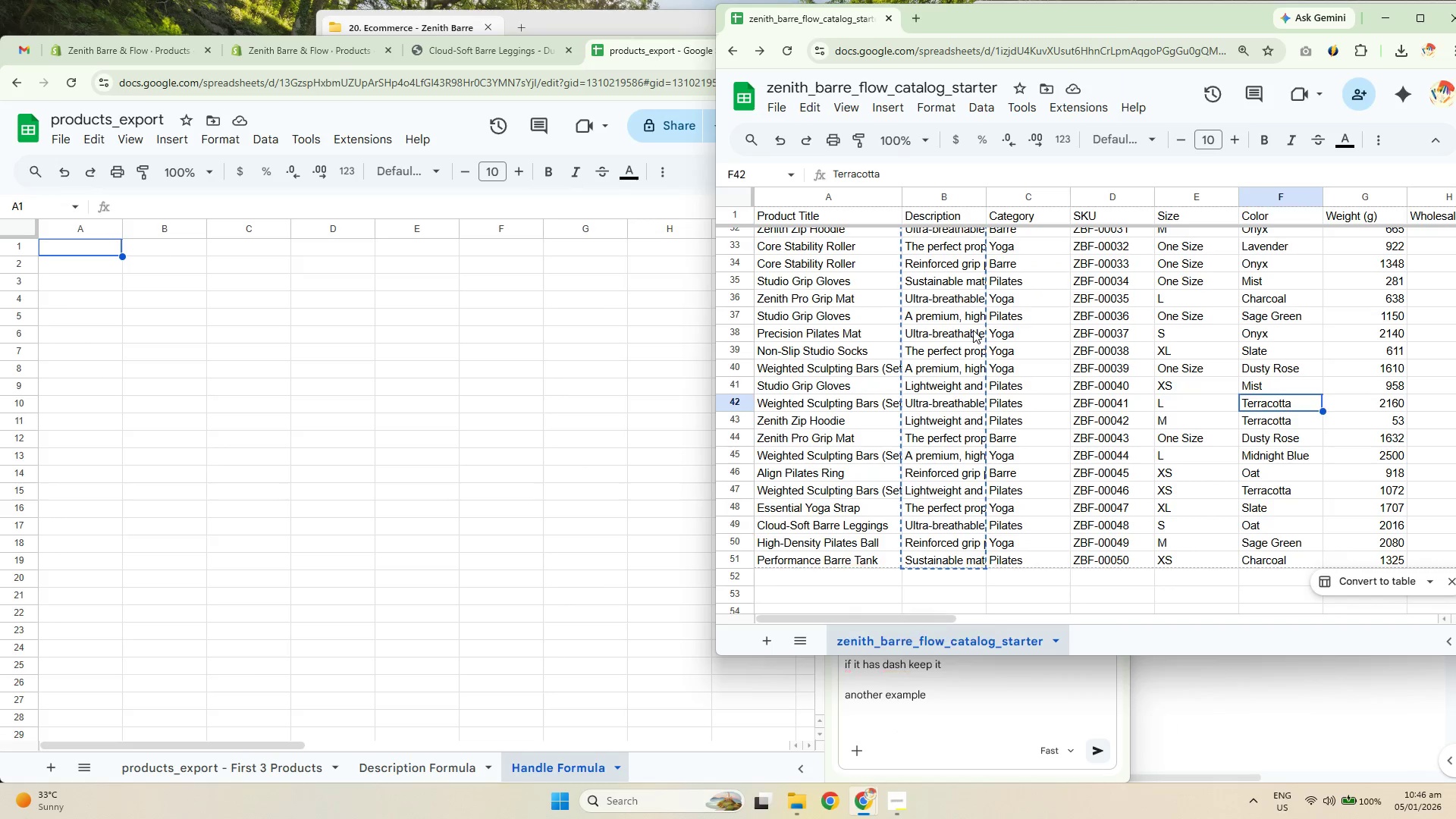 
scroll: coordinate [973, 330], scroll_direction: up, amount: 8.0
 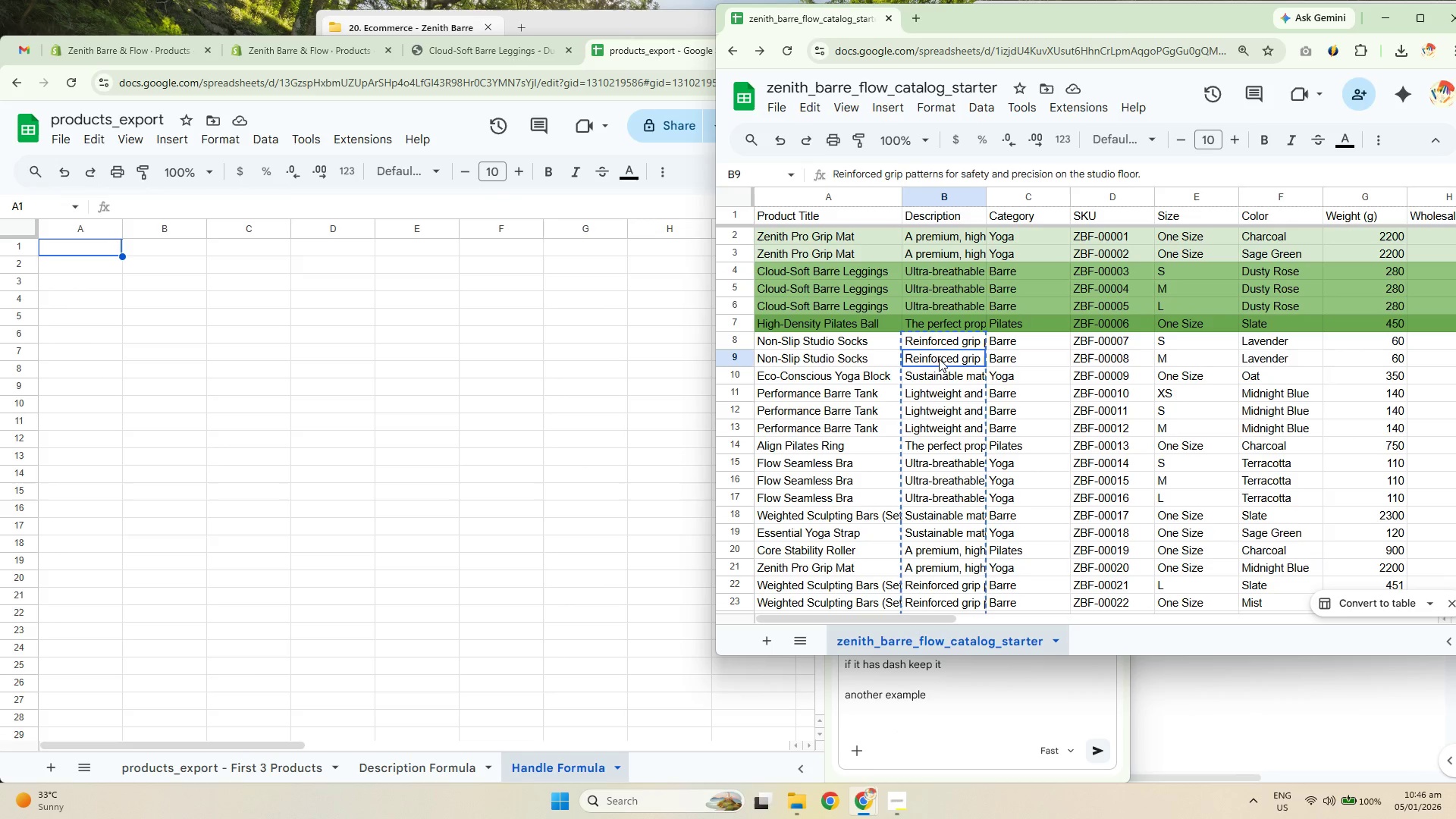 
double_click([817, 360])
 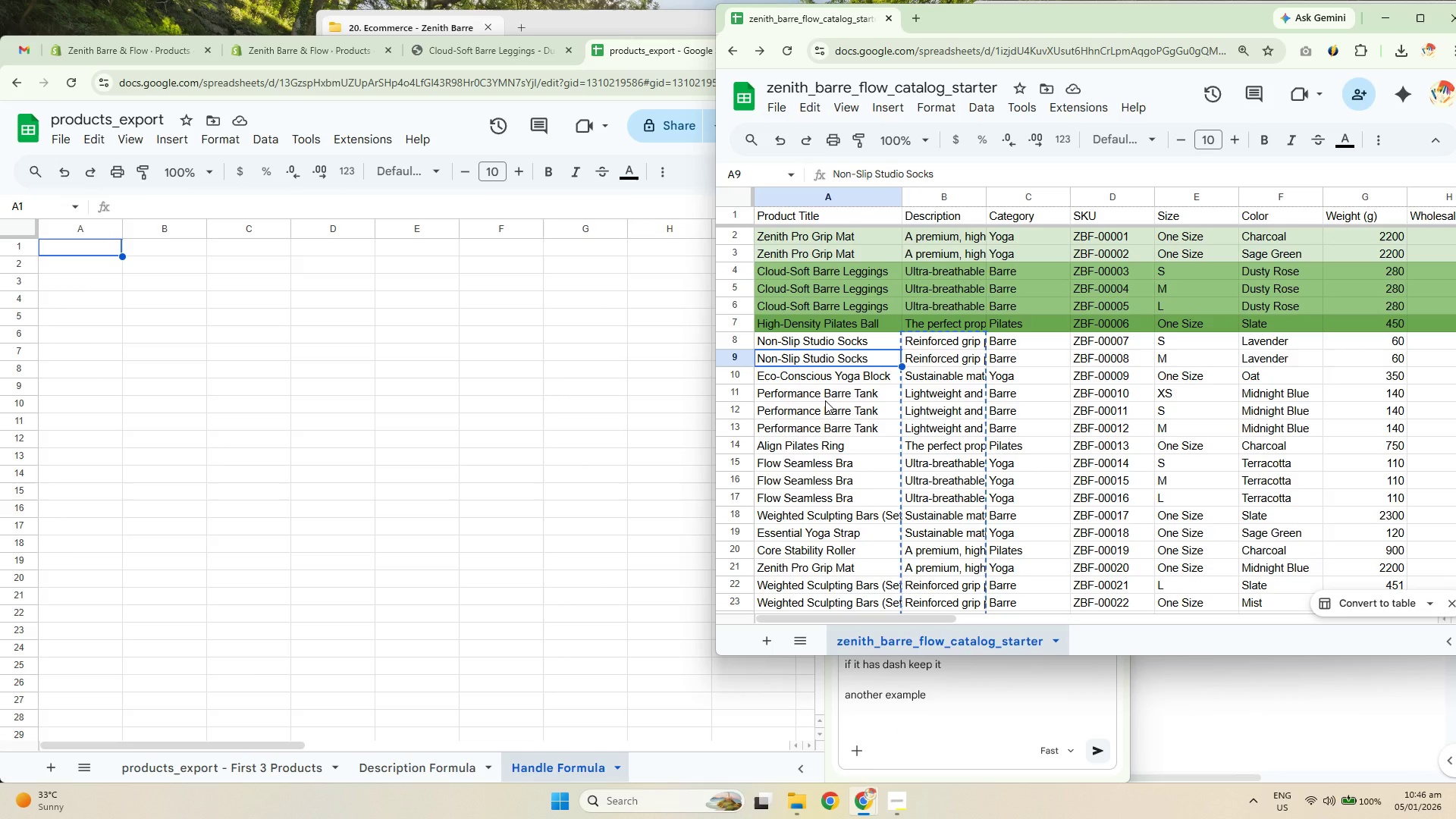 
left_click([828, 399])
 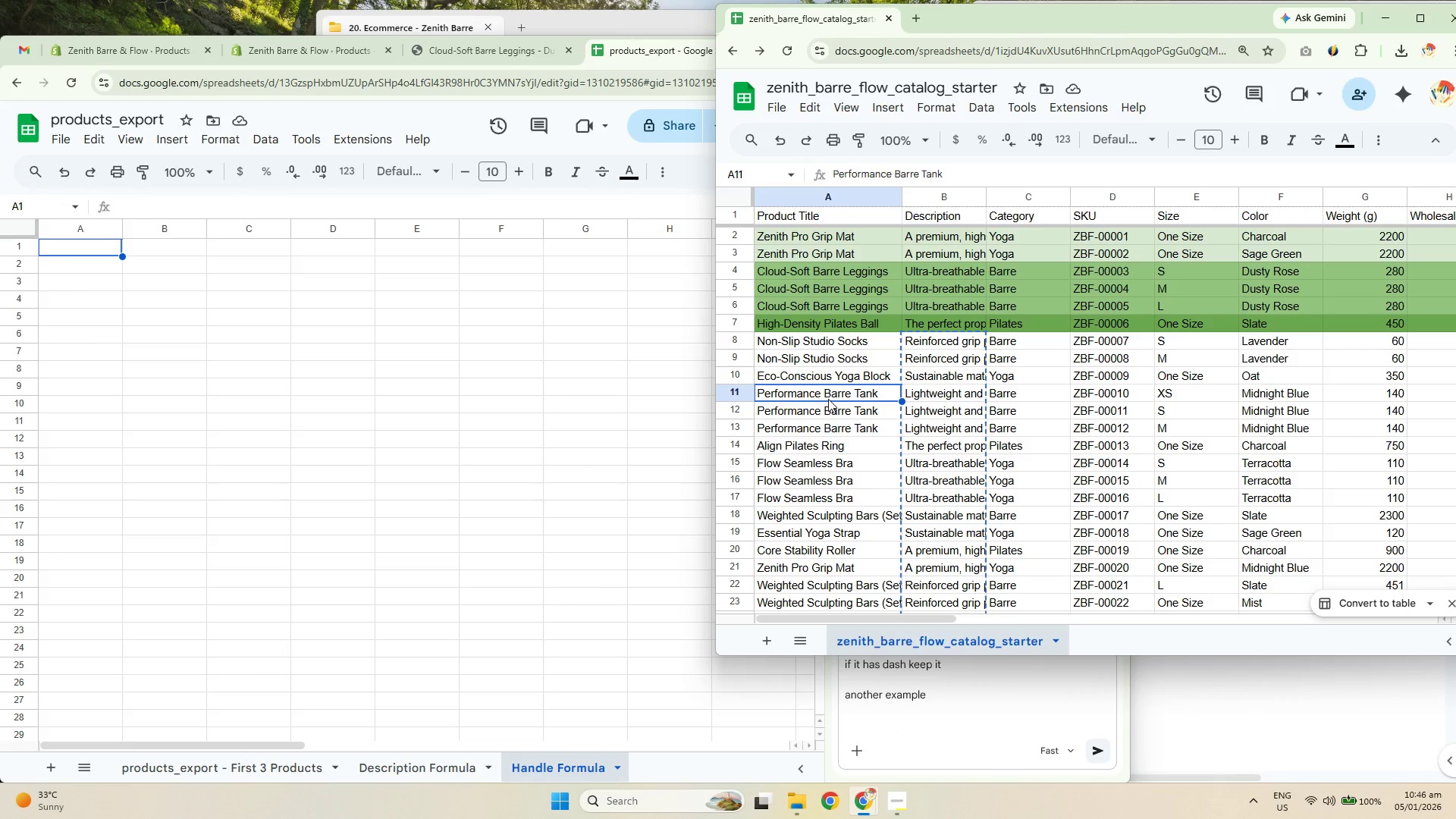 
key(Control+C)
 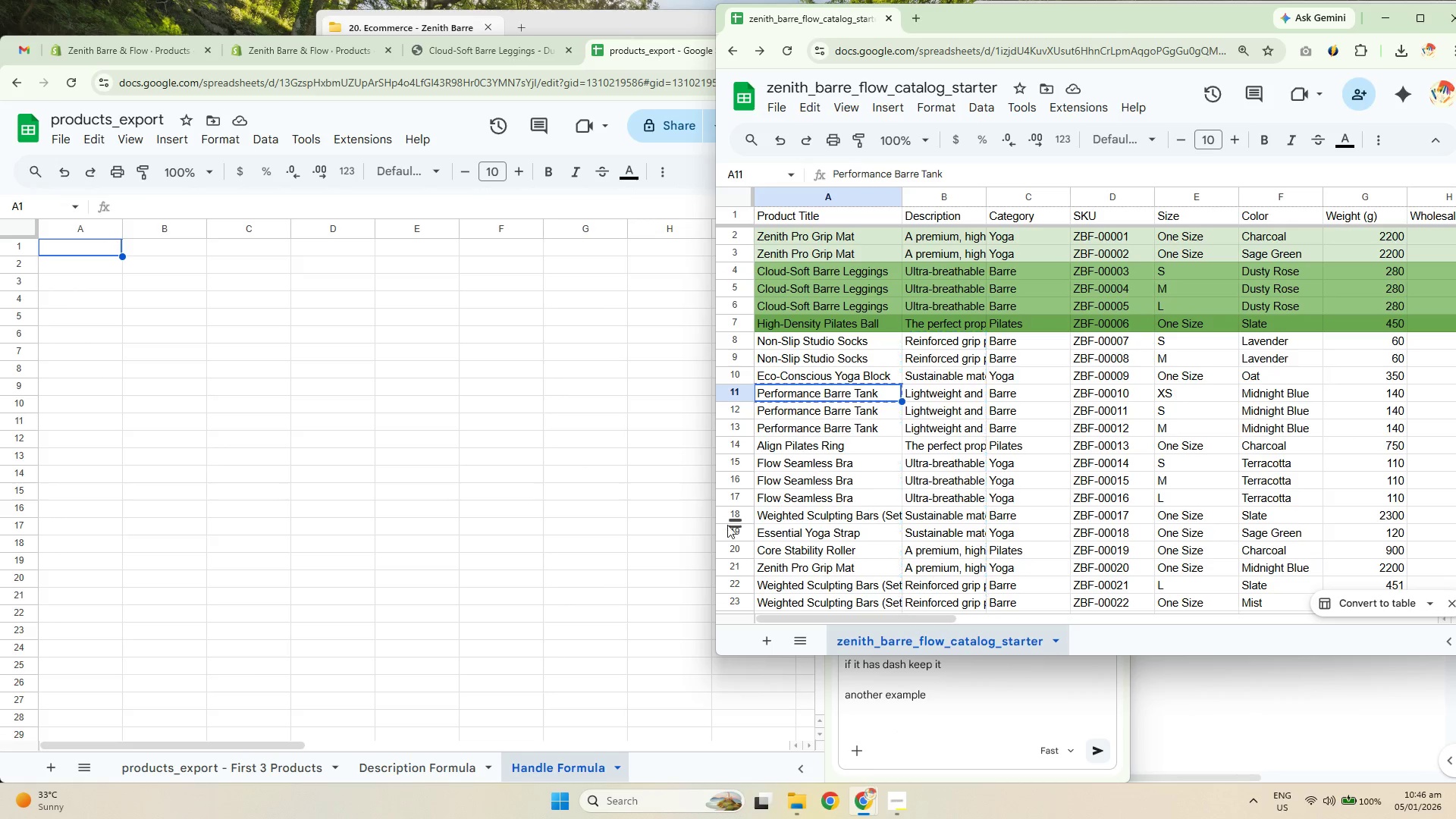 
key(Control+C)
 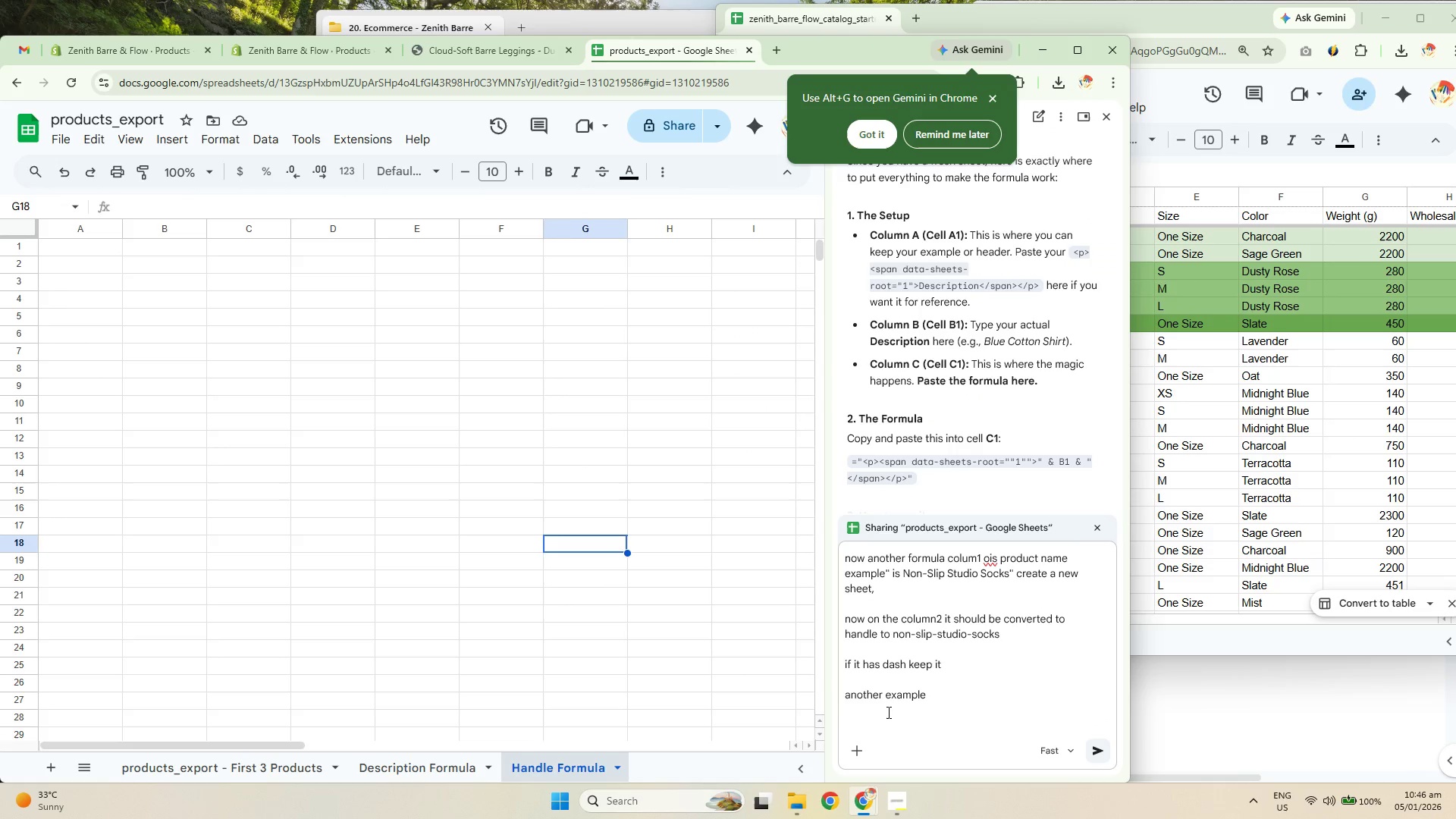 
key(Control+V)
 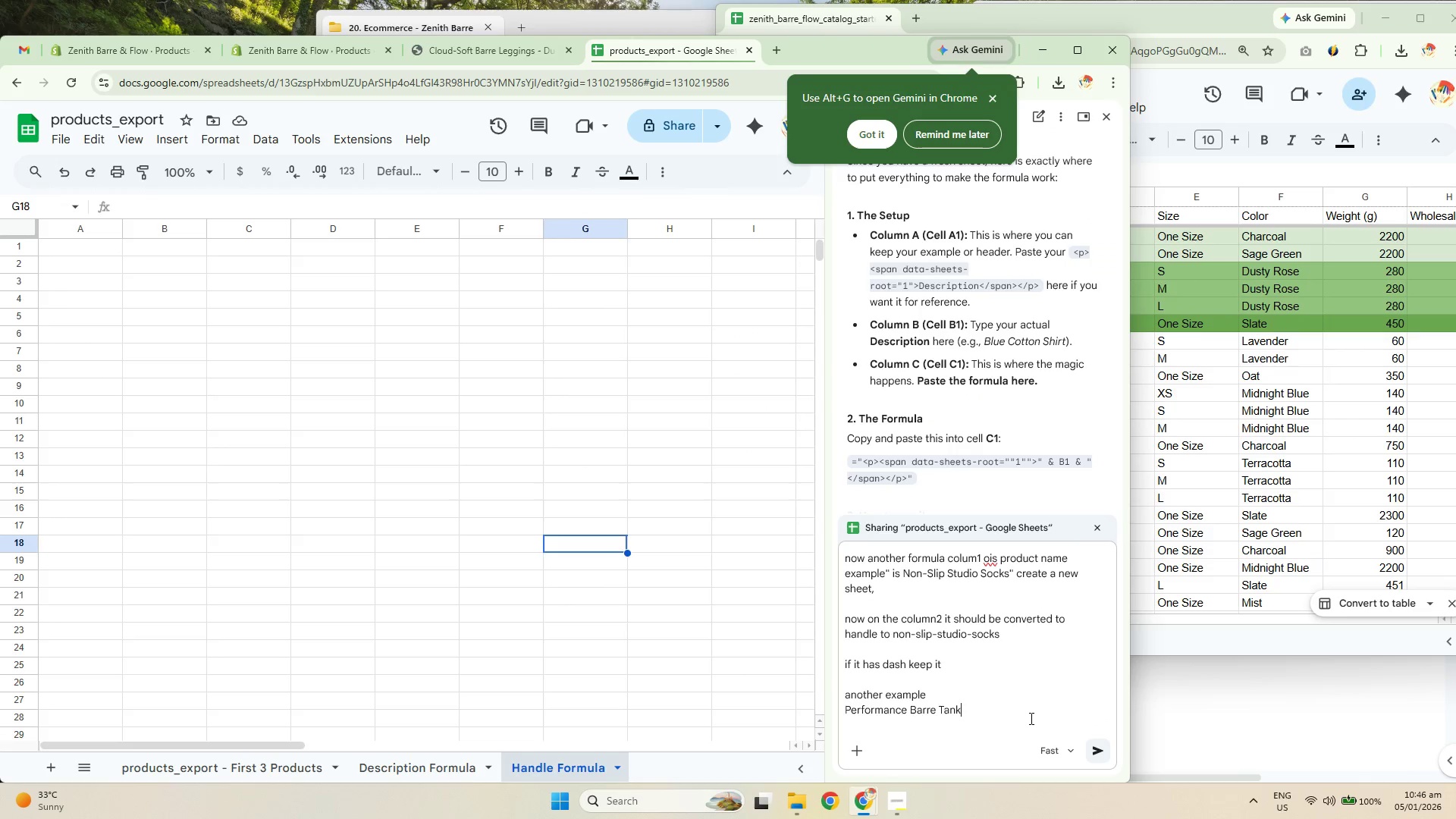 
key(Shift+ShiftRight)
 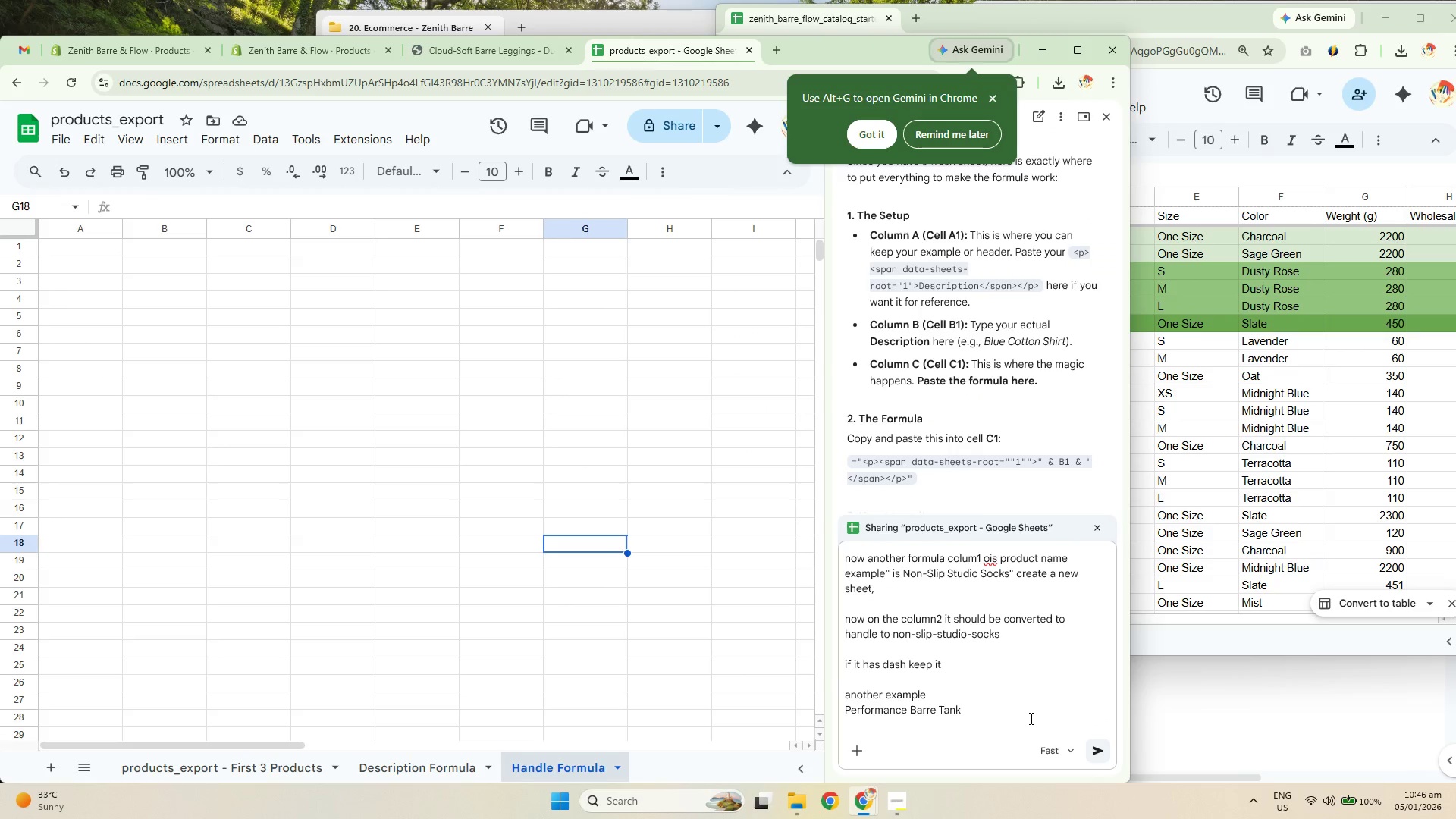 
key(Shift+Enter)
 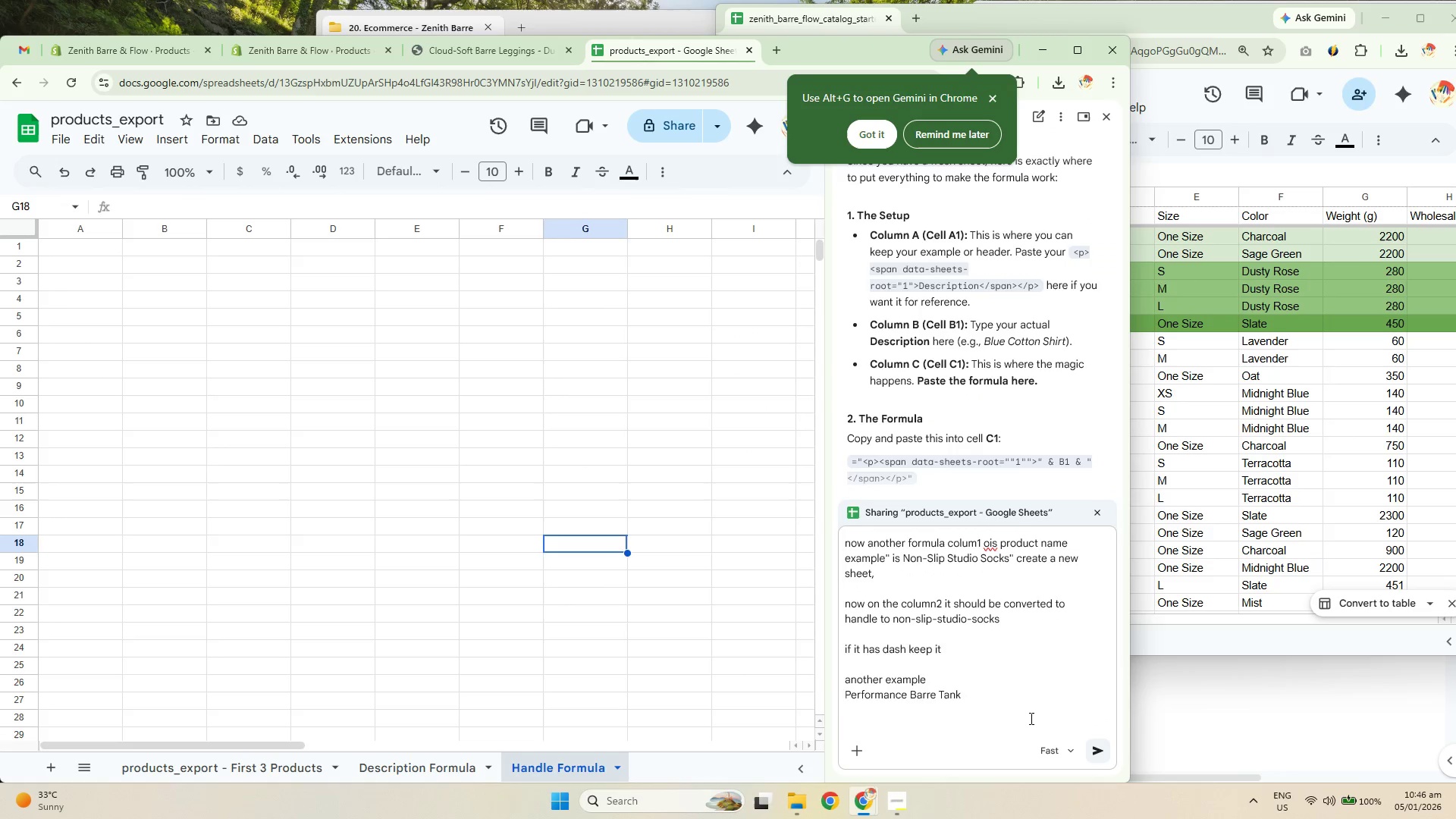 
key(Shift+Enter)
 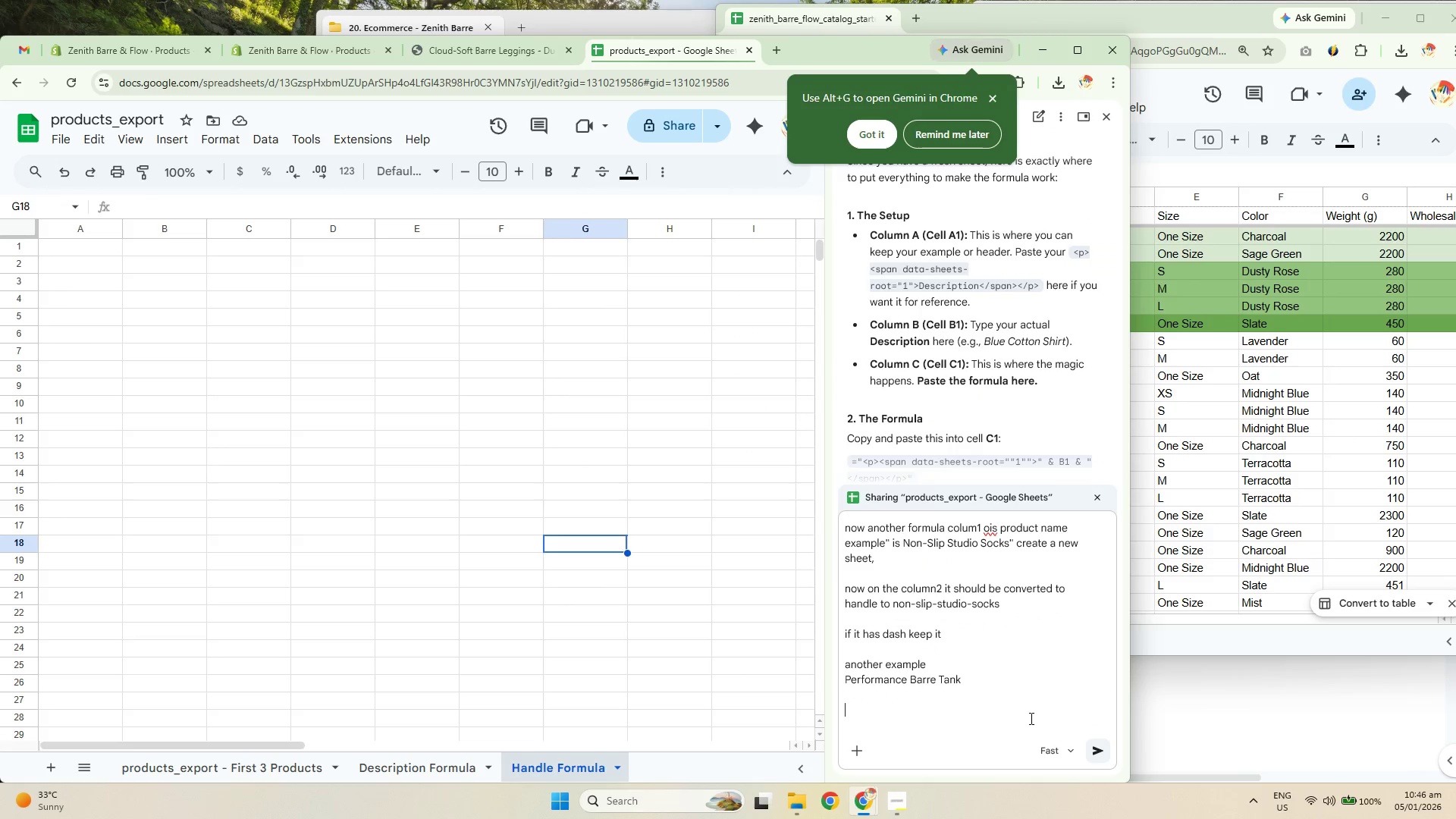 
type(should be converted to )
 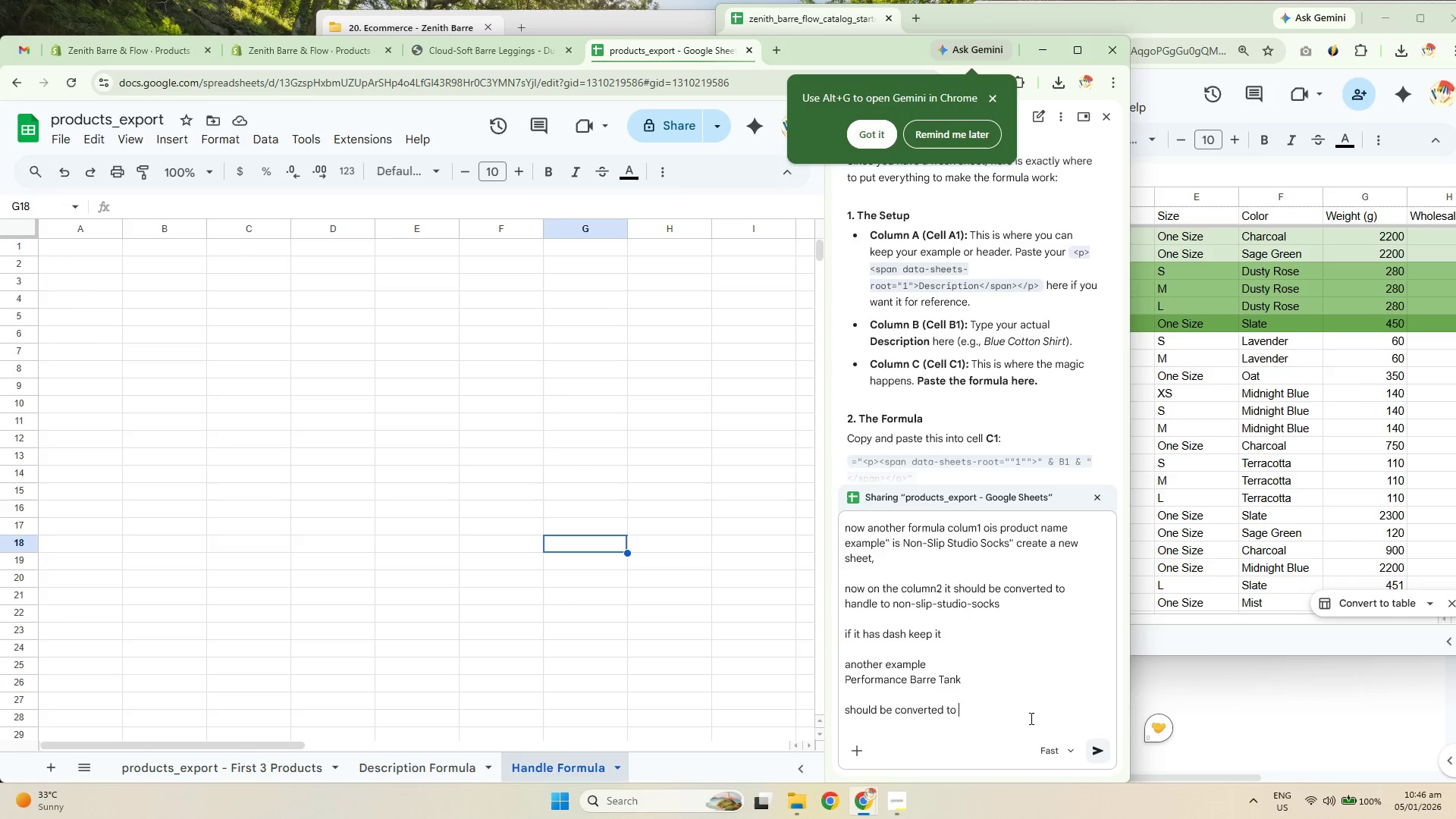 
key(Control+V)
 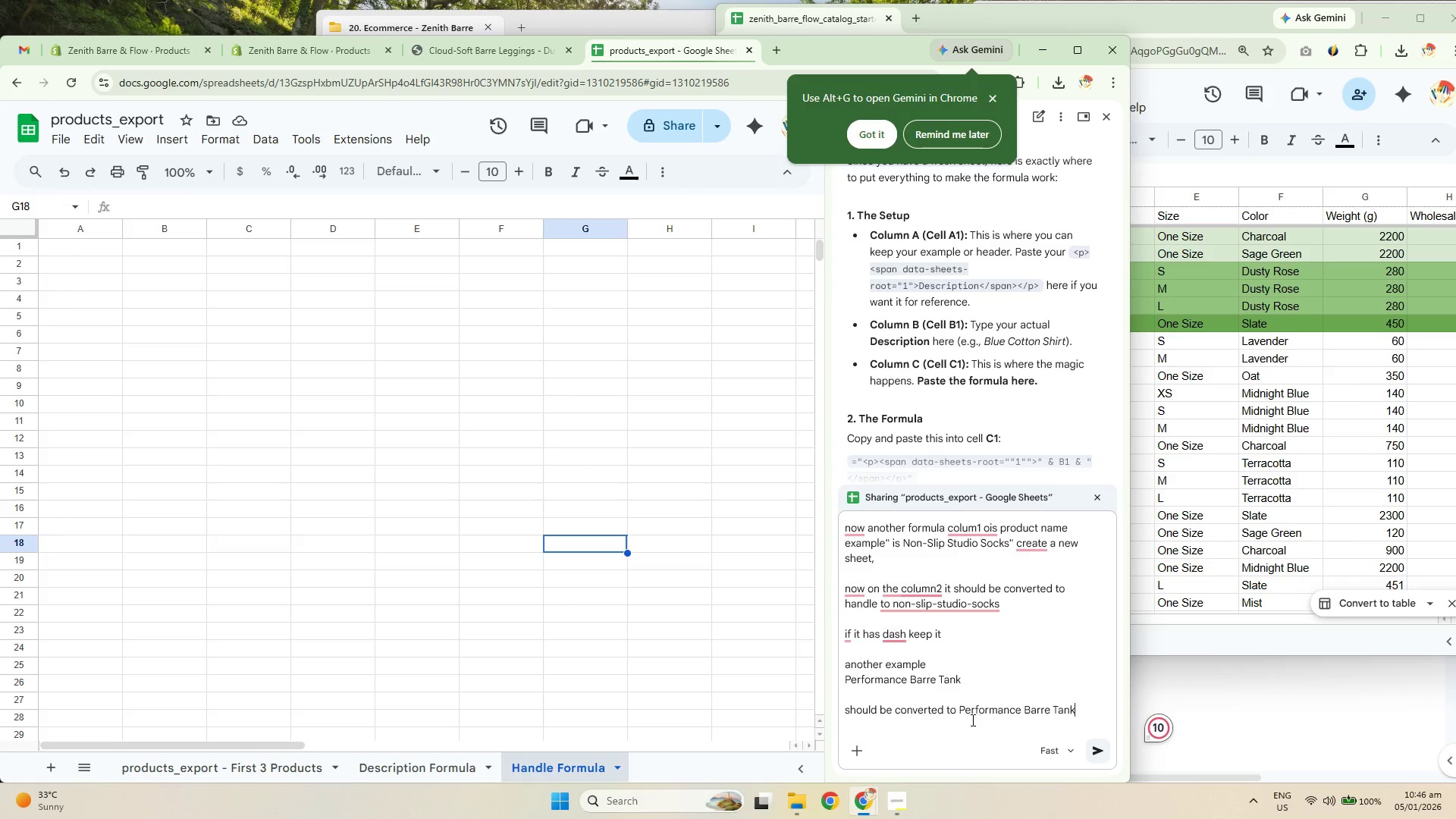 
left_click([964, 712])
 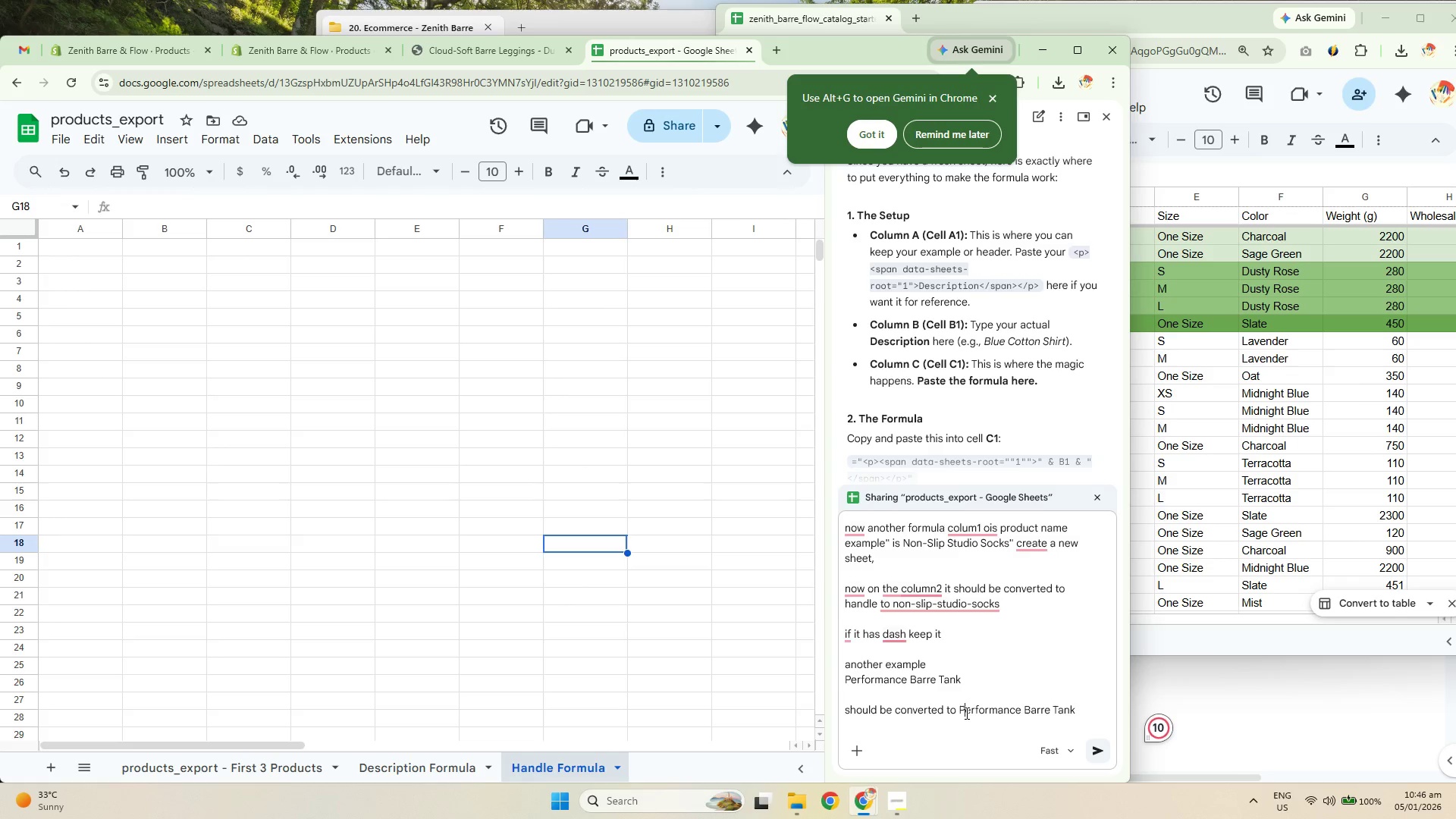 
key(Backspace)
 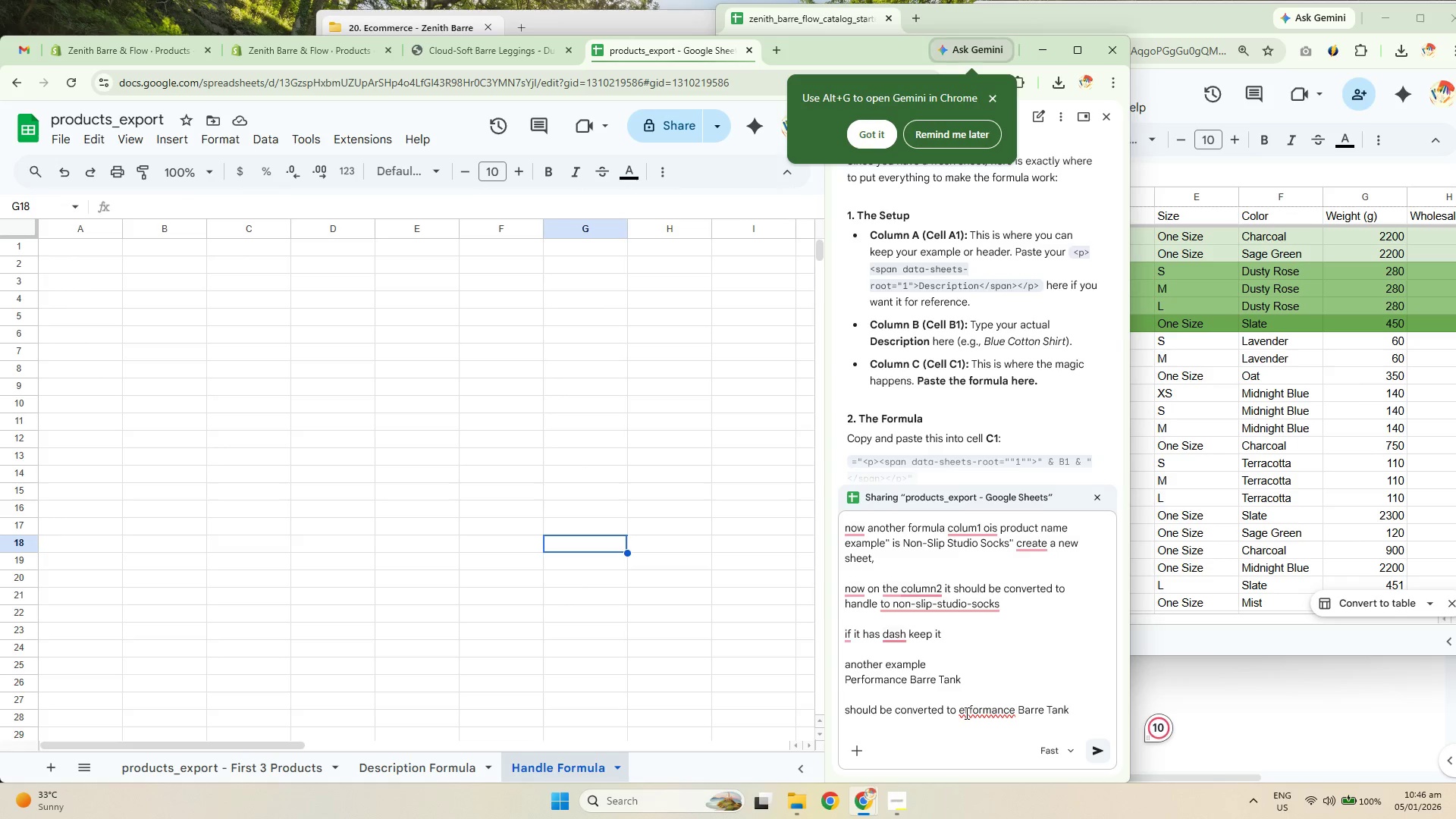 
key(P)
 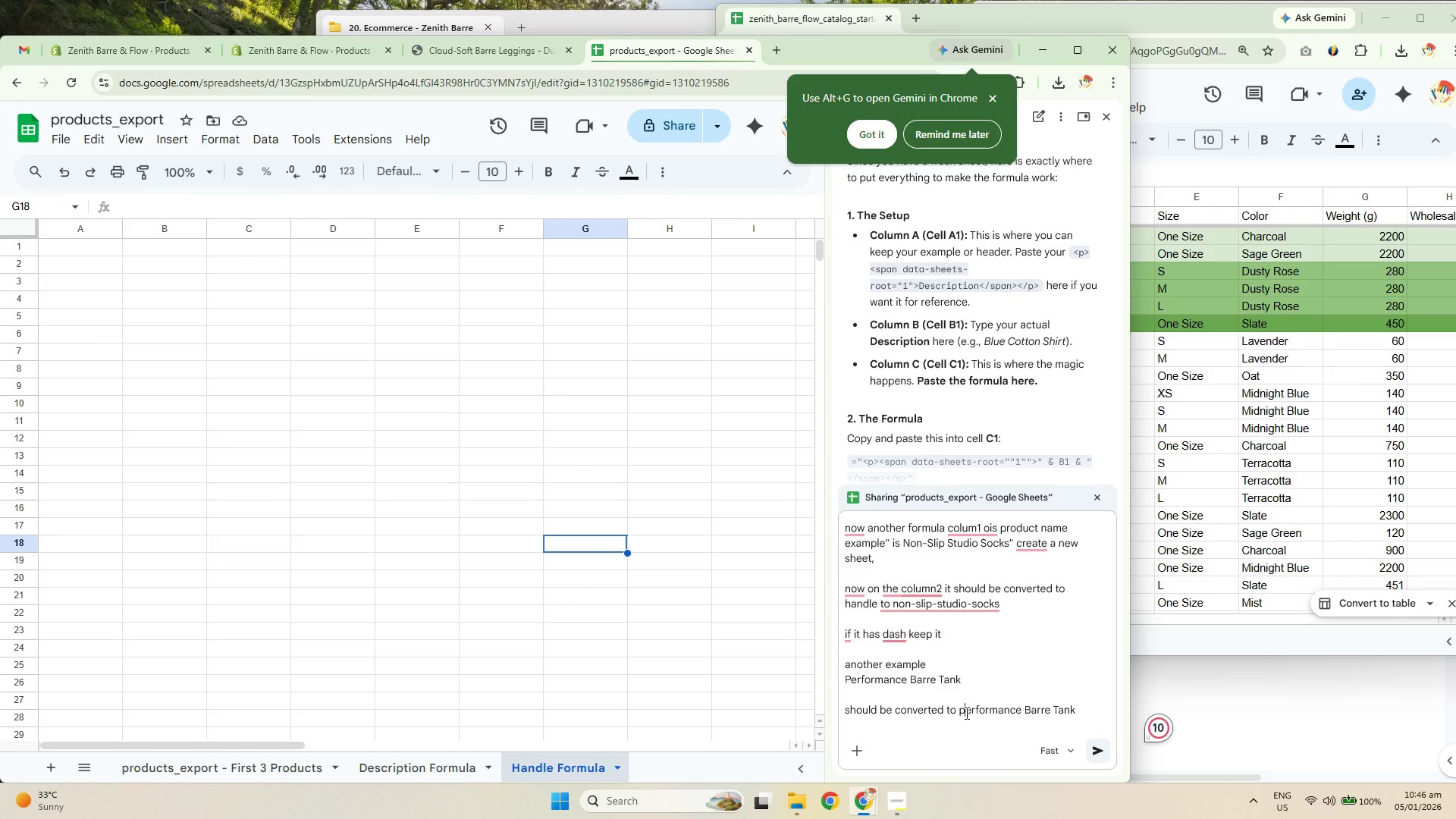 
hold_key(key=ArrowRight, duration=0.83)
 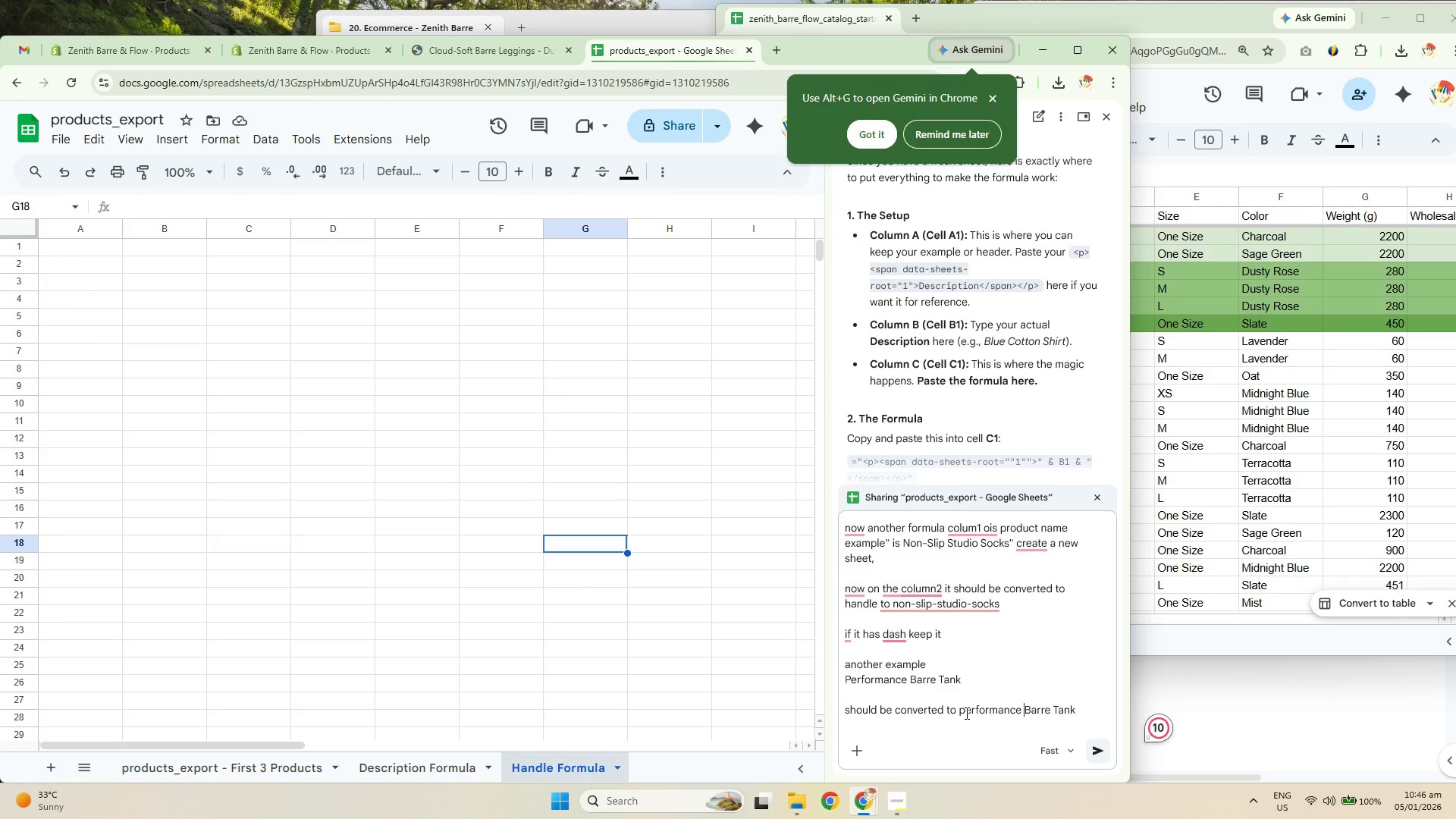 
key(ArrowLeft)
 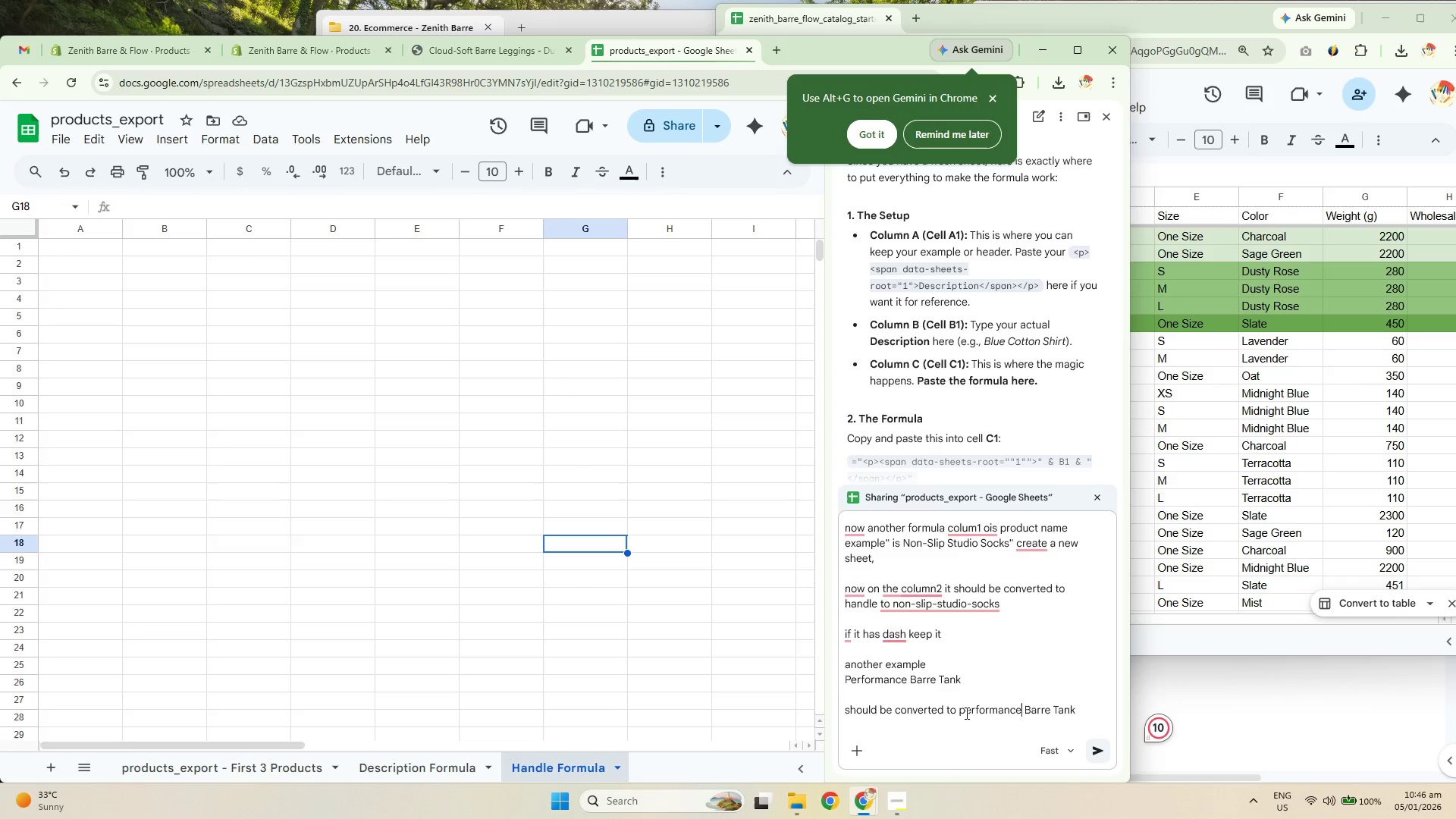 
key(ArrowRight)
 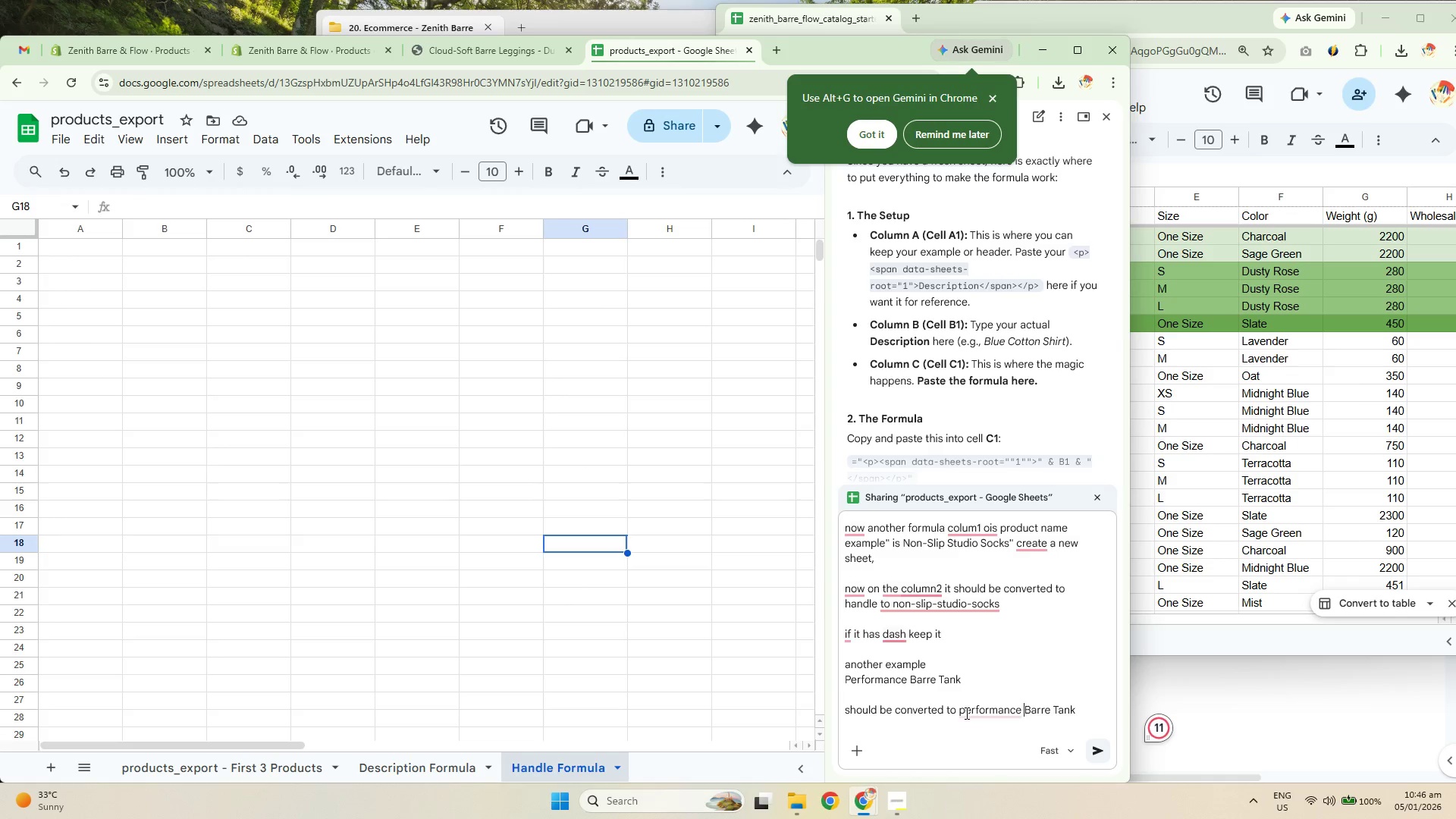 
key(Backspace)
 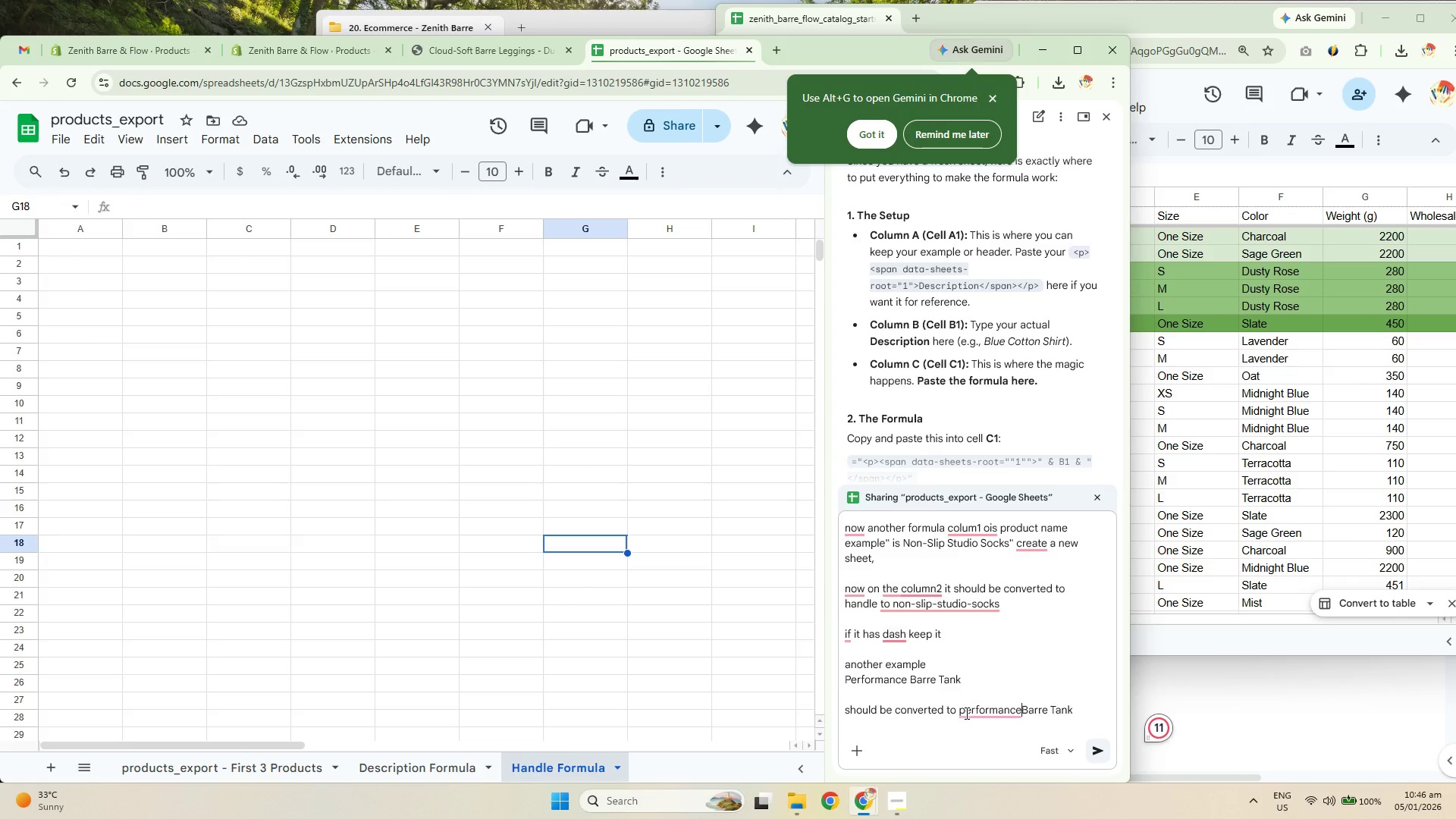 
key(Minus)
 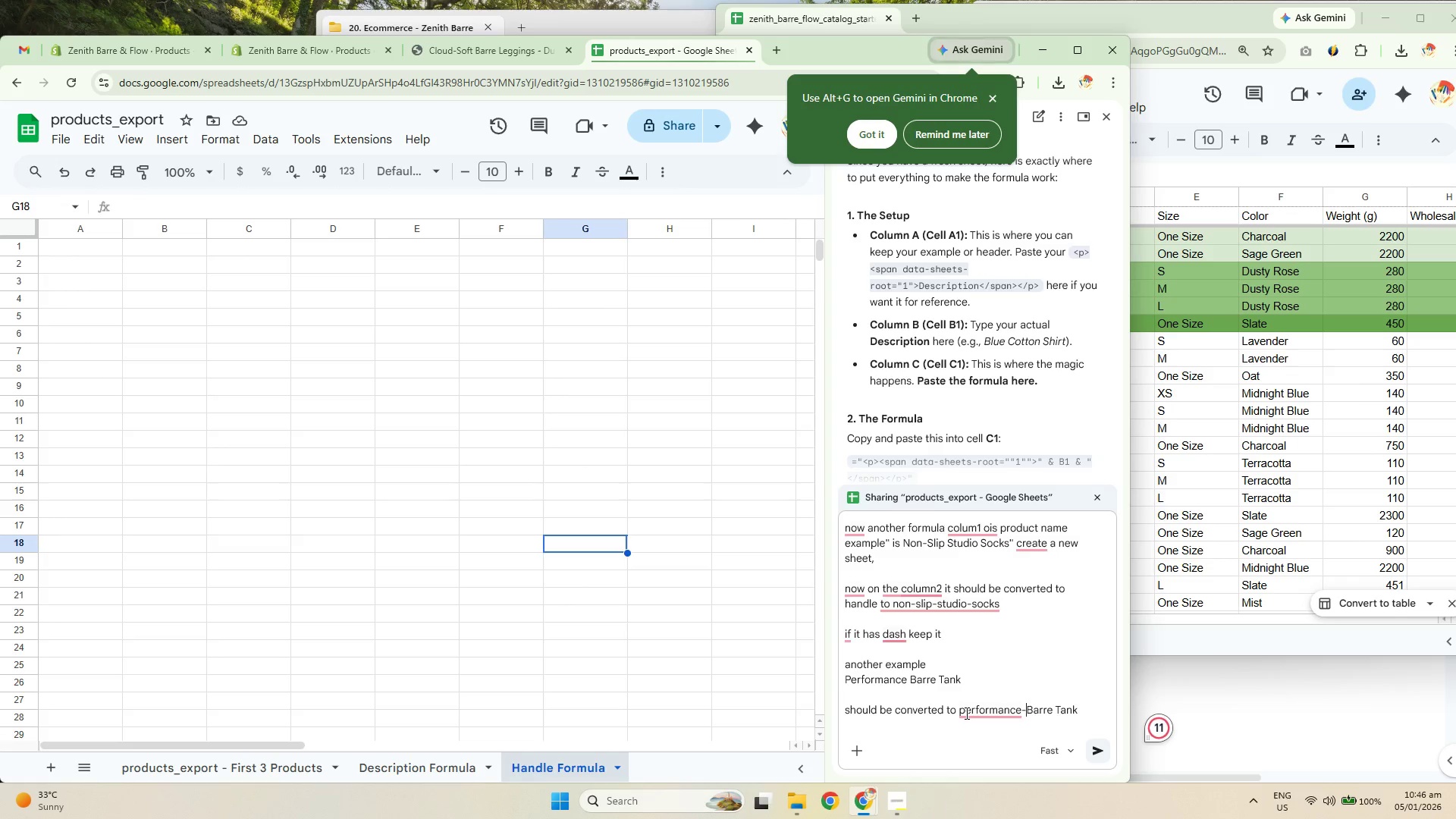 
key(ArrowRight)
 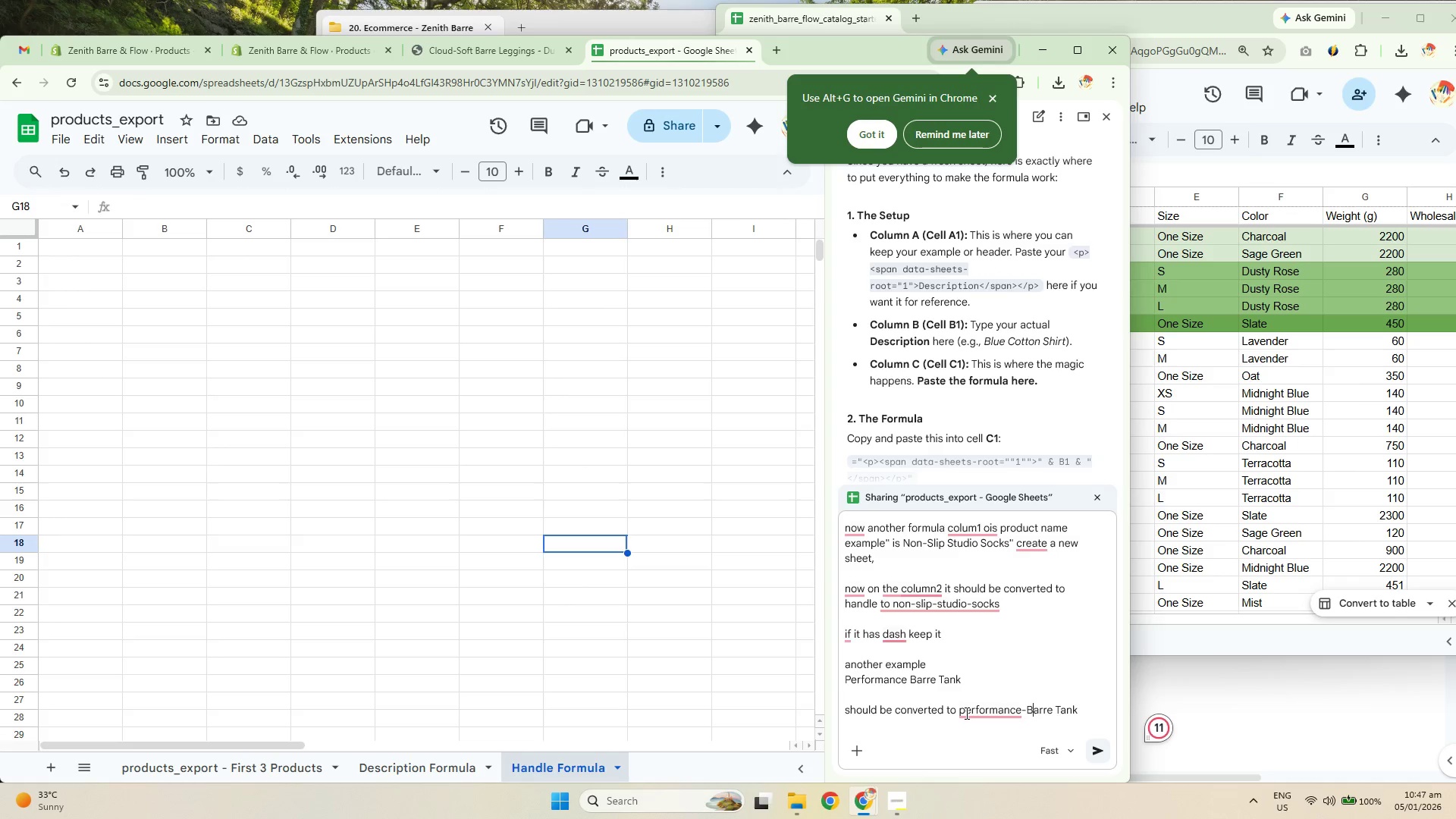 
key(Backspace)
 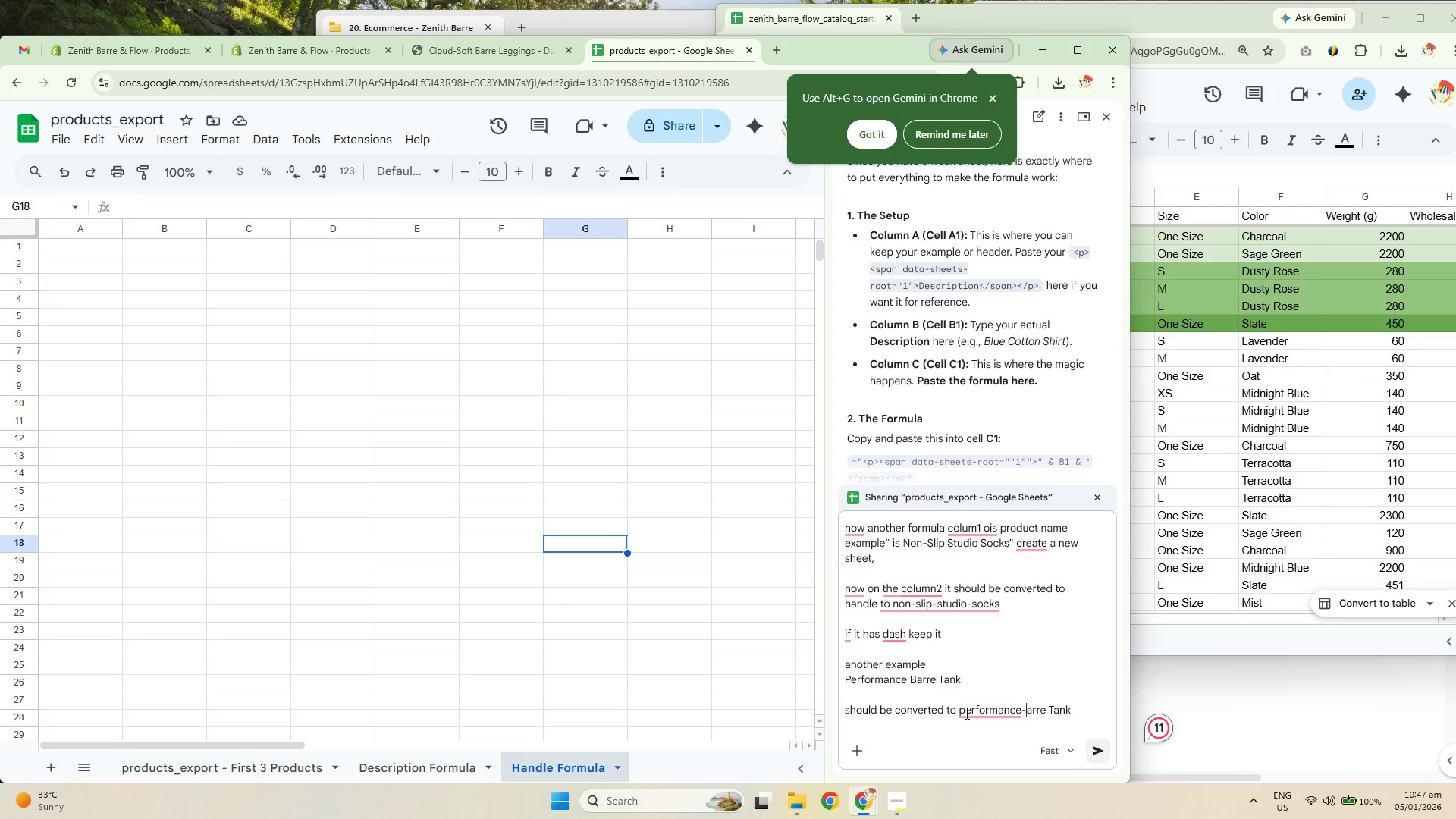 
key(B)
 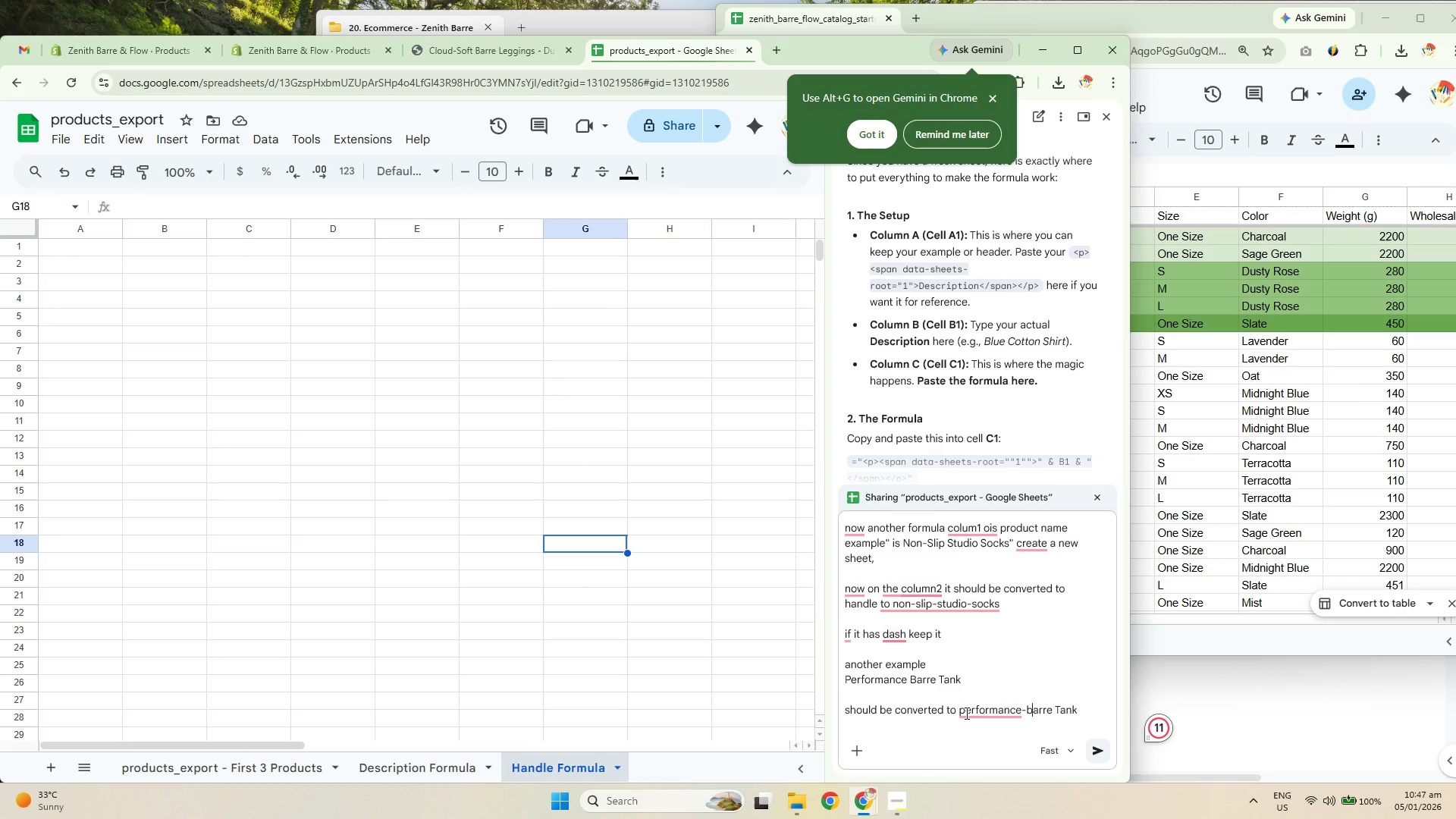 
key(ArrowRight)
 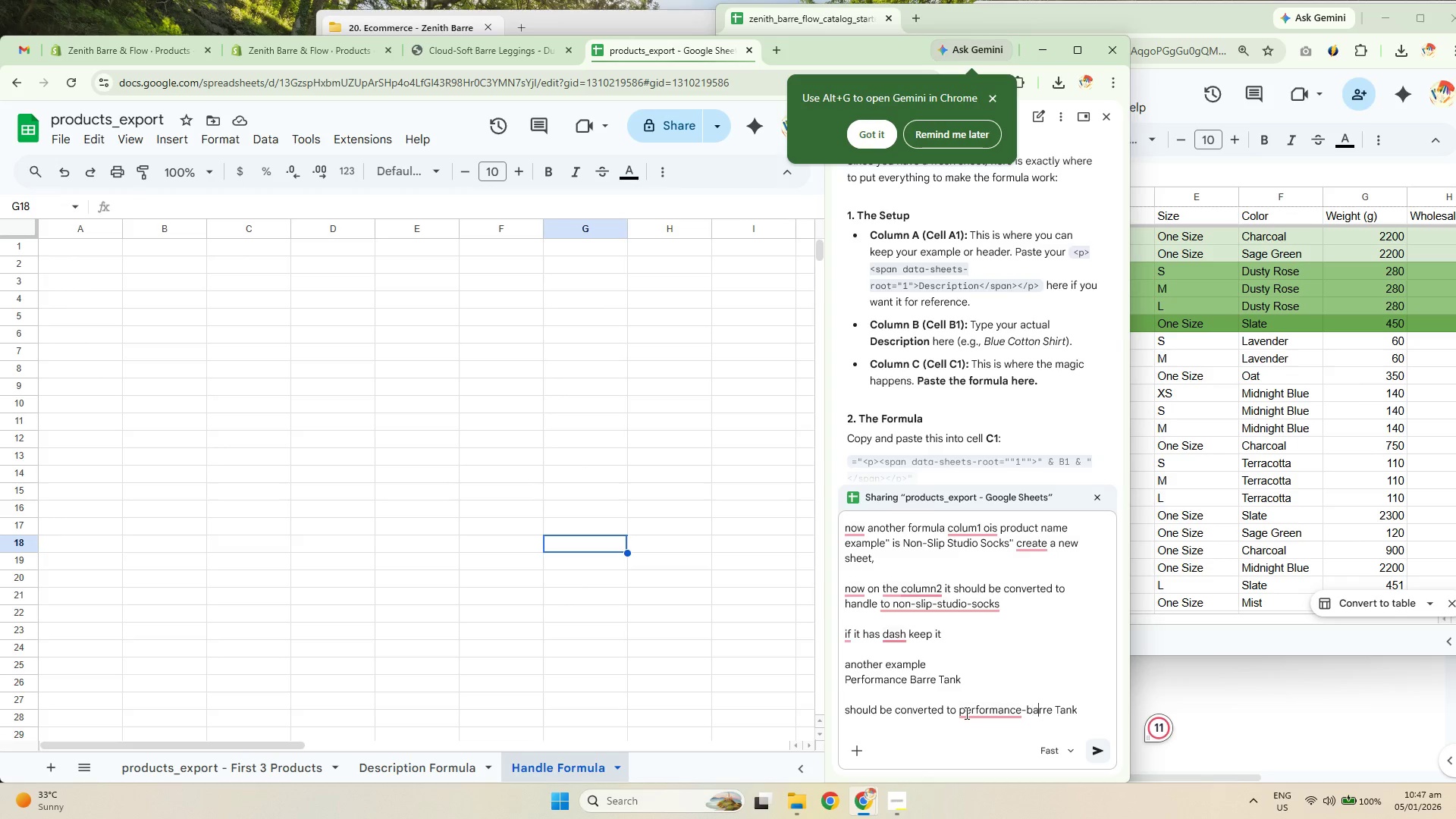 
key(ArrowRight)
 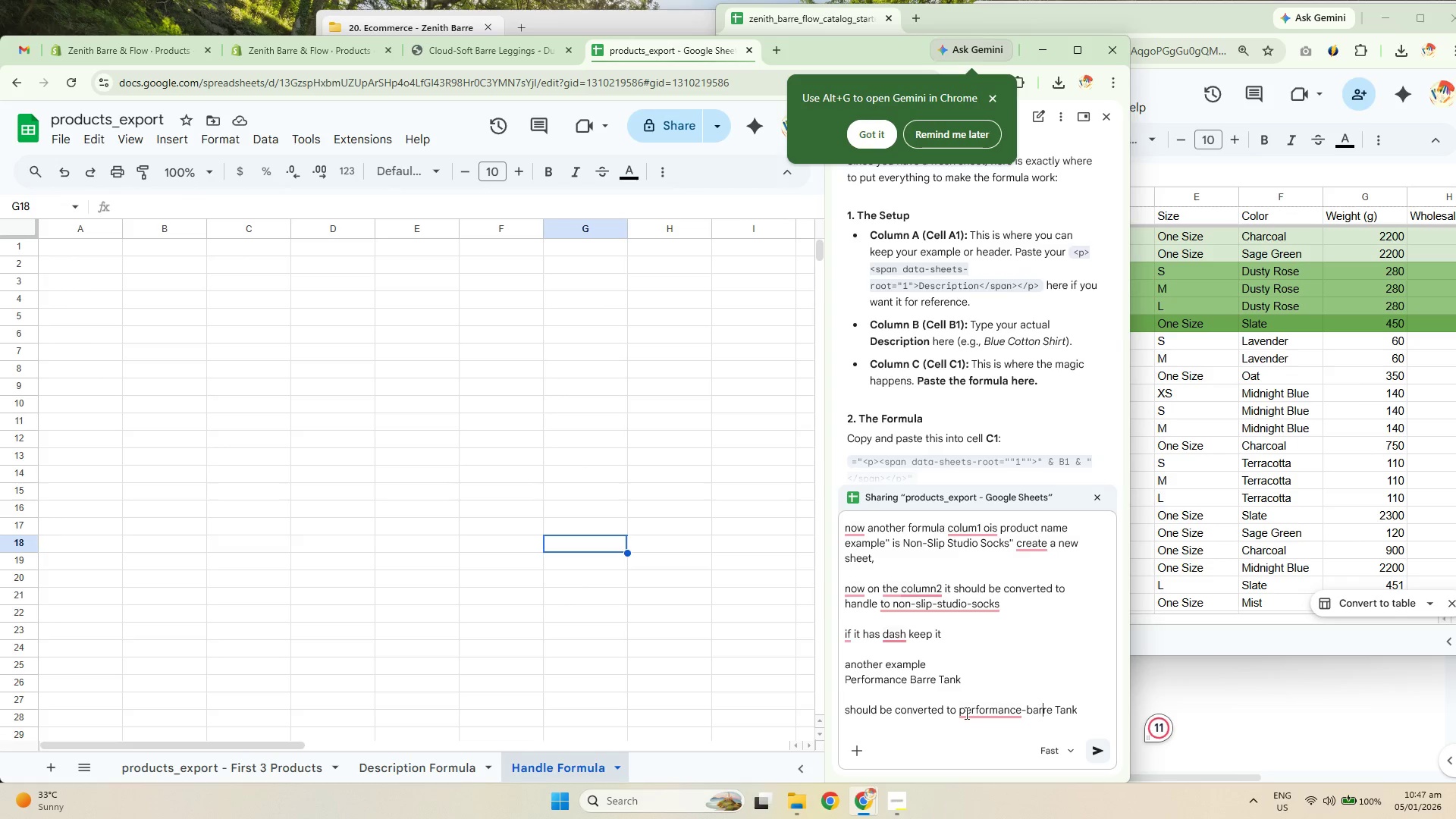 
key(ArrowRight)
 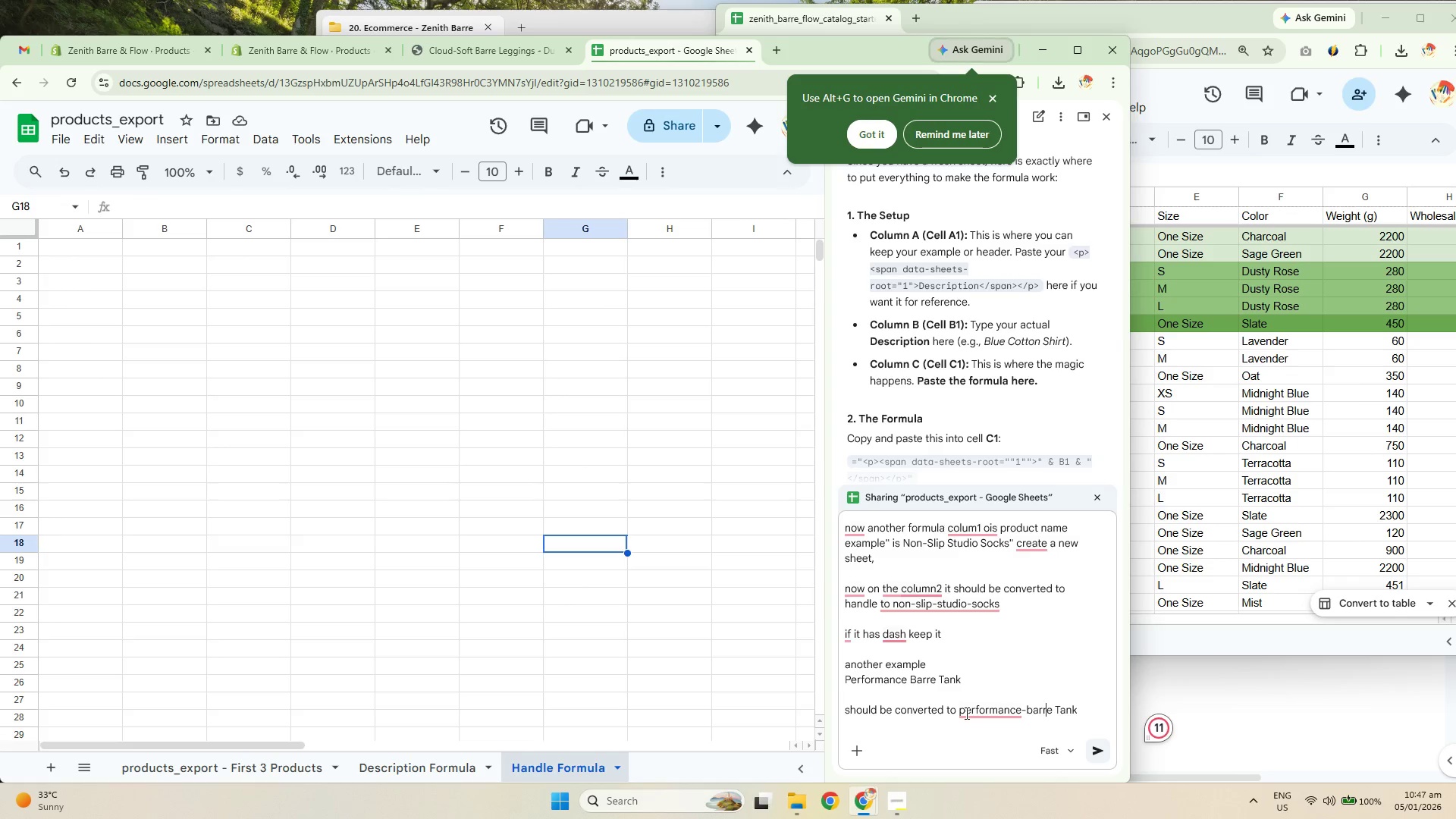 
key(ArrowRight)
 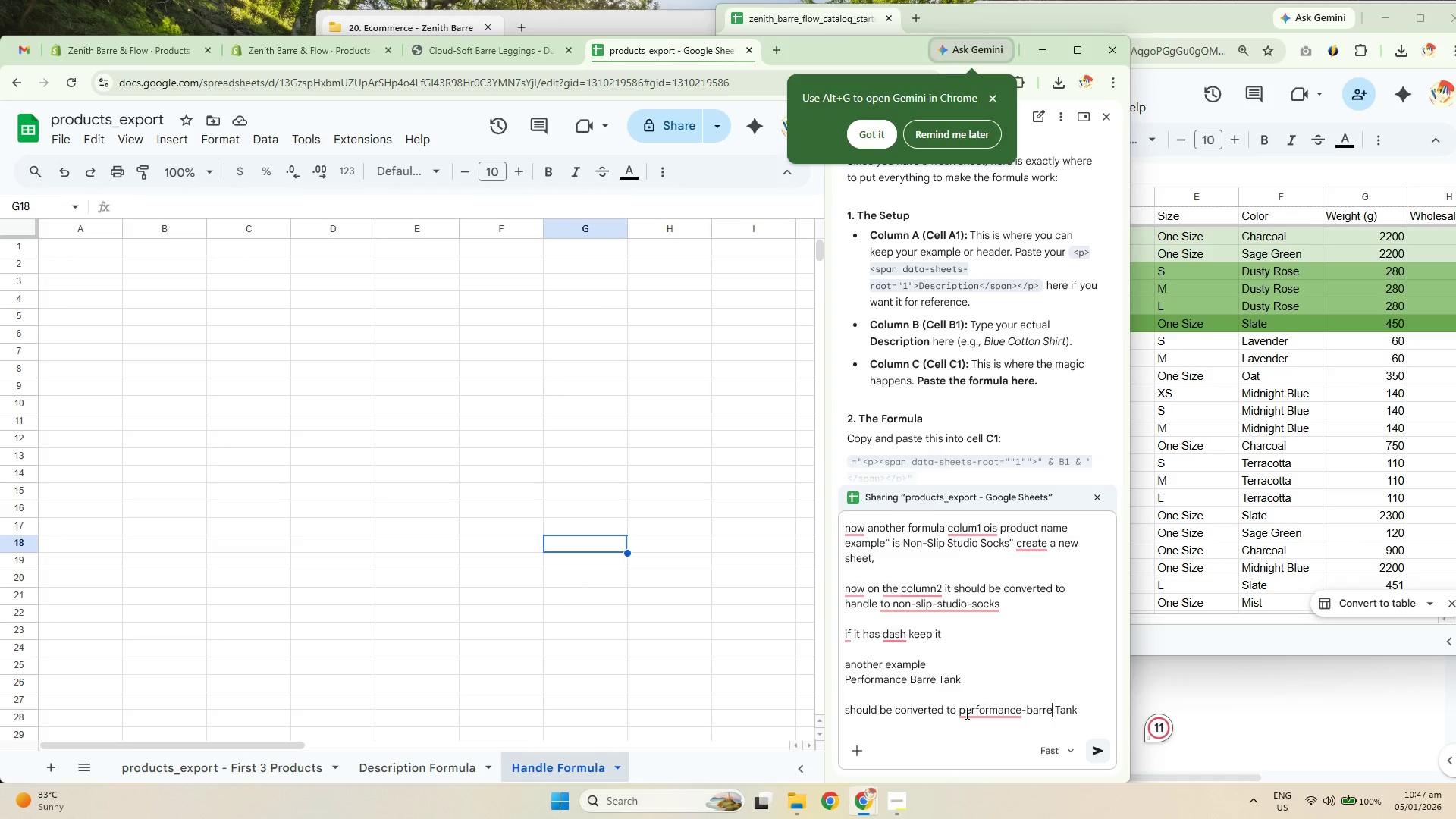 
key(ArrowRight)
 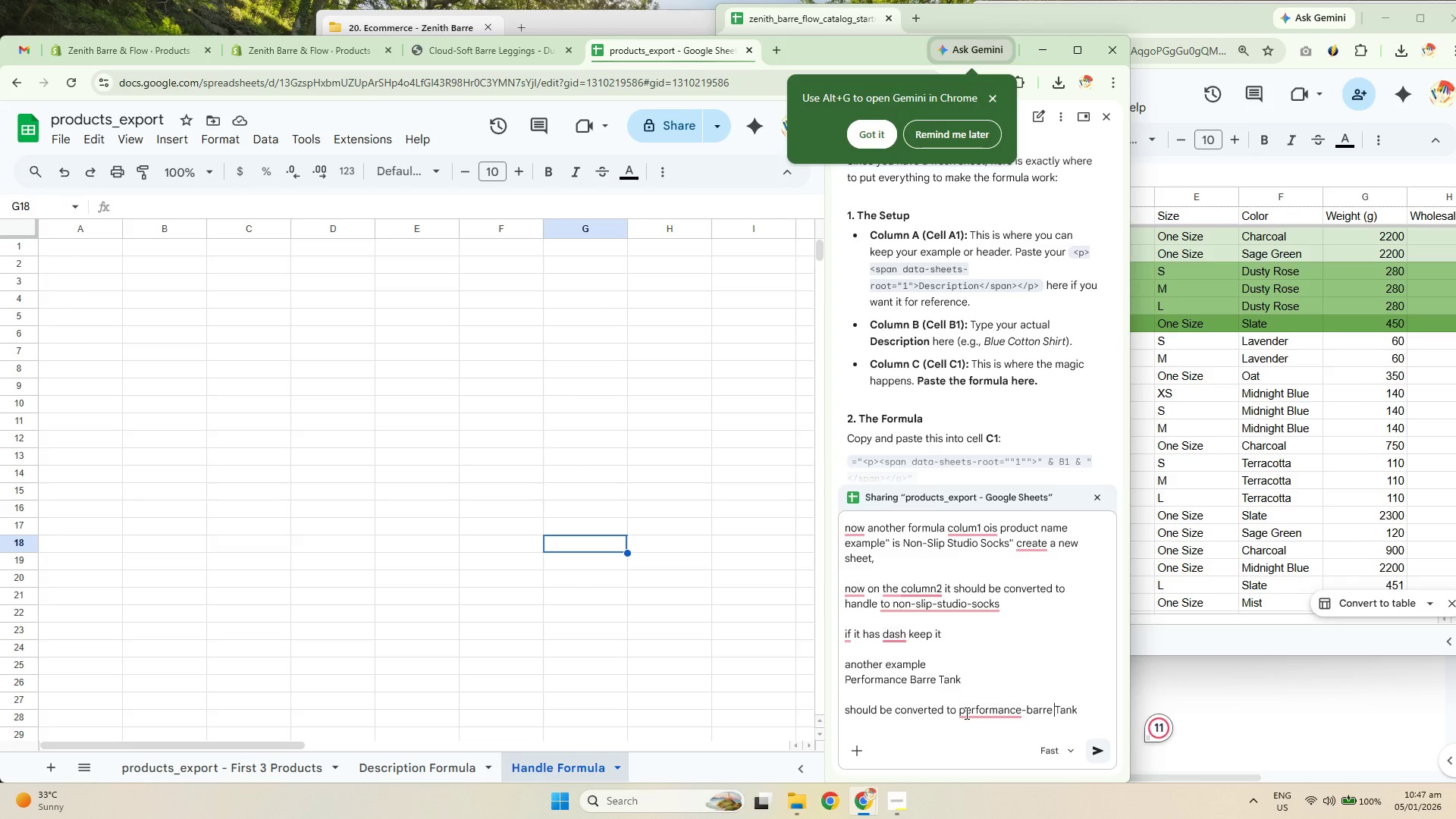 
key(Backspace)
 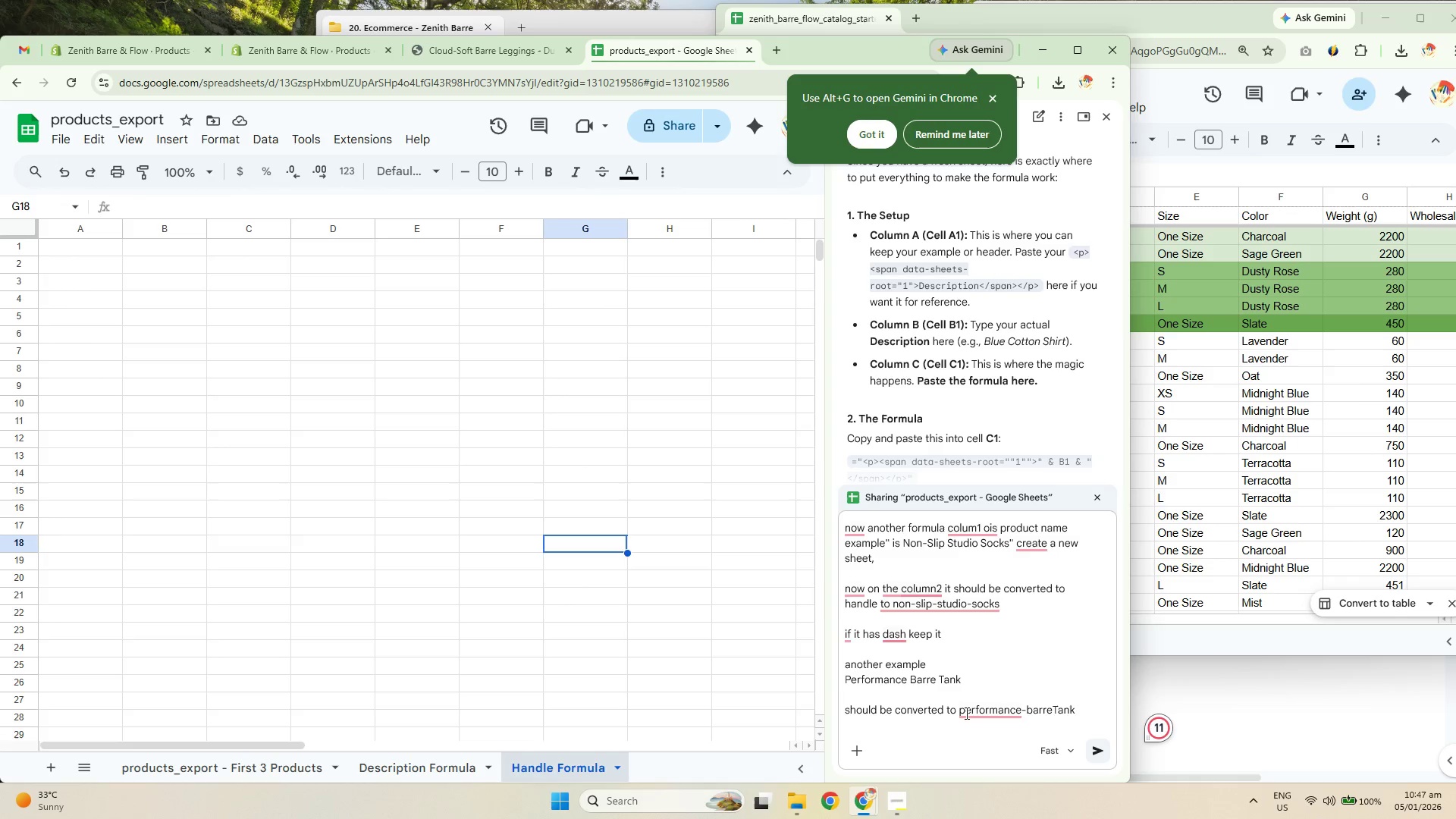 
key(Minus)
 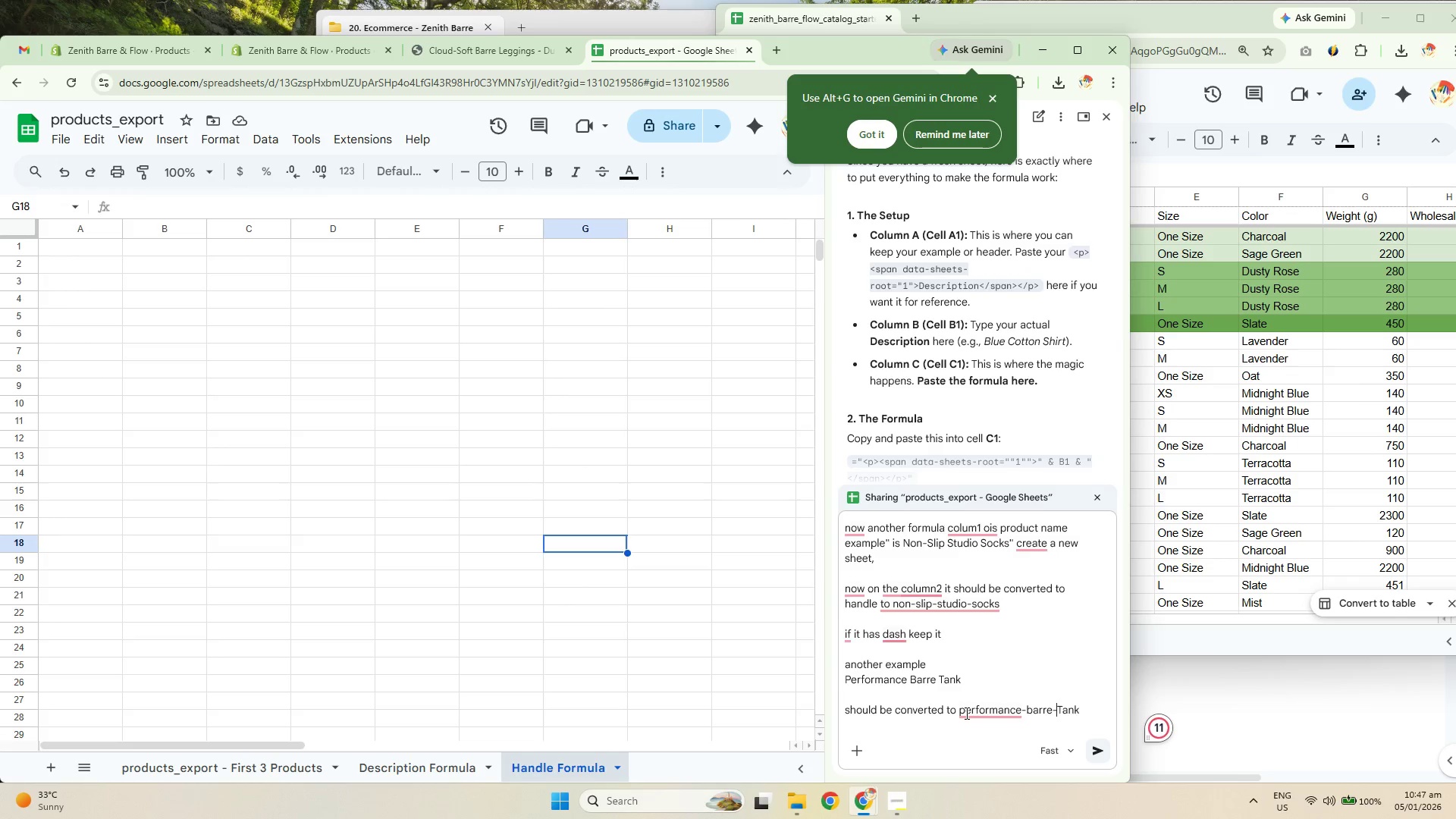 
key(ArrowRight)
 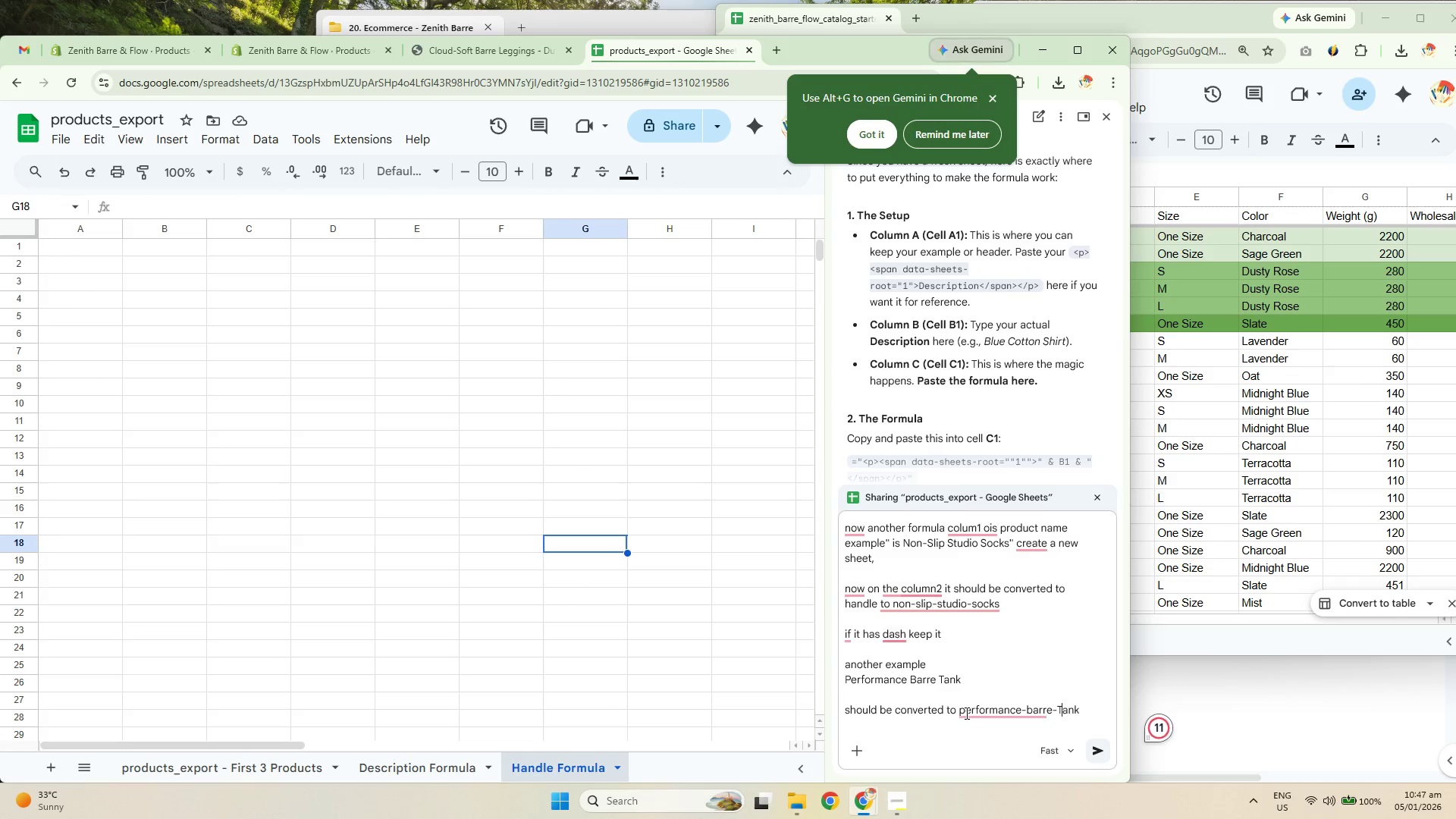 
key(Backspace)
 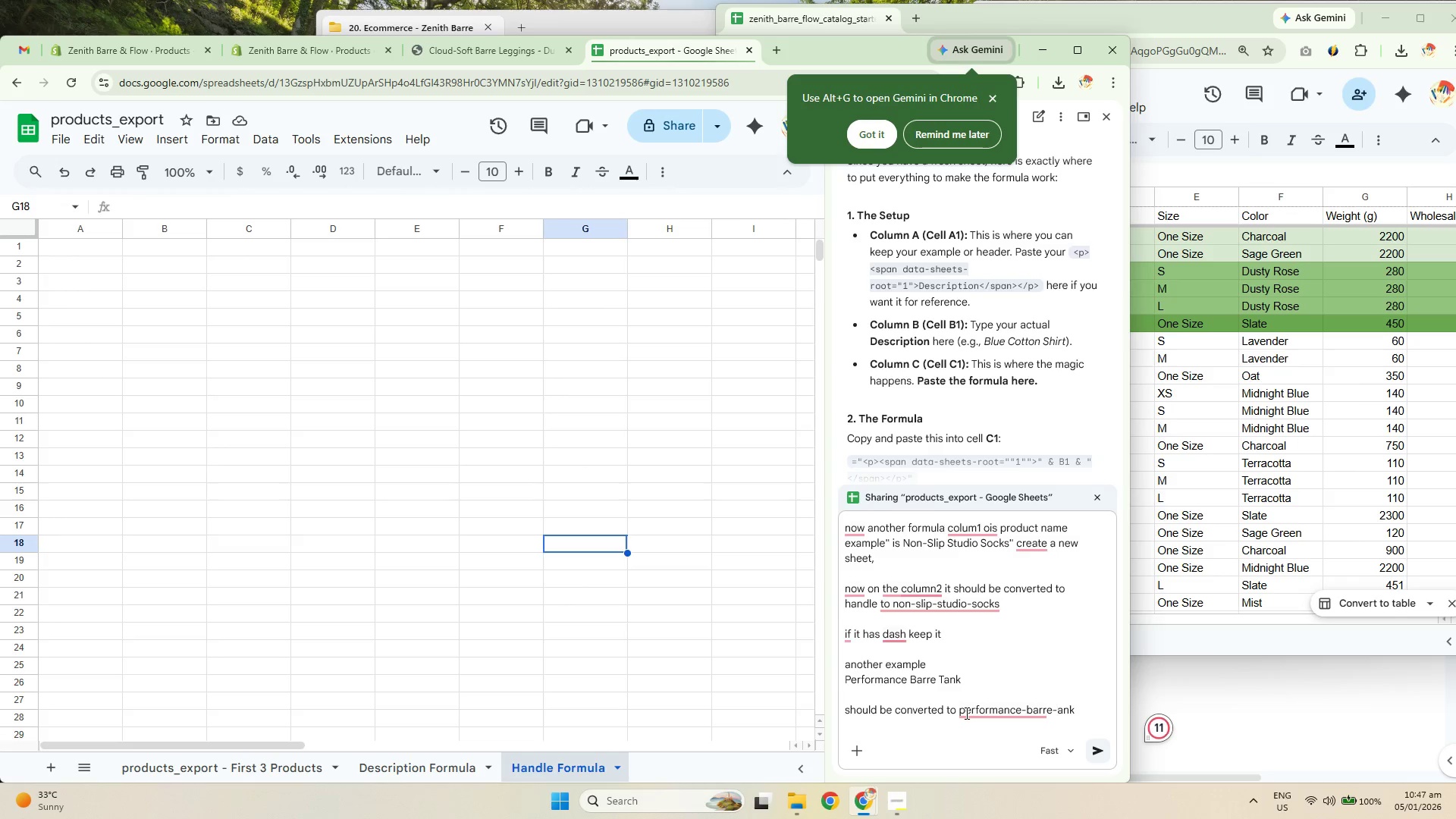 
key(T)
 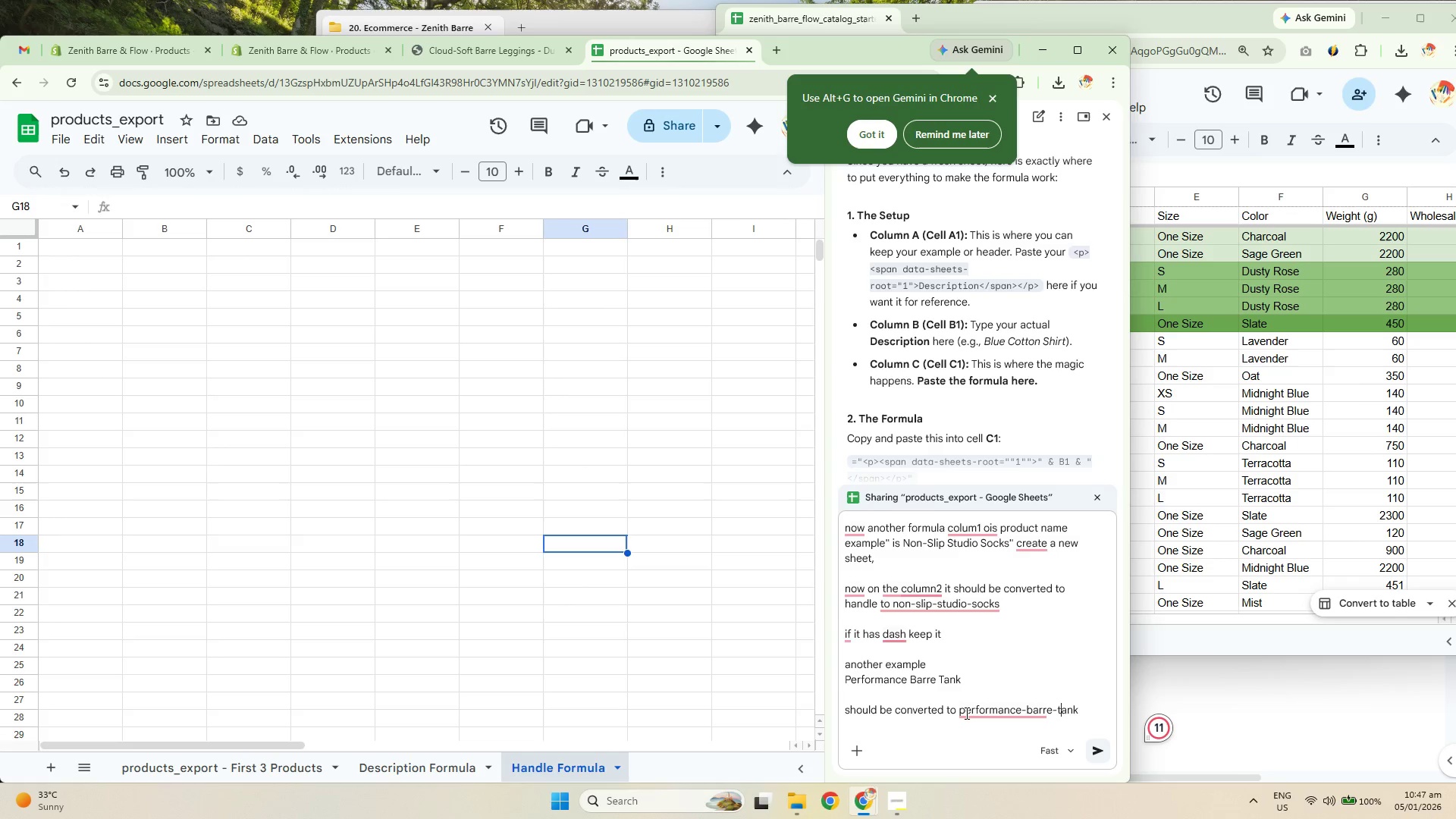 
key(Control+Home)
 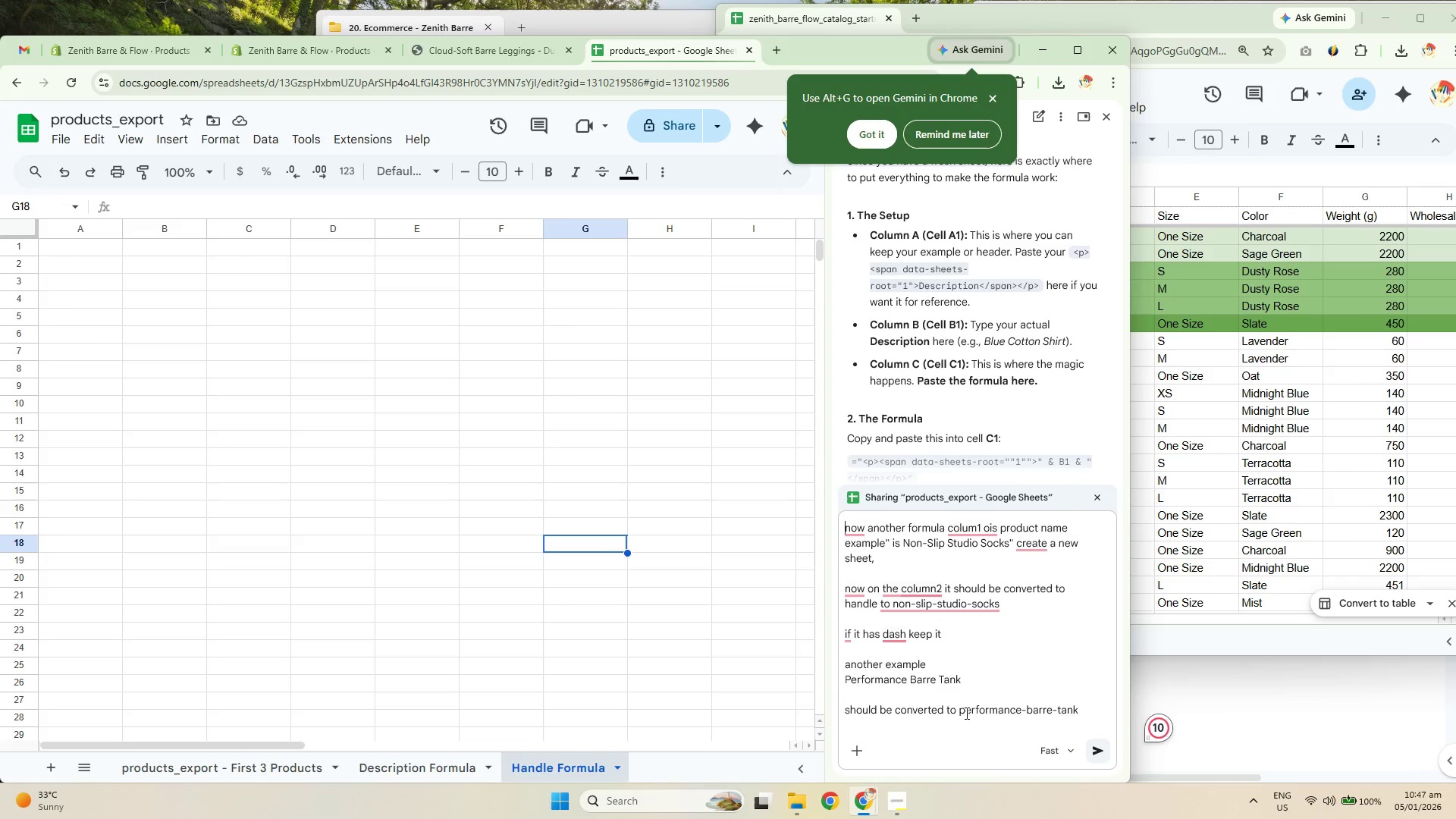 
key(Shift+ShiftRight)
 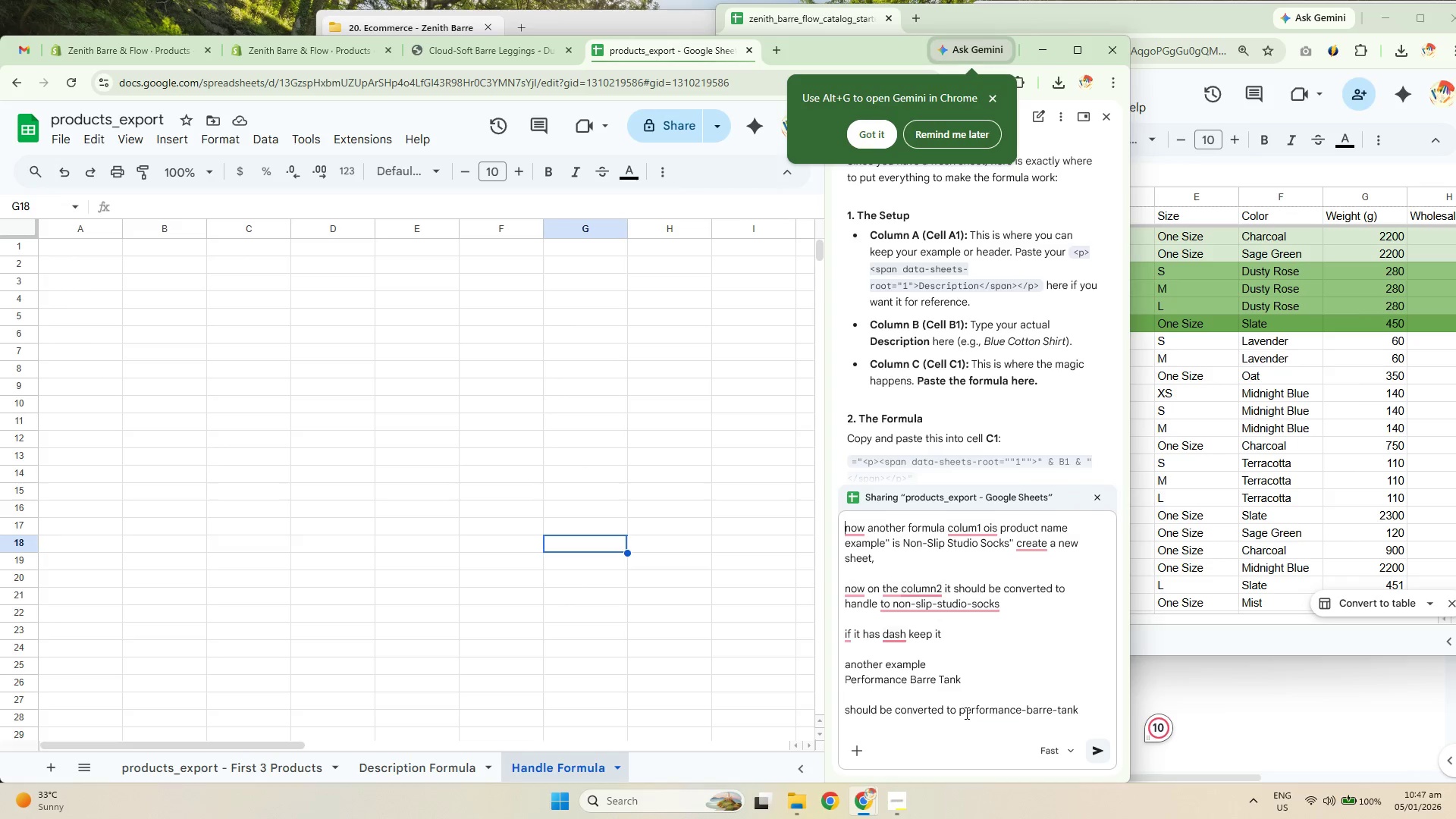 
key(Shift+Enter)
 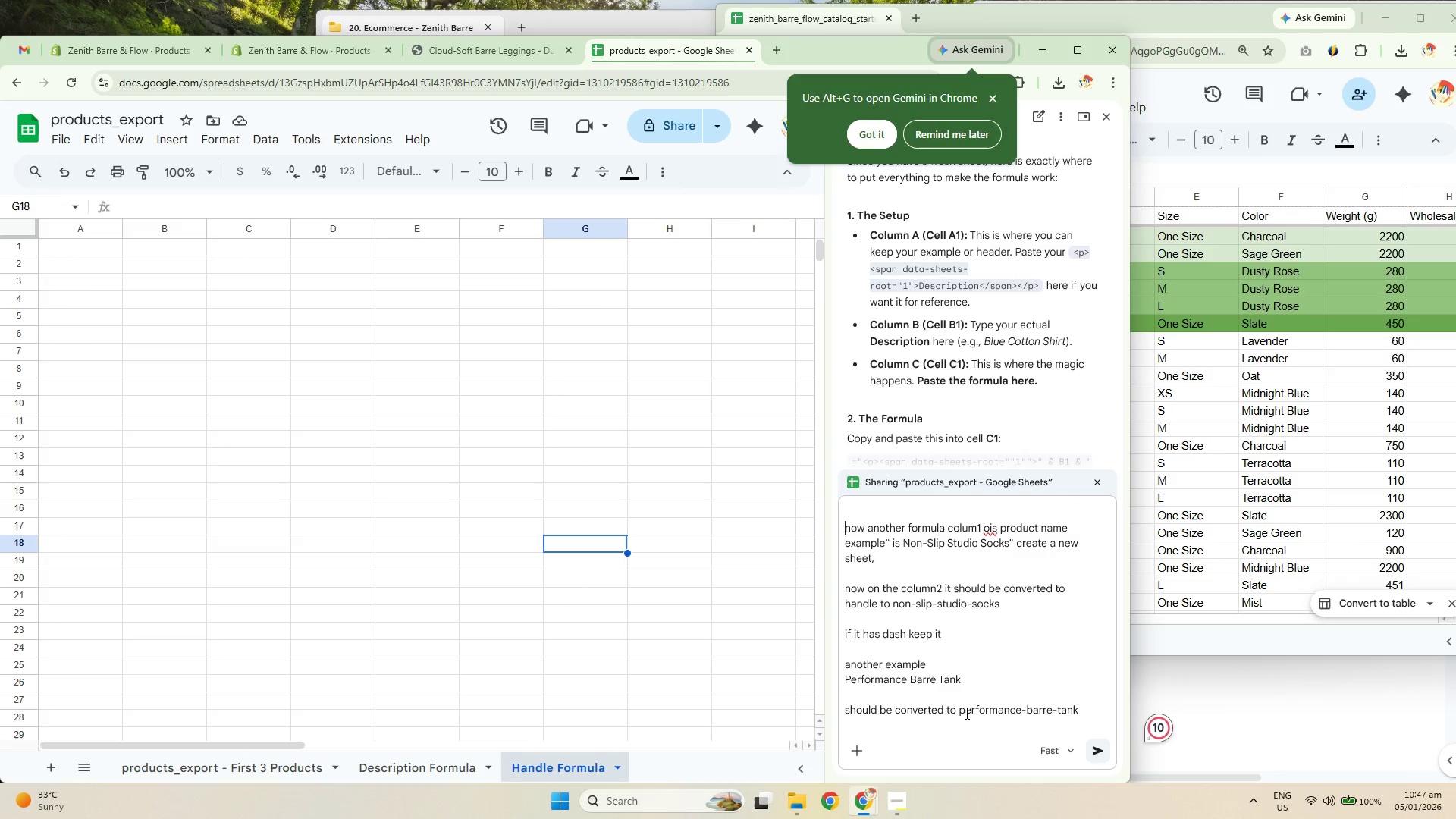 
key(ArrowUp)
 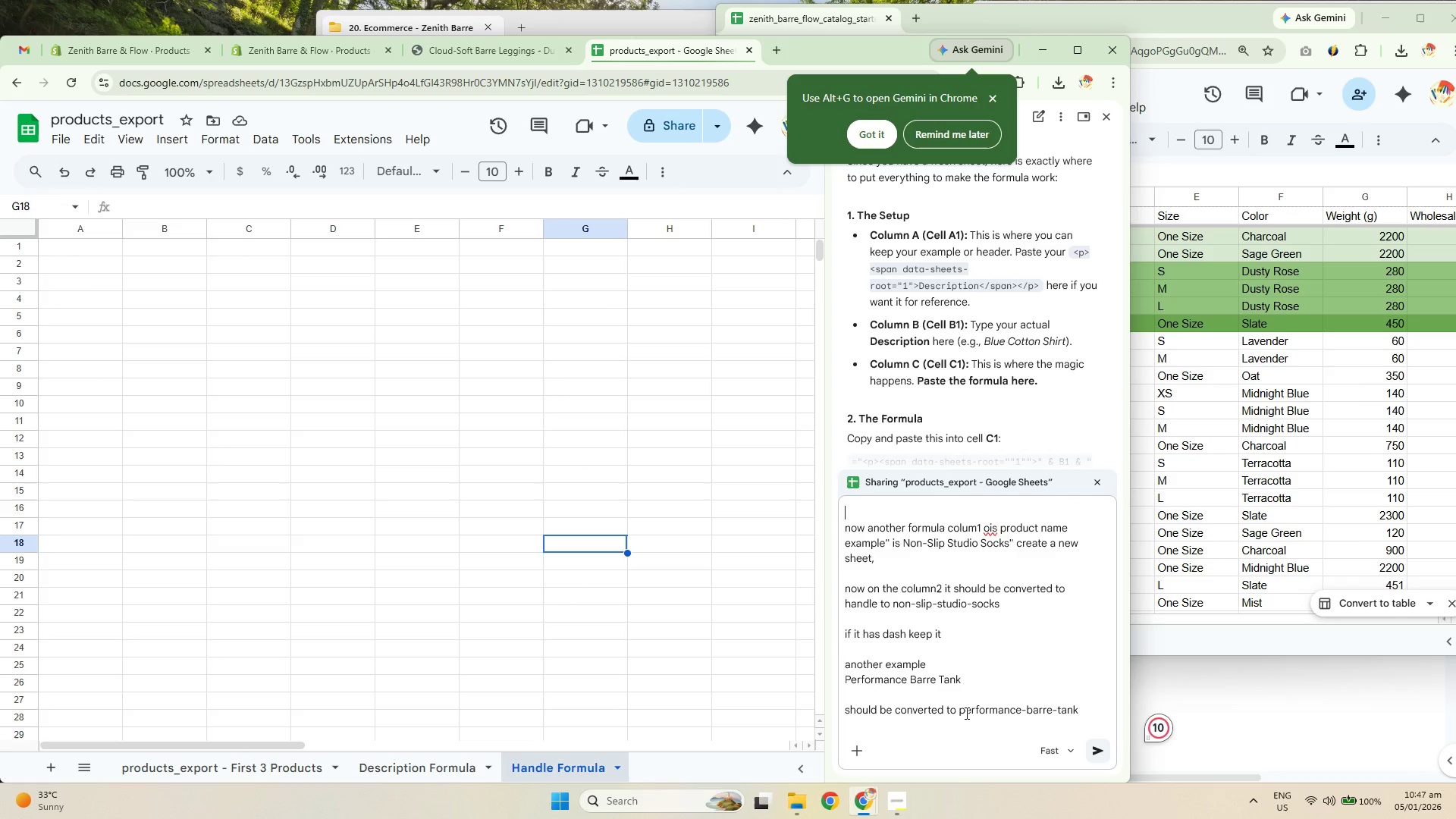 
key(ArrowUp)
 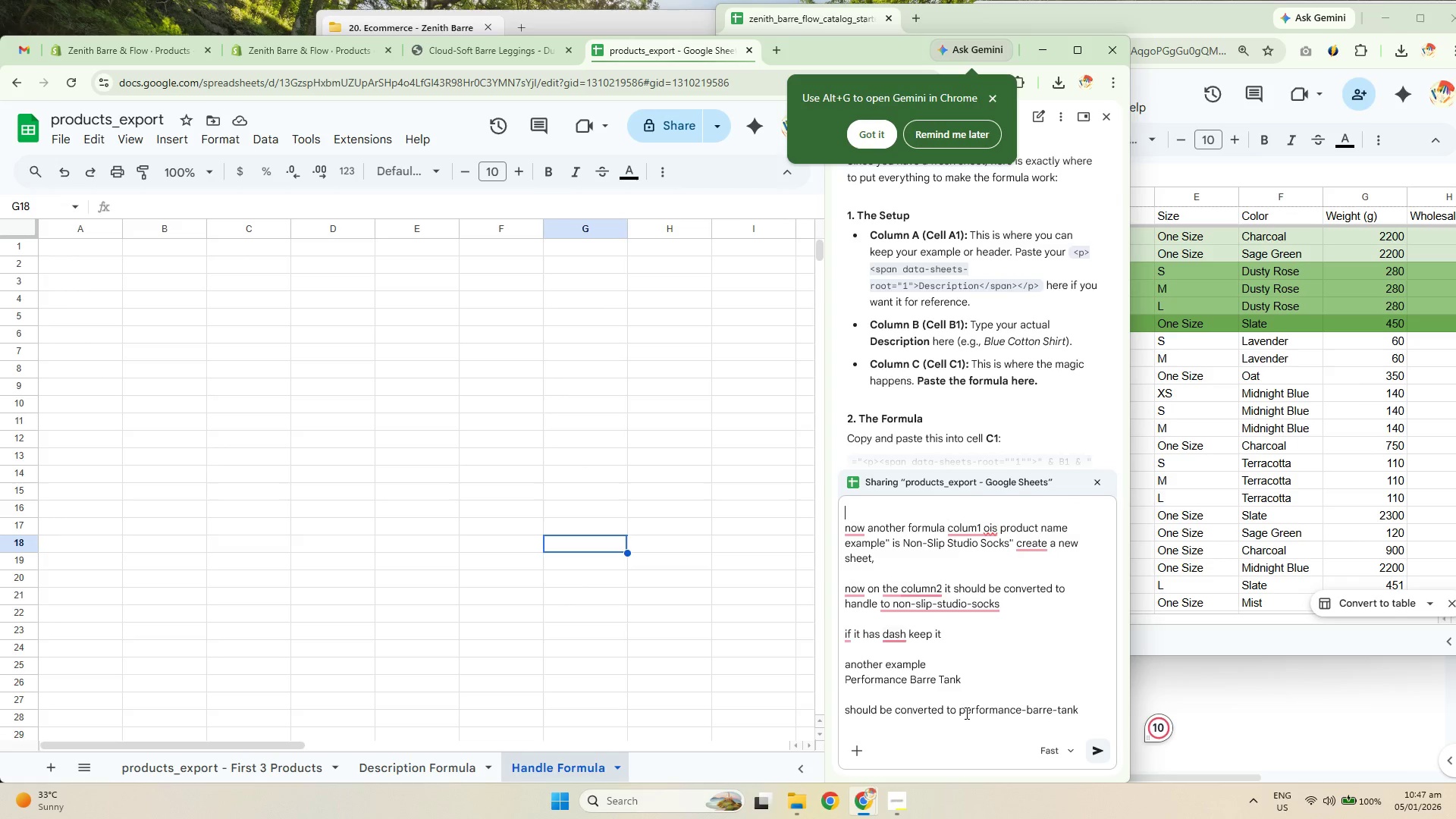 
key(Shift+ShiftRight)
 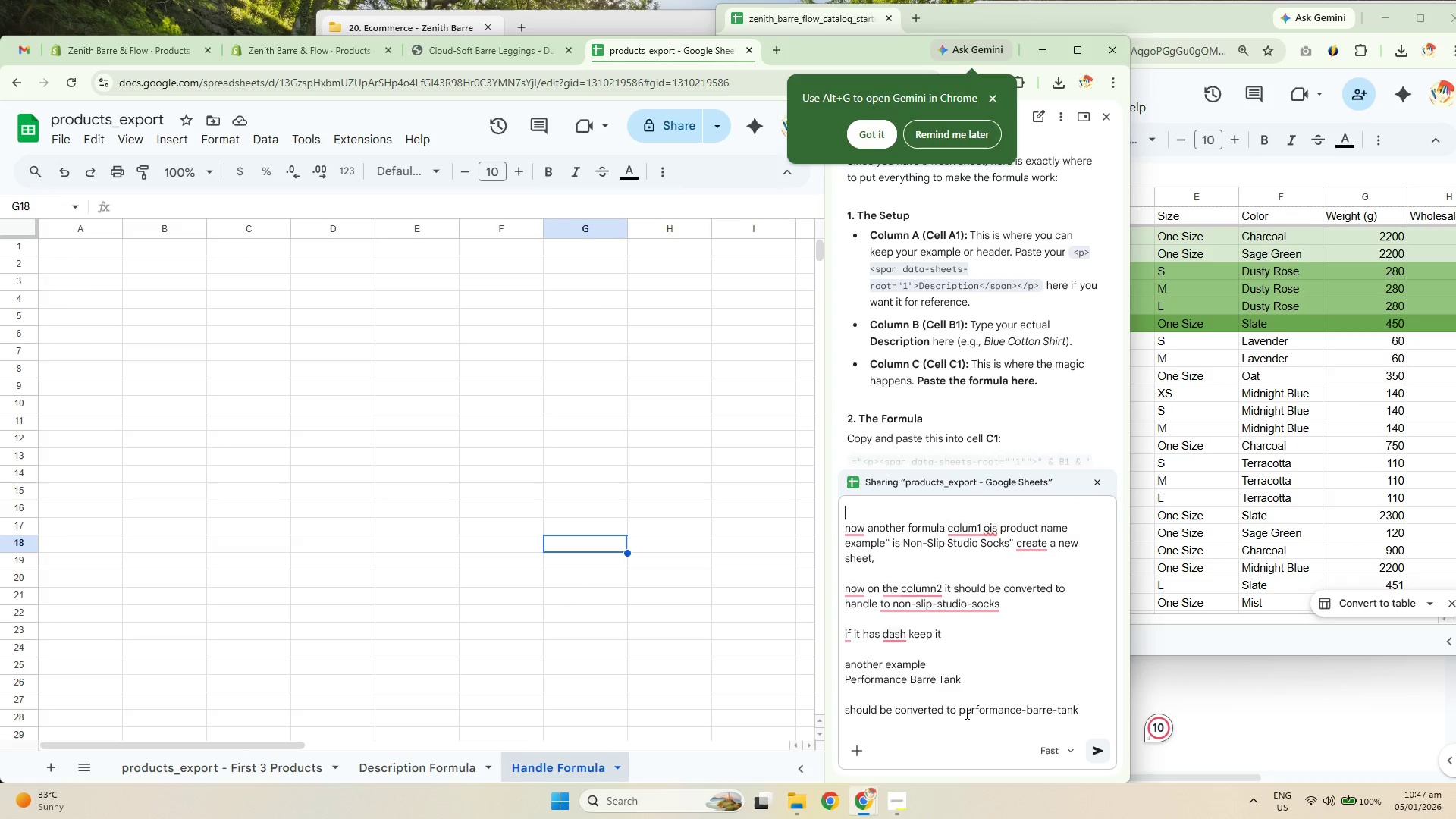 
key(Shift+Enter)
 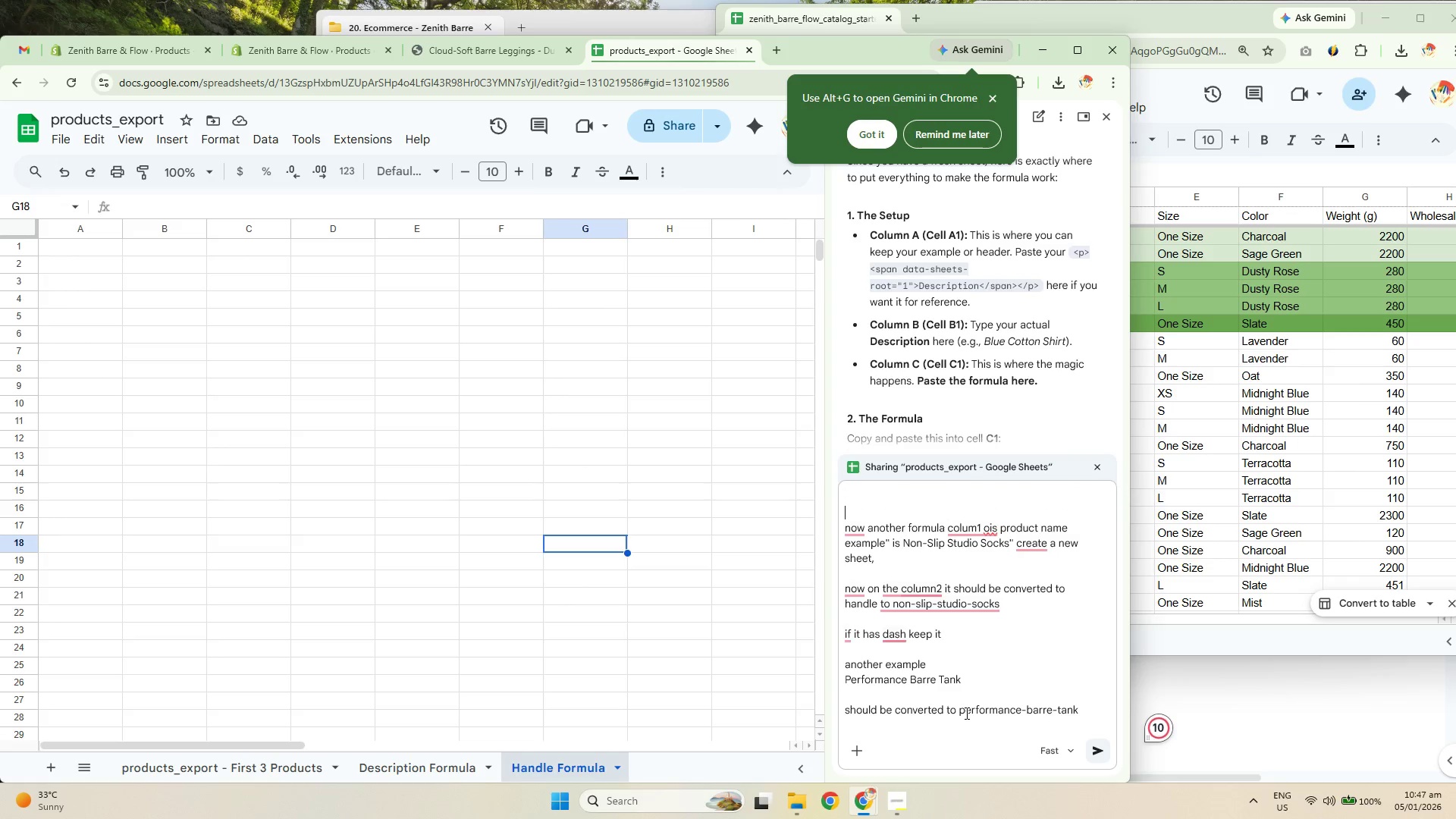 
key(ArrowUp)
 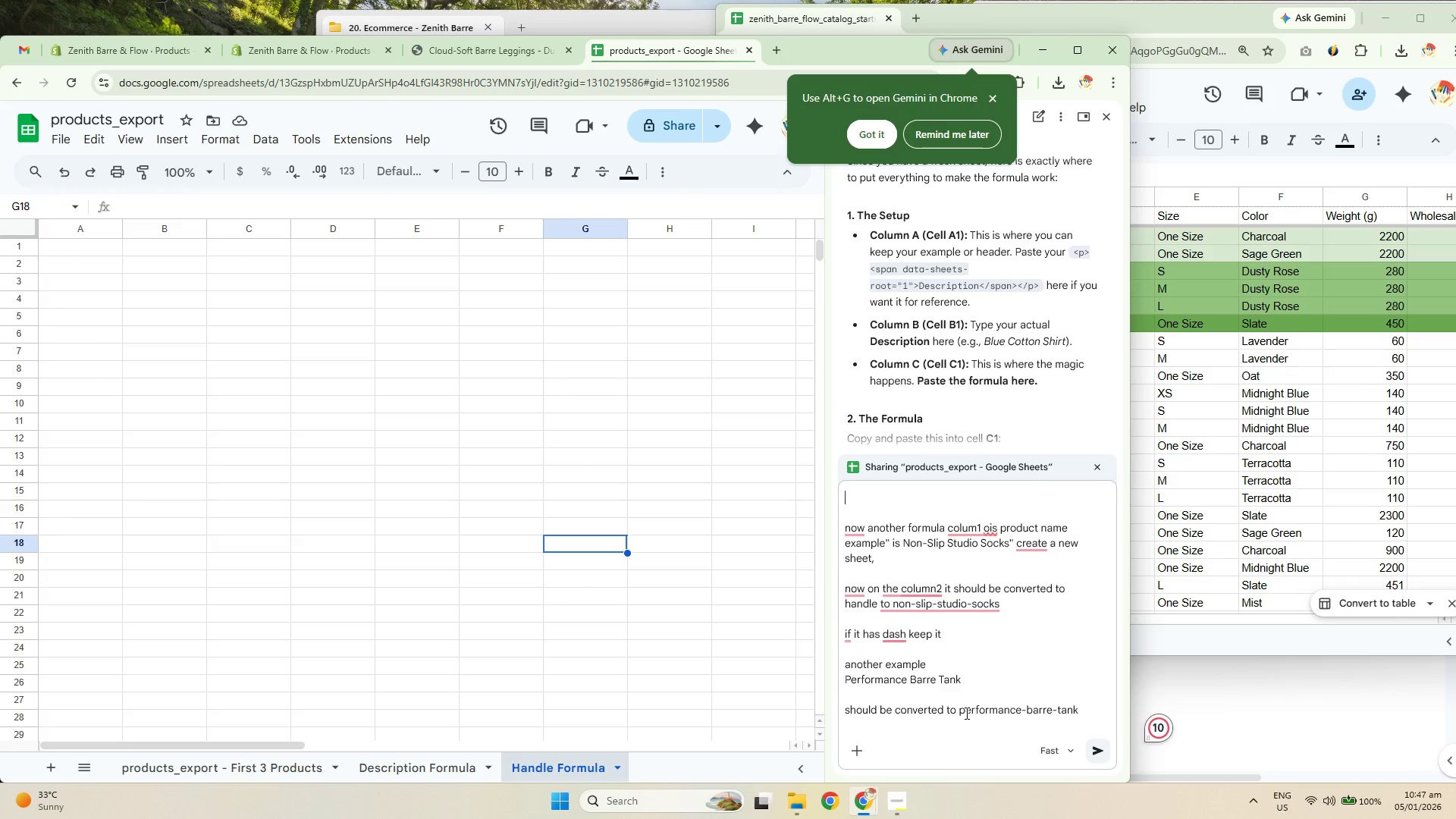 
type(create h)
key(Backspace)
type(the formula please)
 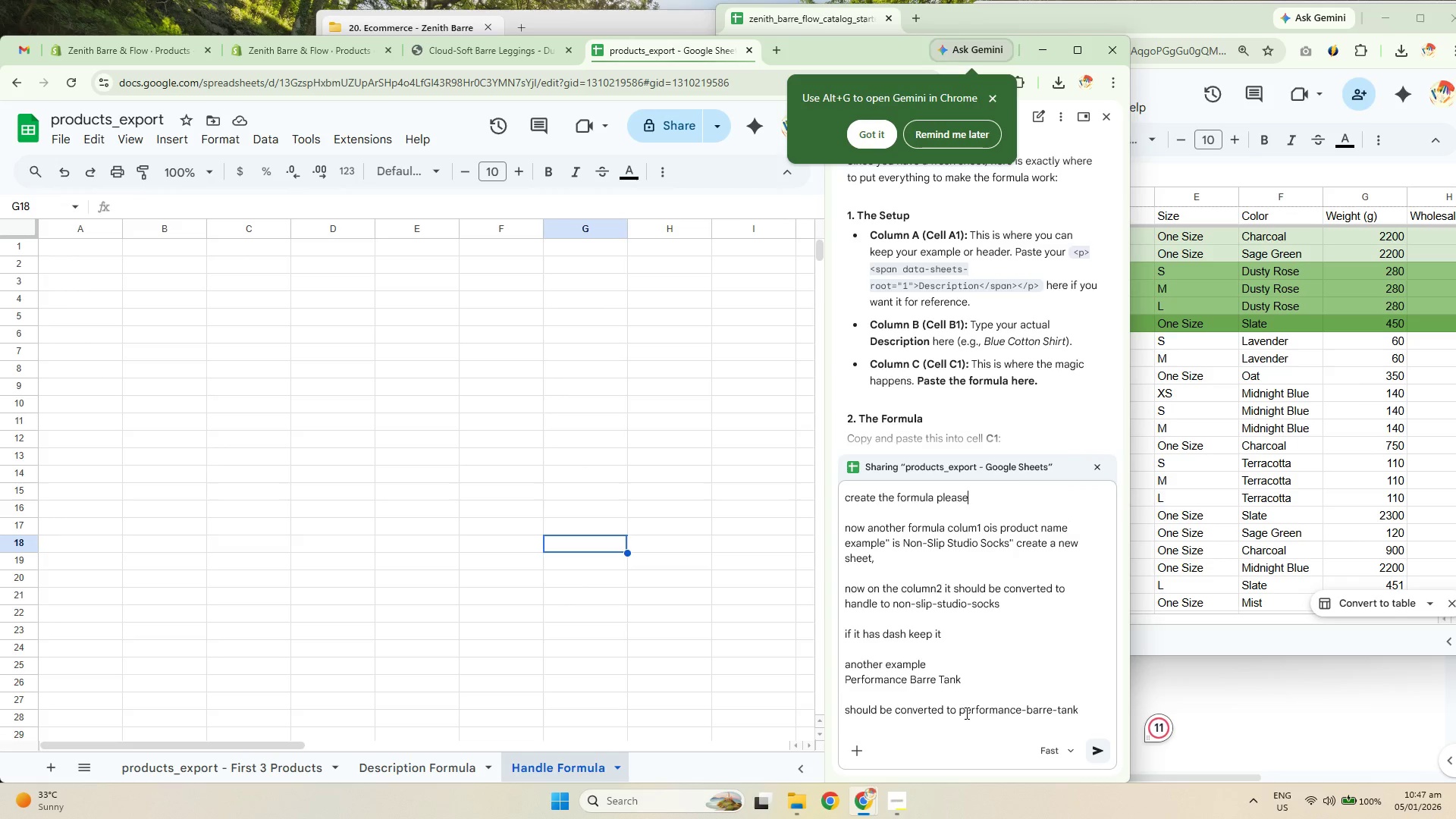 
key(Enter)
 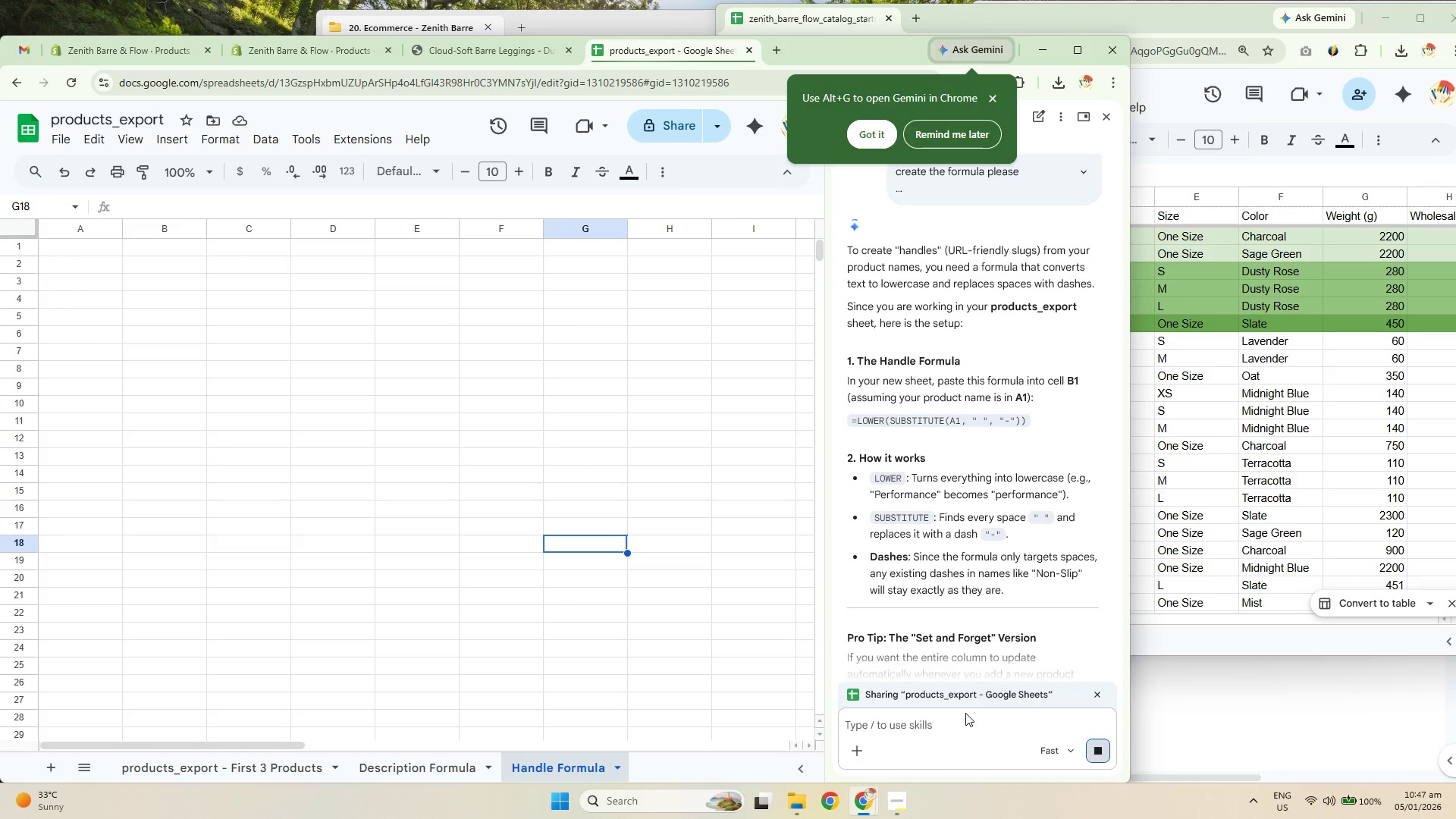 
wait(10.78)
 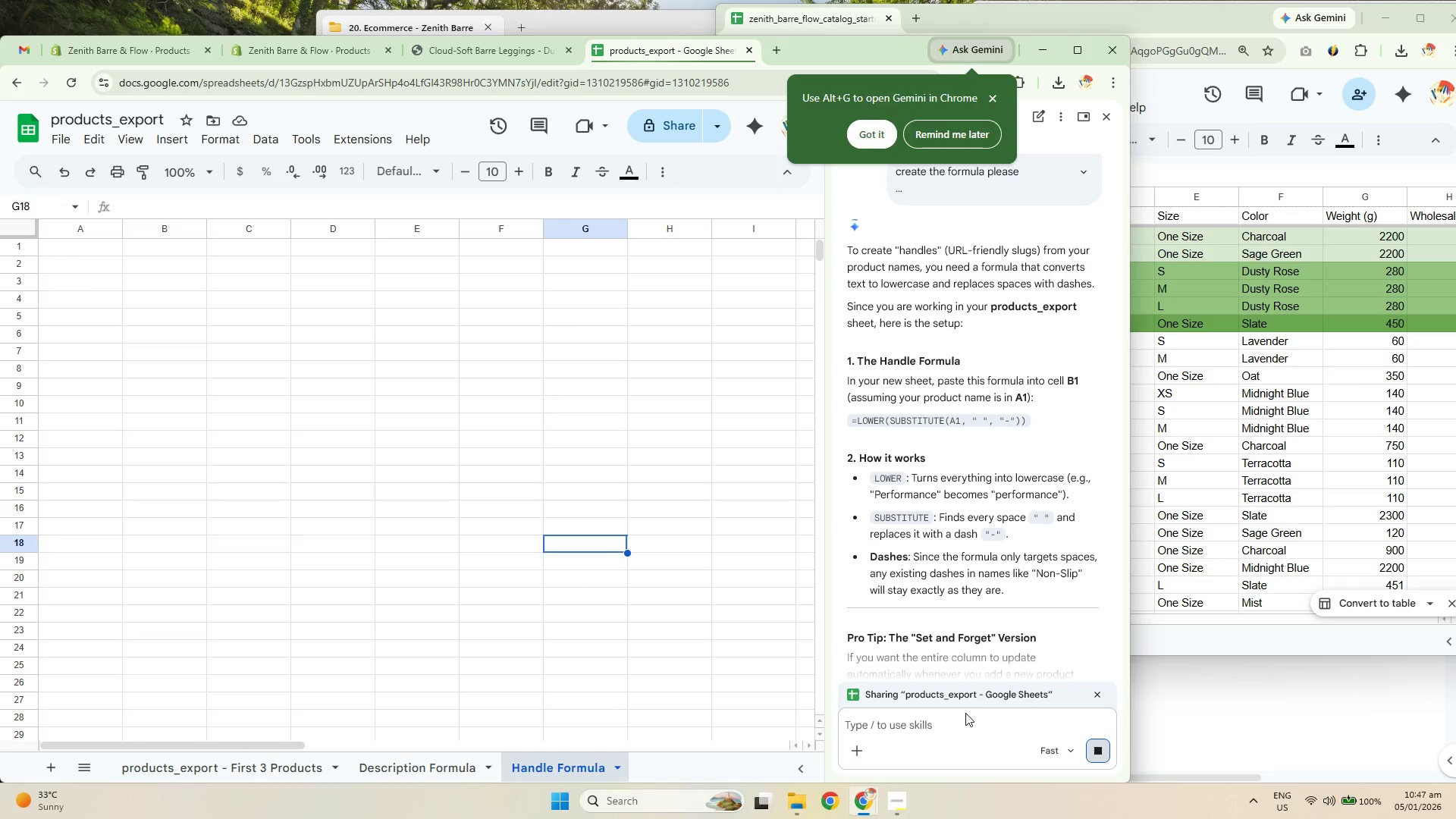 
left_click_drag(start_coordinate=[1061, 419], to_coordinate=[848, 413])
 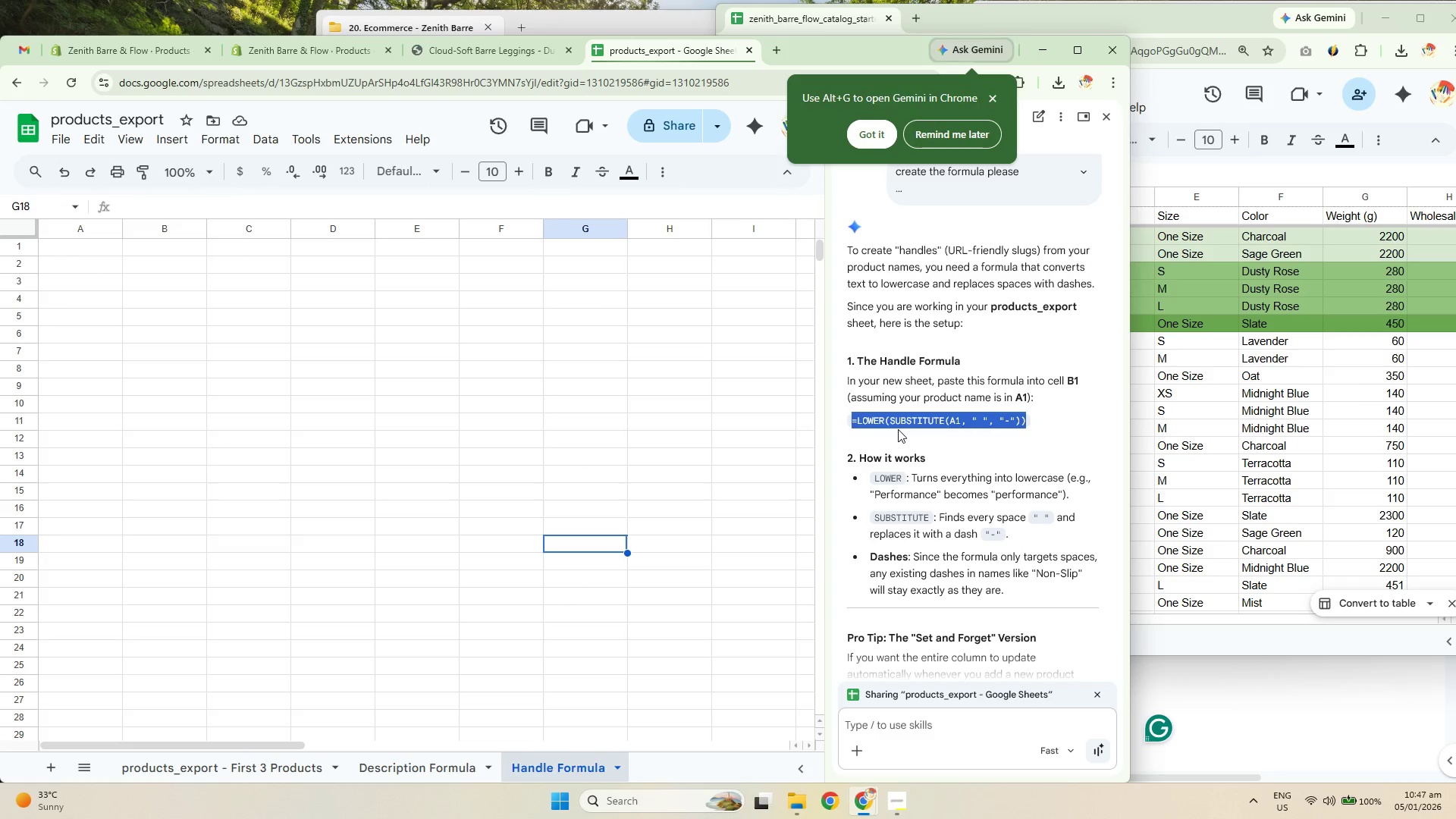 
key(Control+C)
 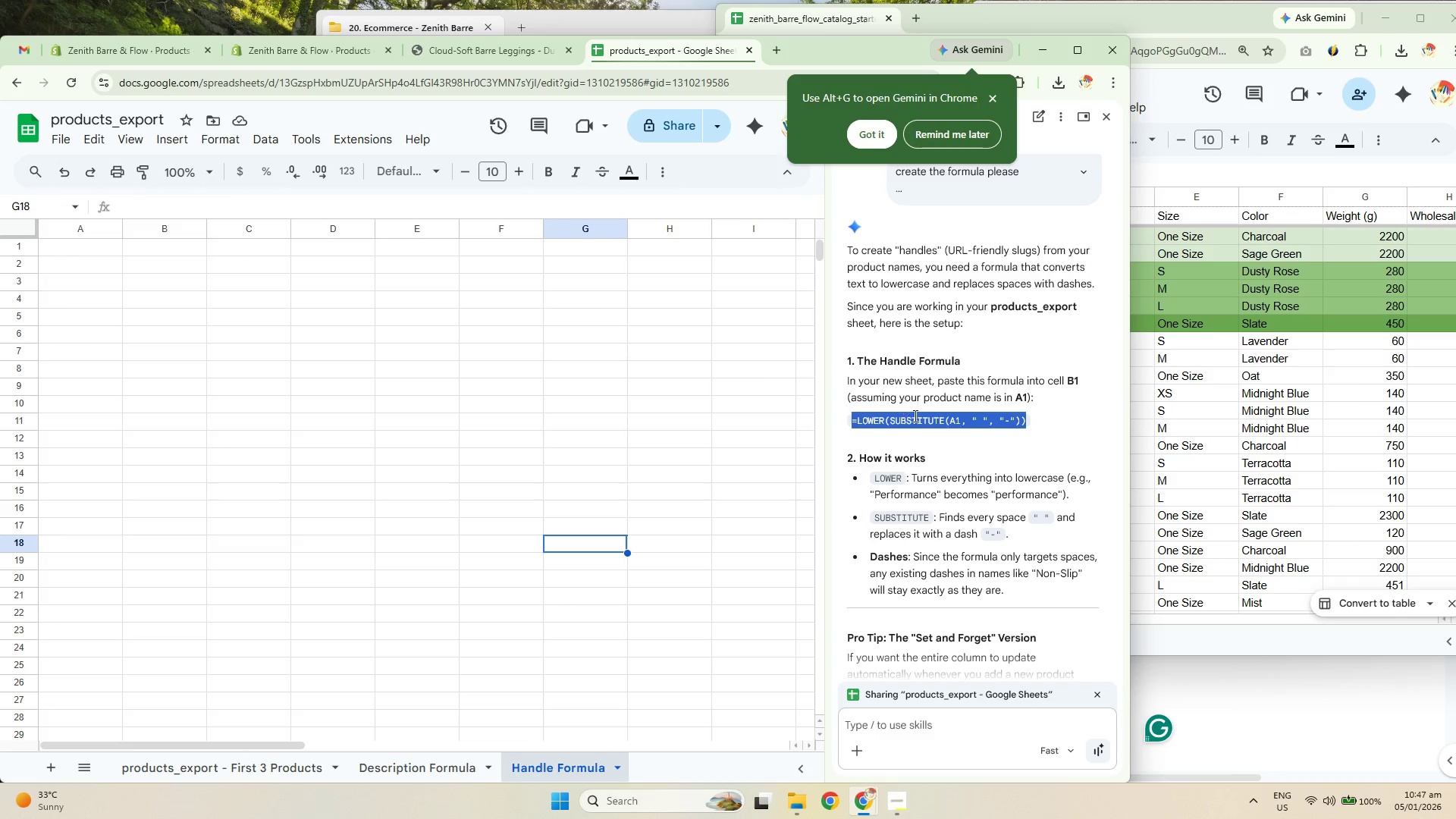 
key(Control+C)
 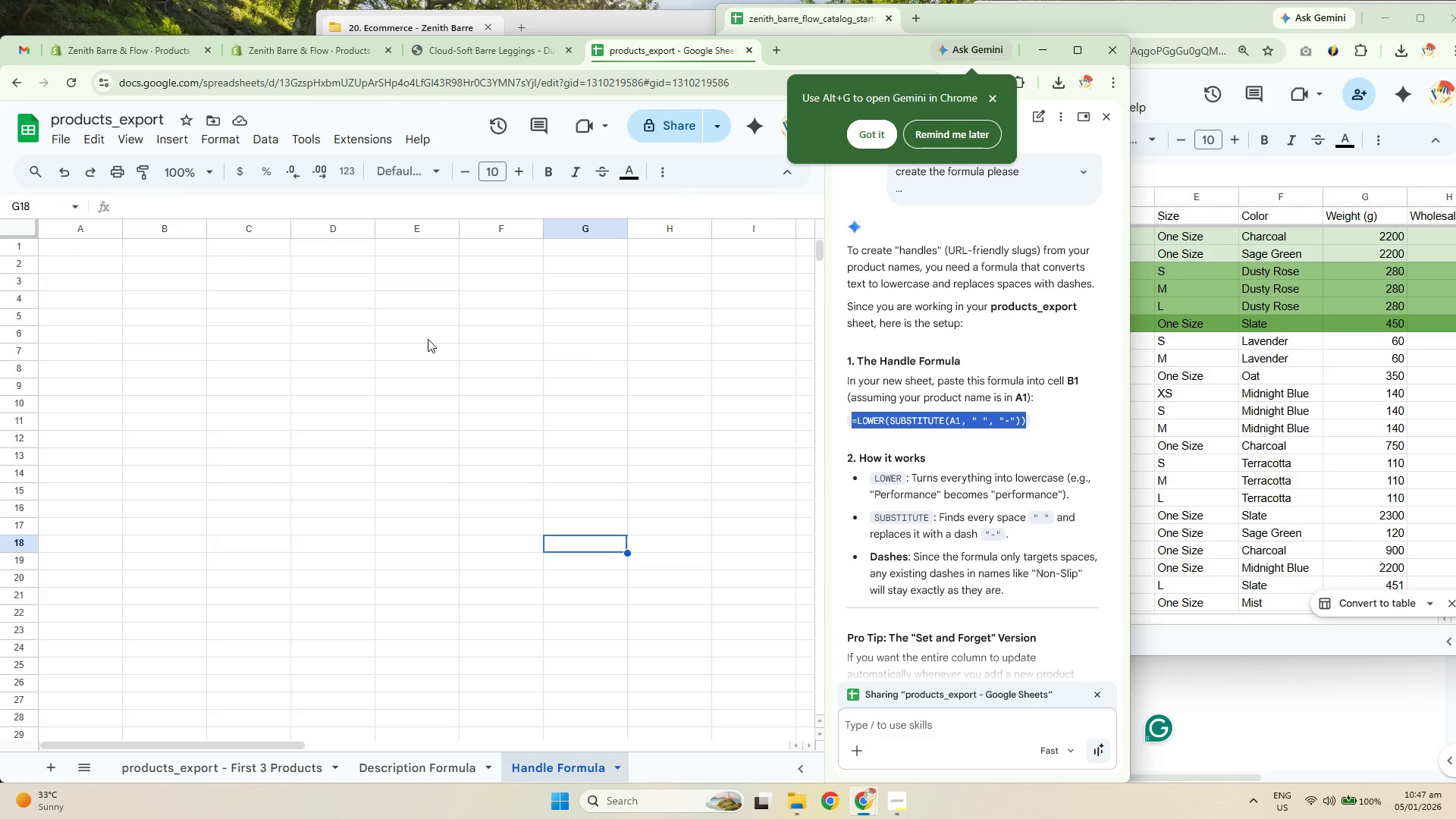 
key(Control+C)
 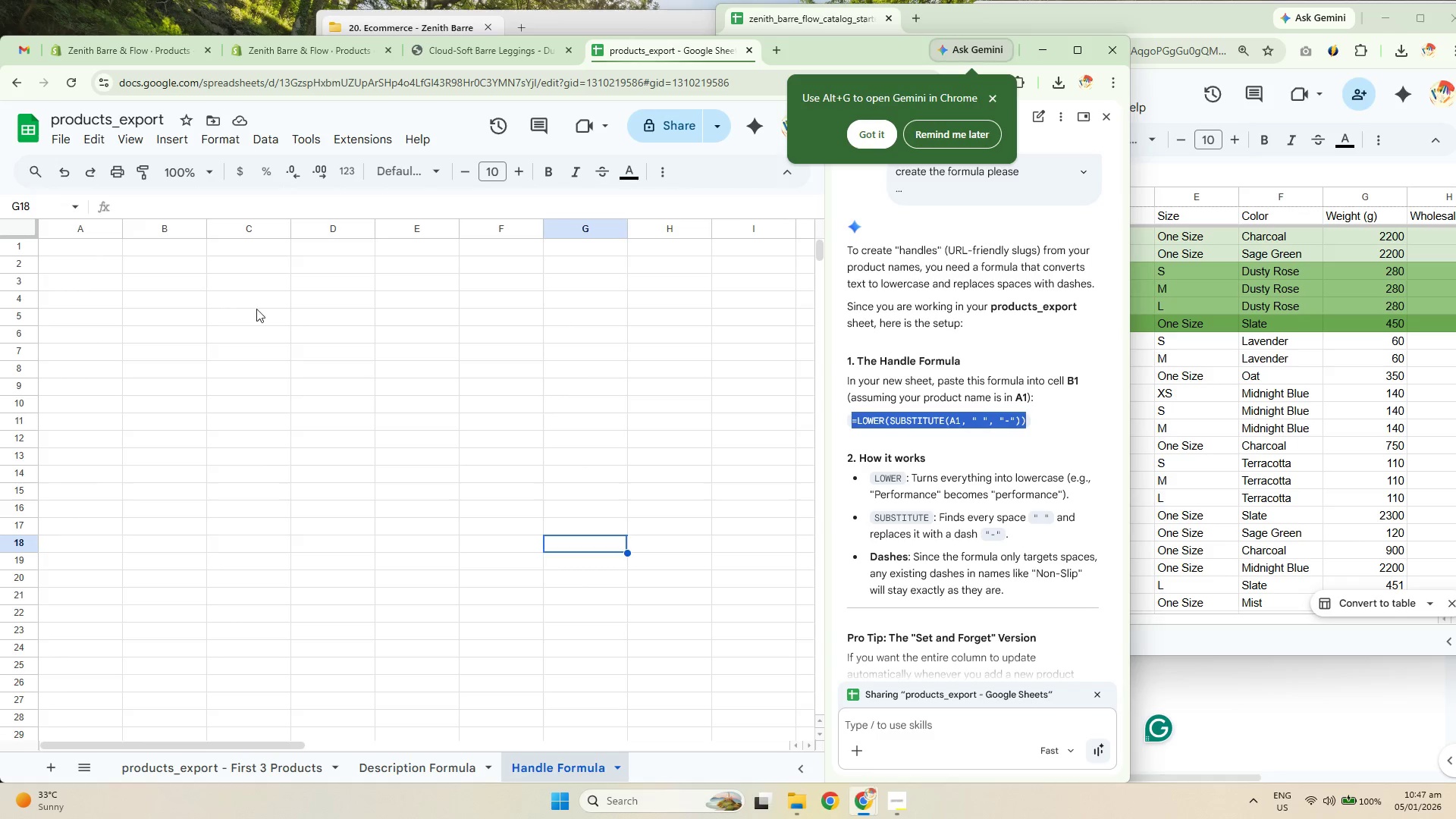 
key(Control+C)
 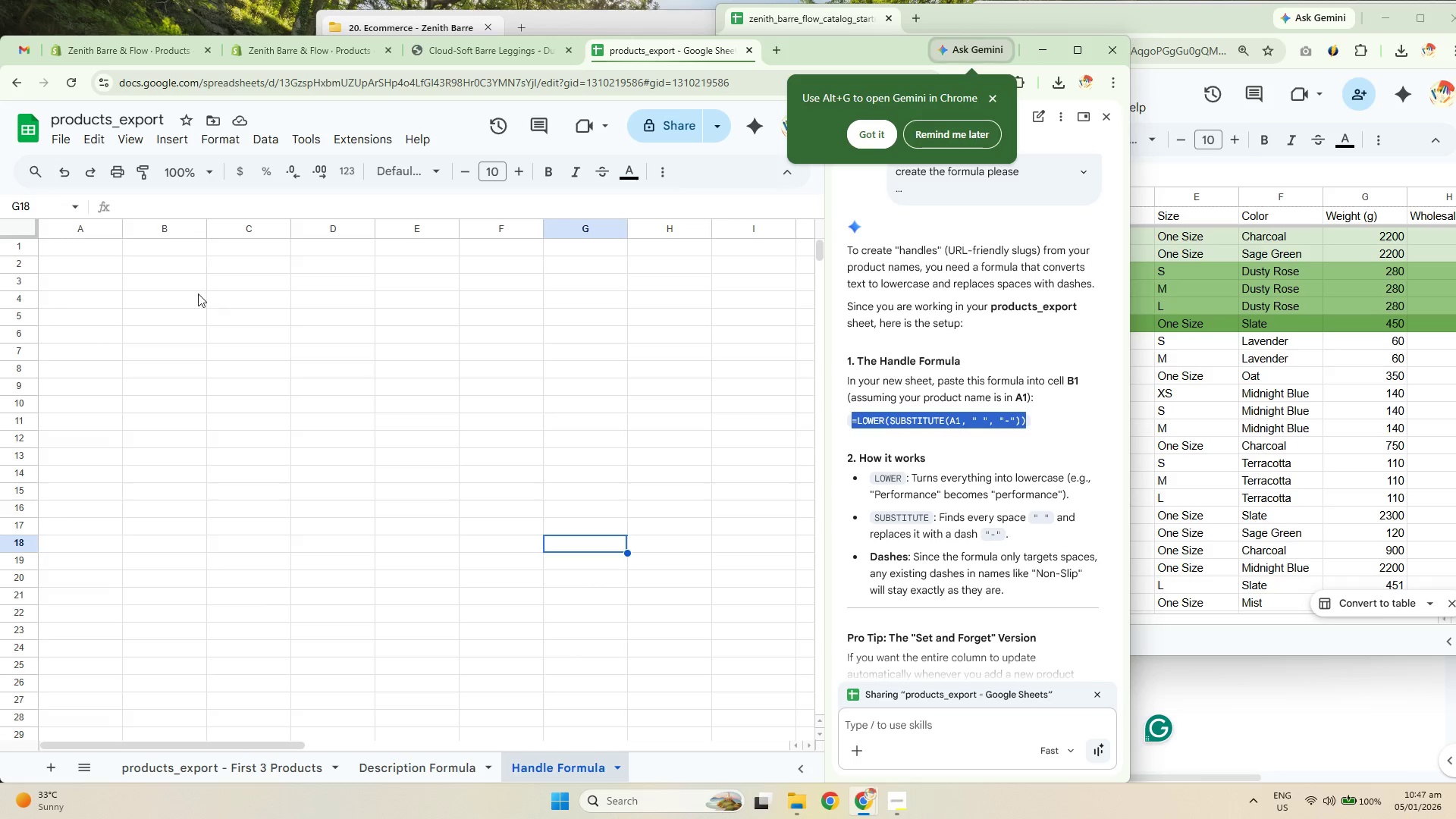 
key(Control+C)
 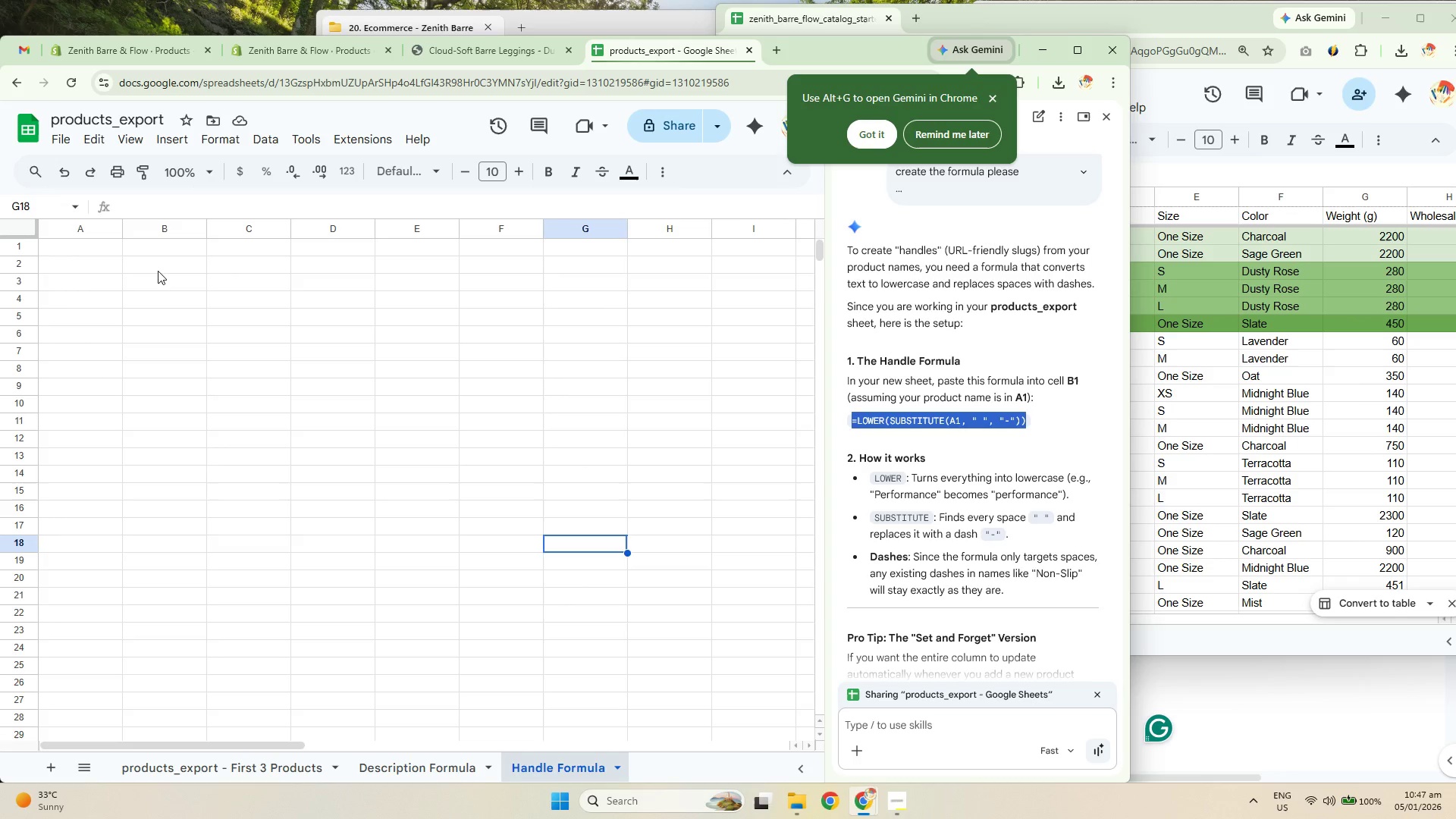 
key(Control+C)
 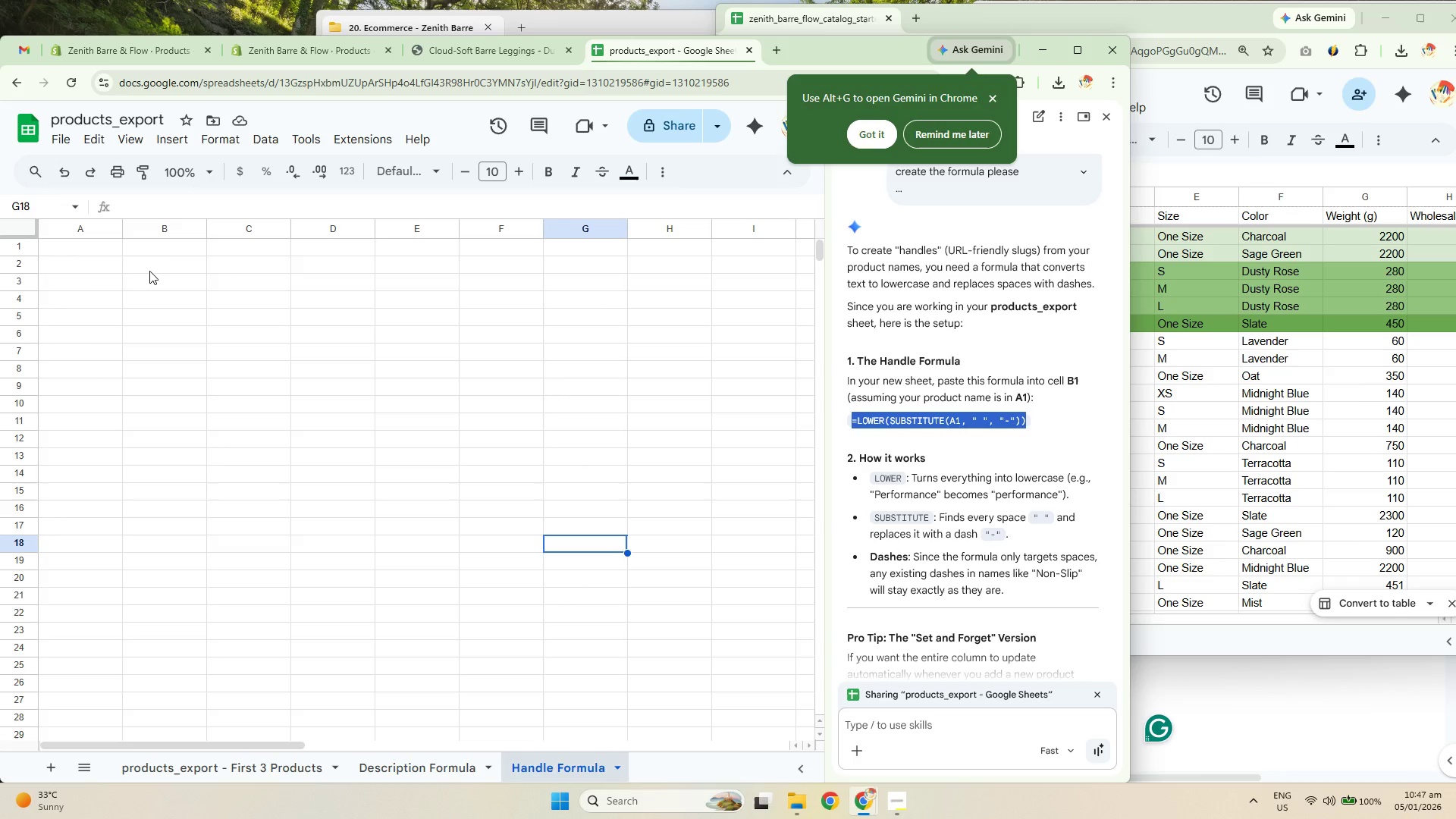 
key(Control+C)
 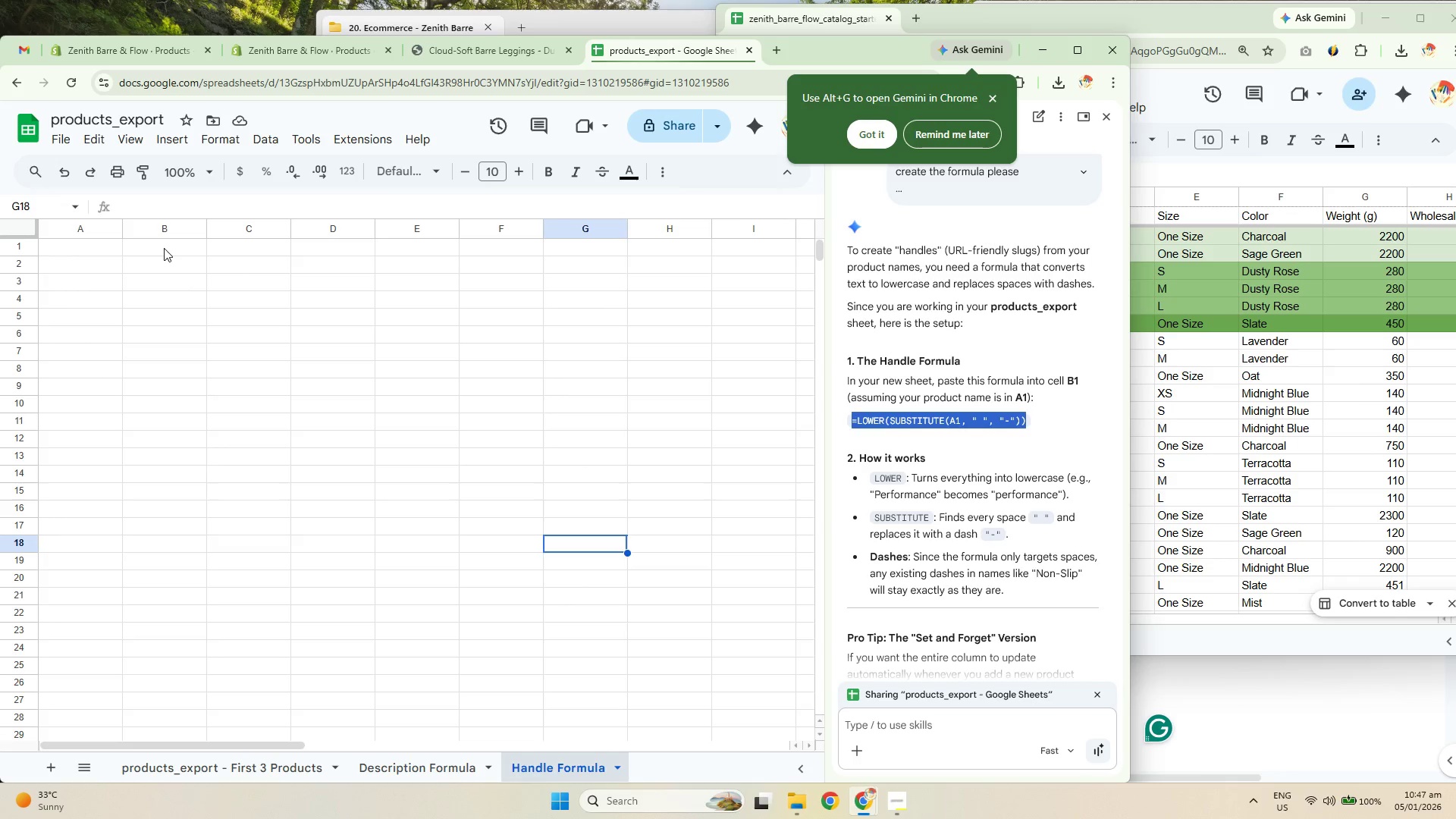 
double_click([164, 248])
 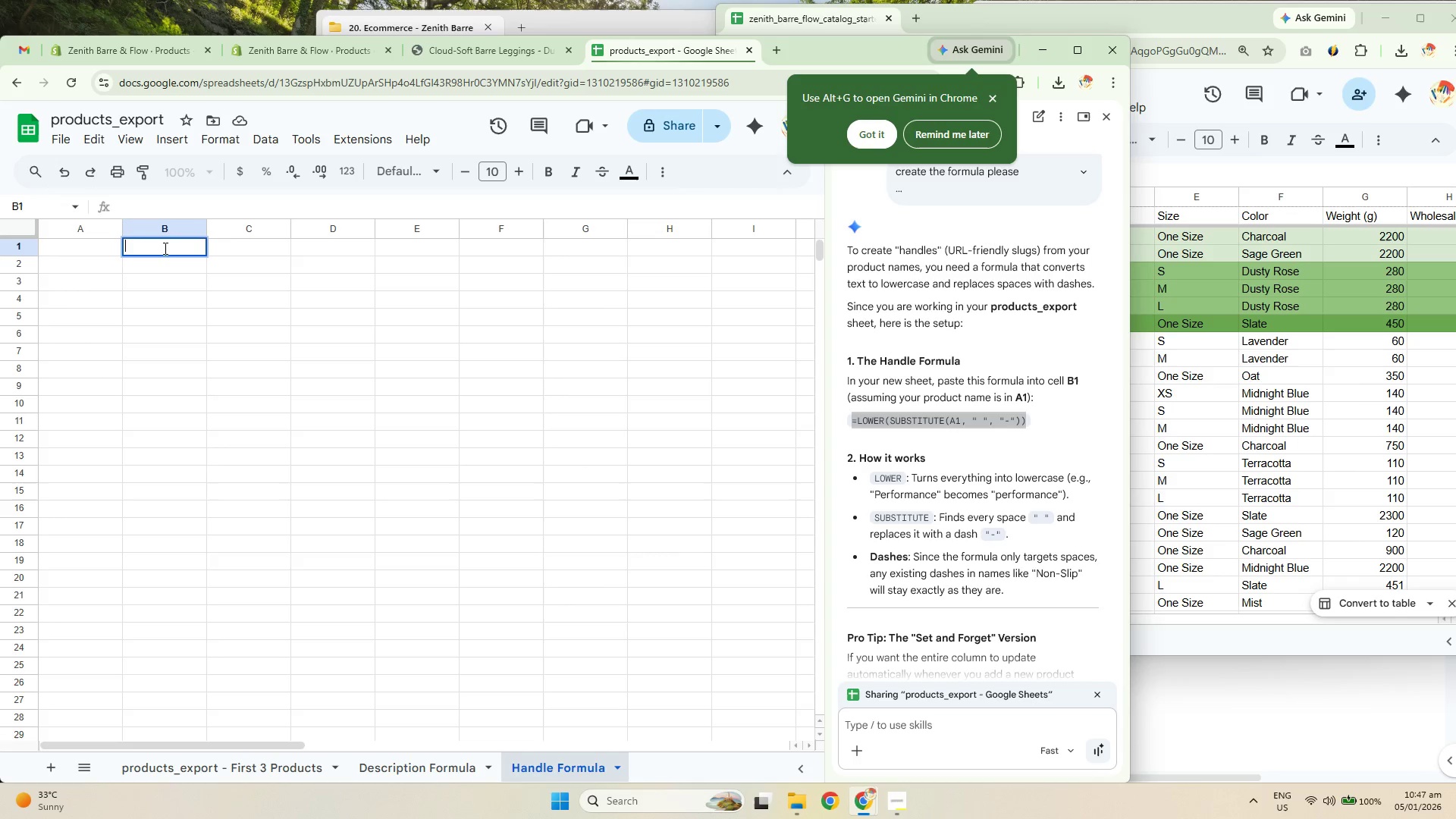 
key(Control+V)
 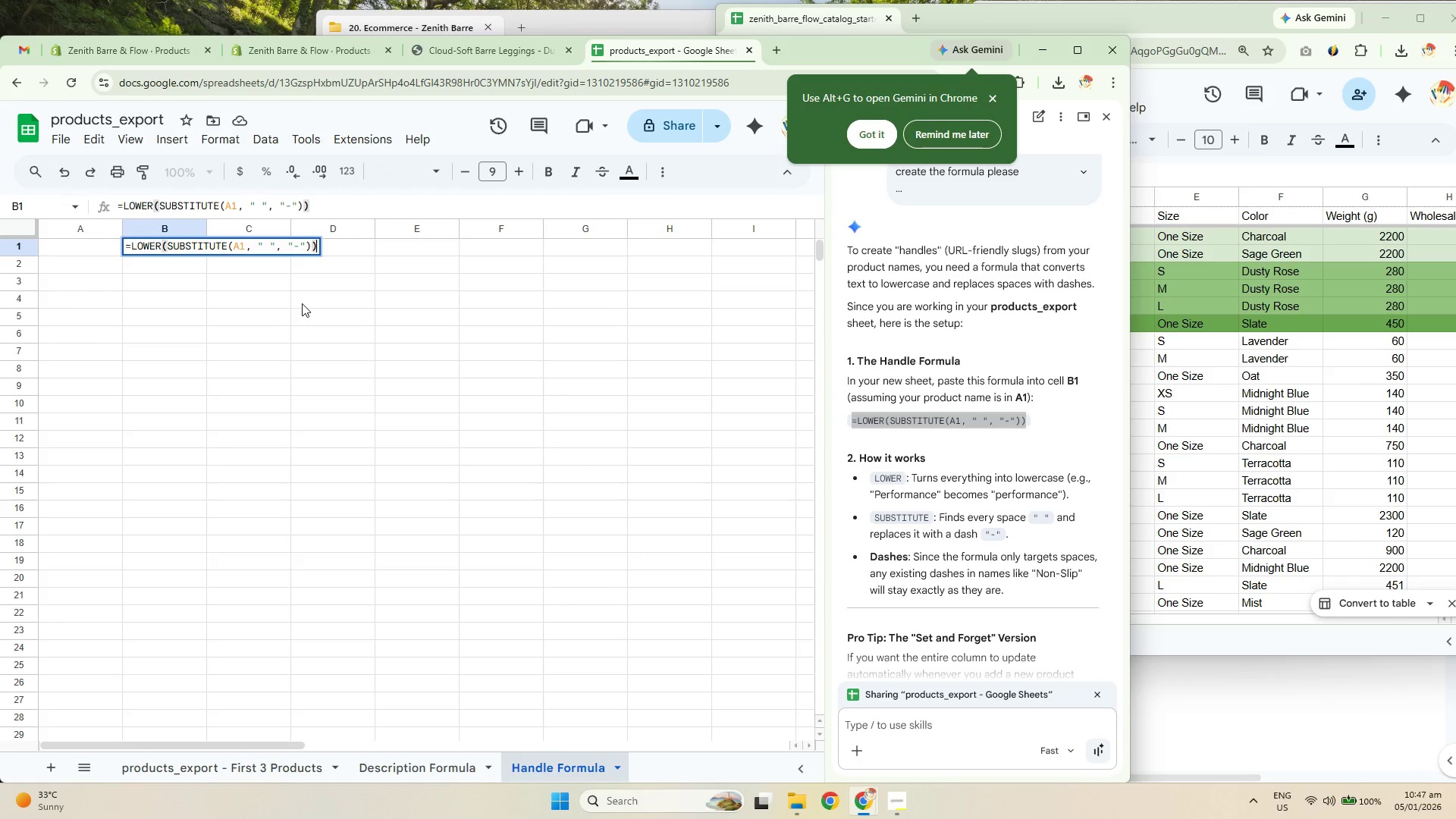 
left_click([302, 303])
 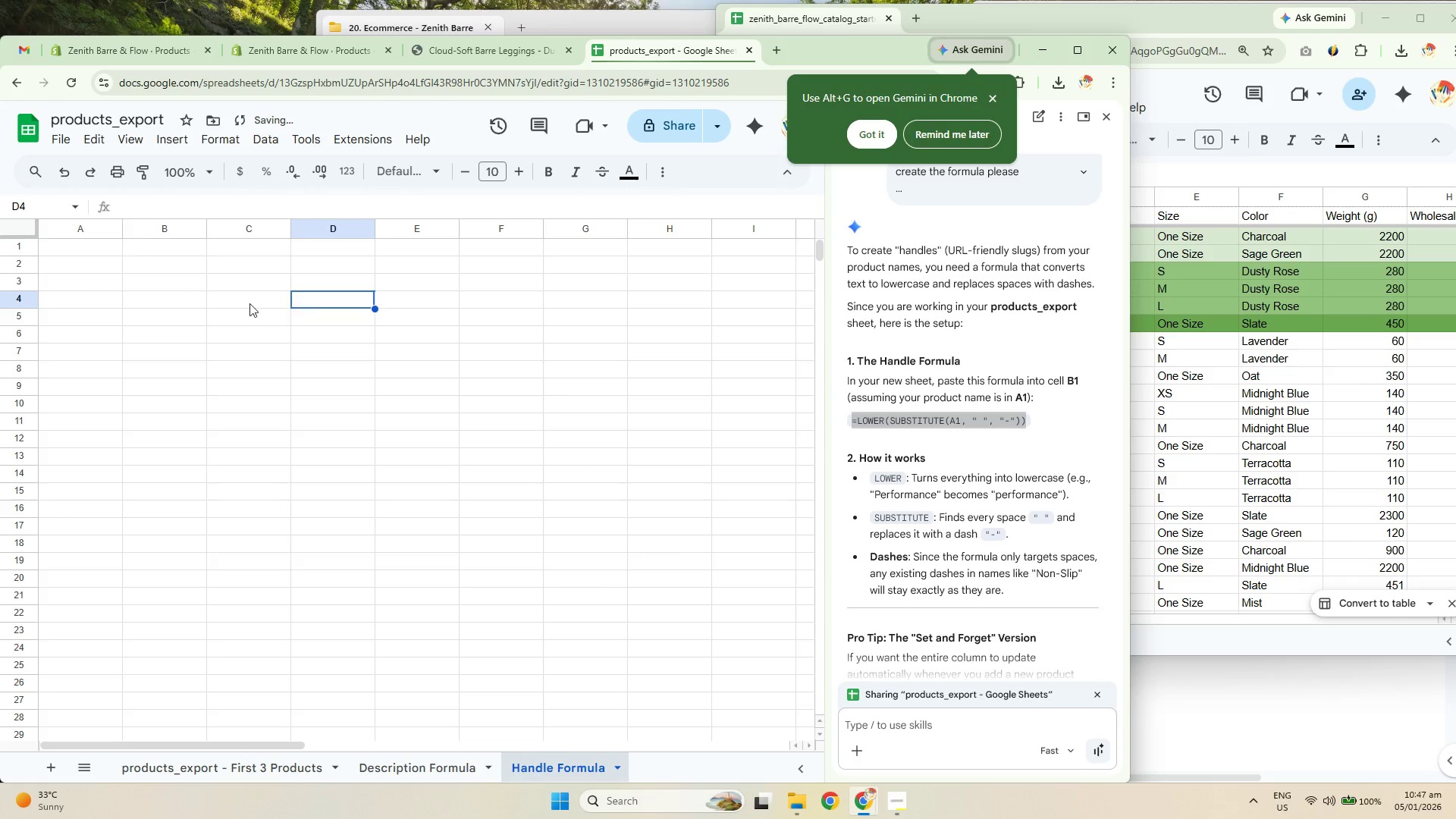 
left_click([168, 243])
 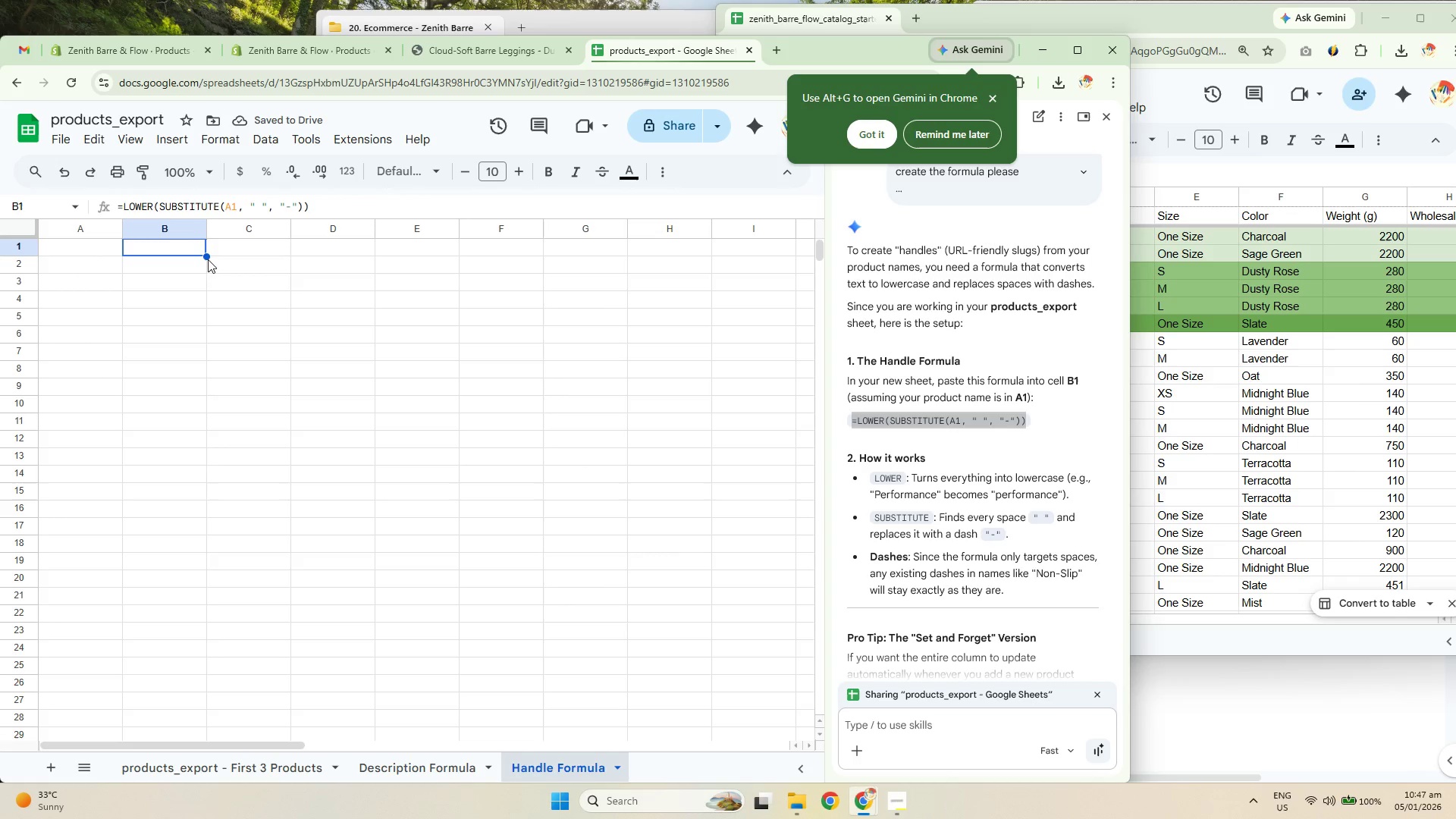 
left_click([202, 256])
 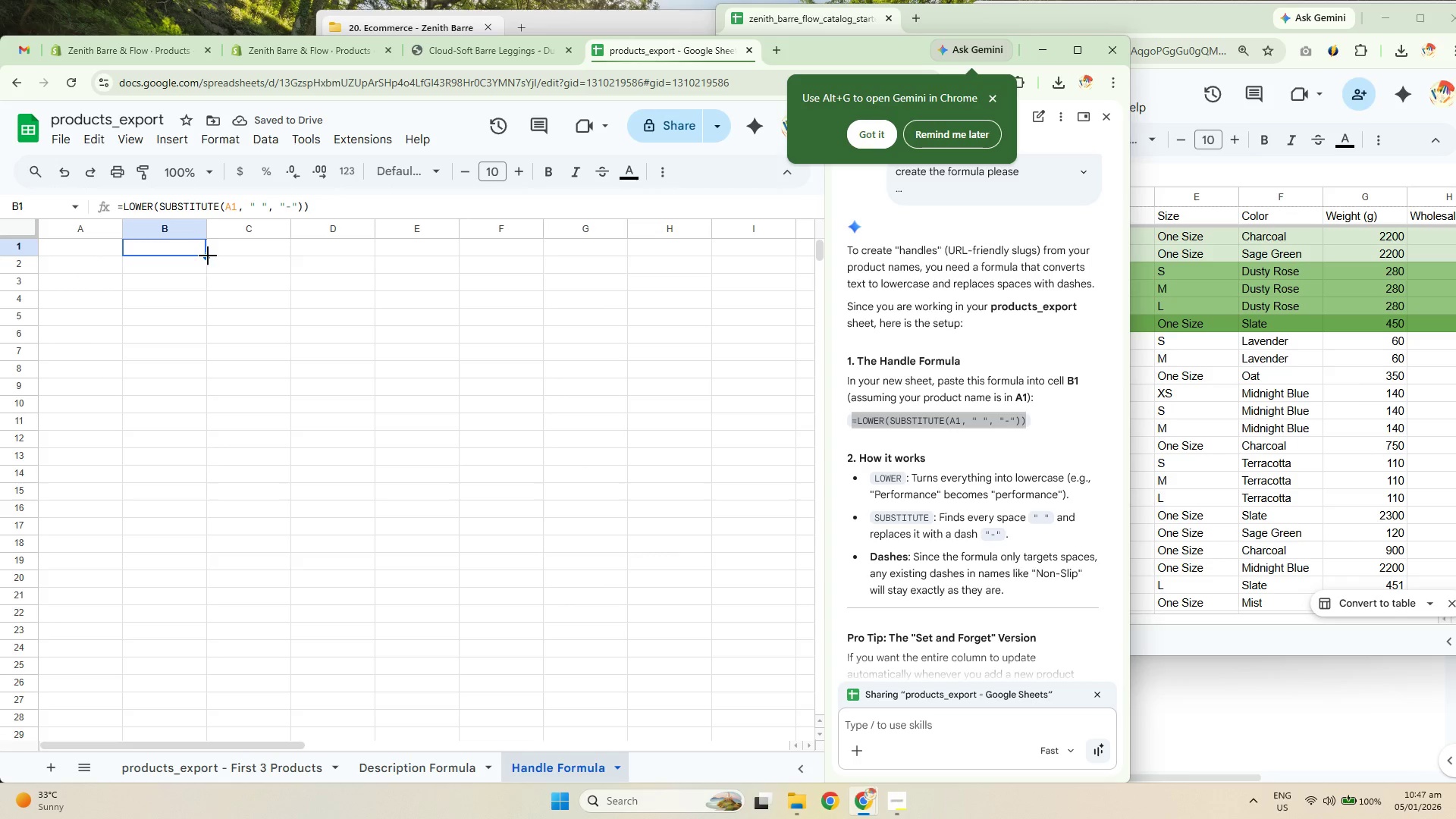 
left_click_drag(start_coordinate=[208, 256], to_coordinate=[182, 662])
 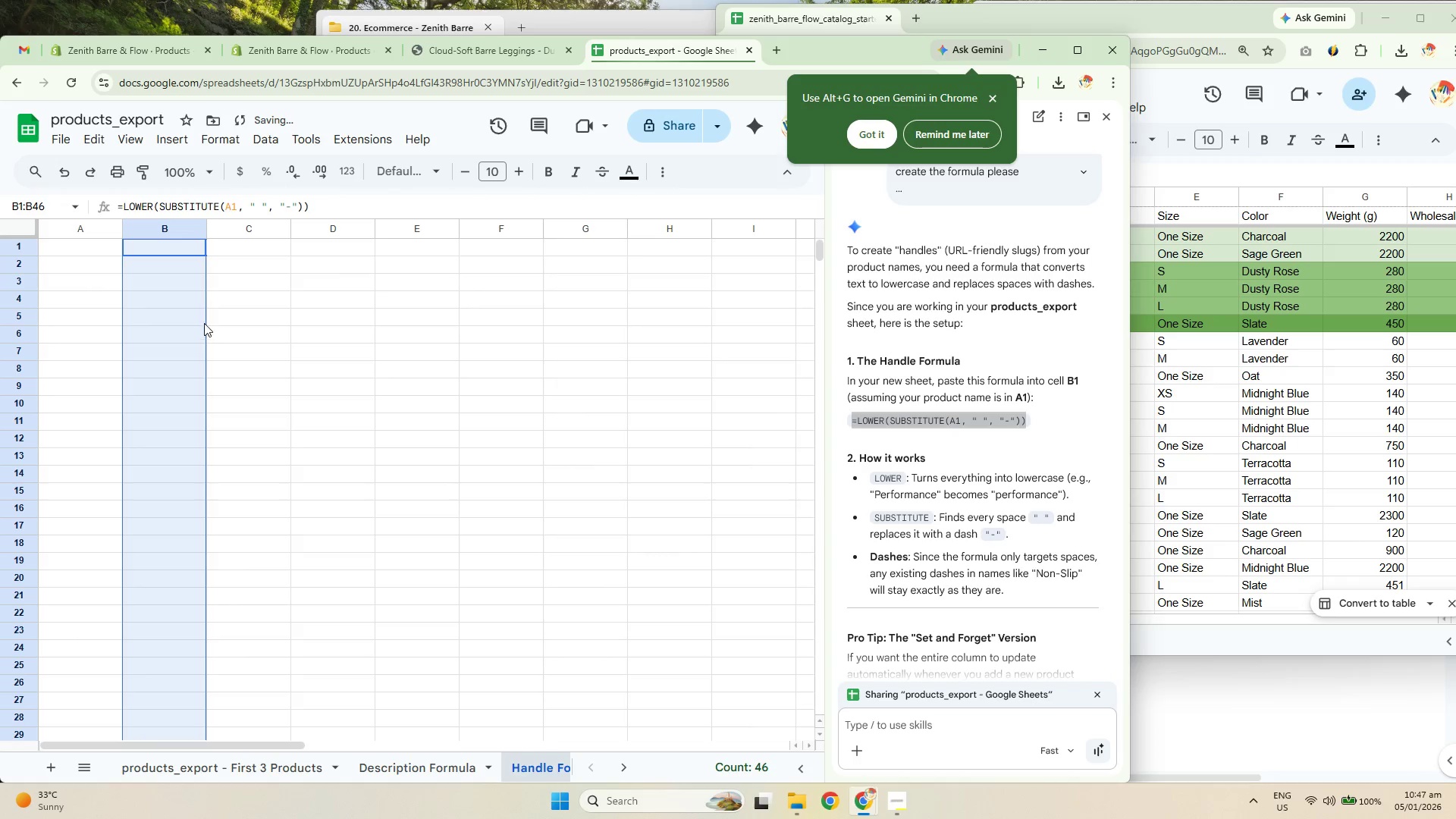 
scroll: coordinate [241, 516], scroll_direction: down, amount: 5.0
 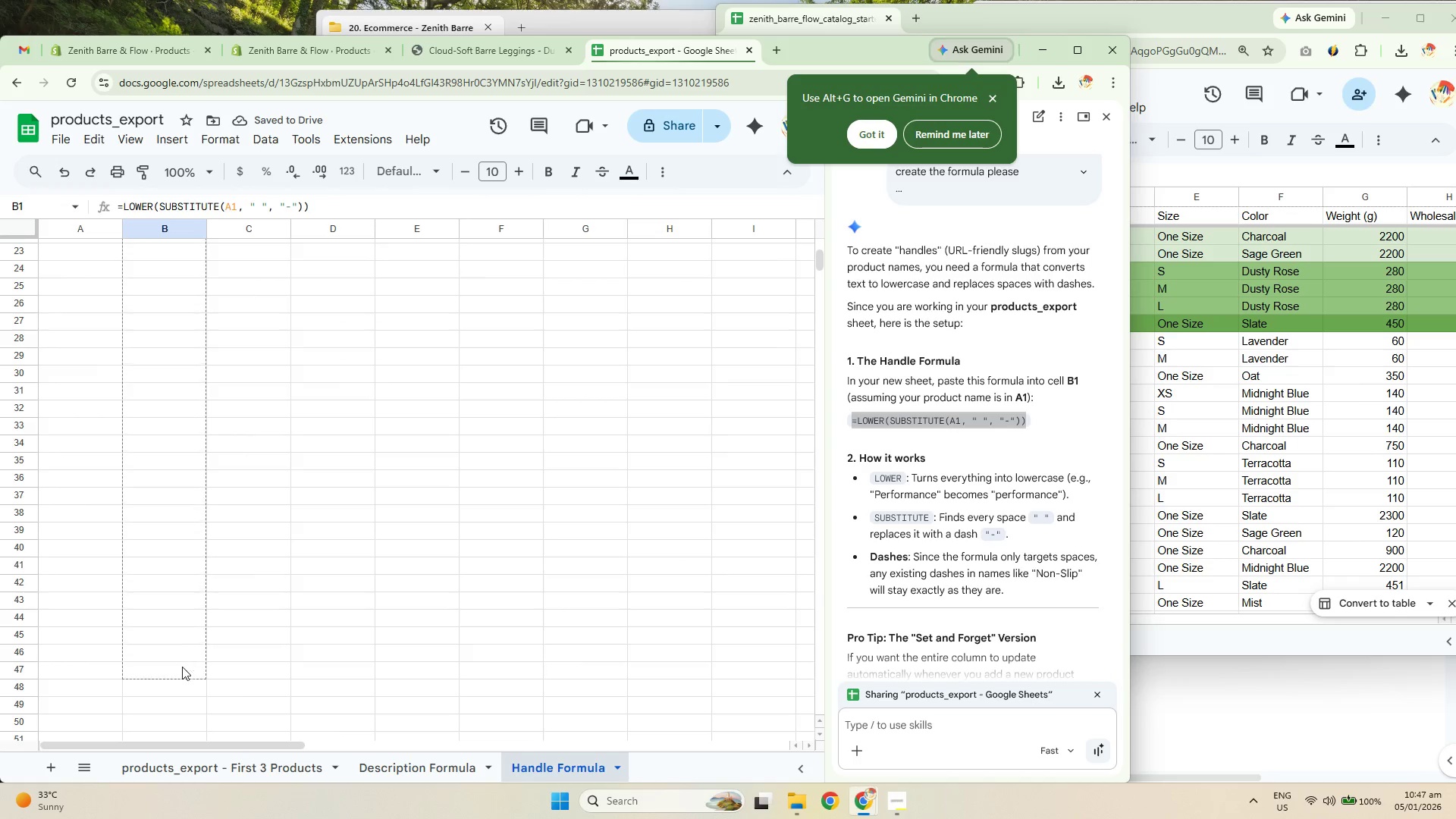 
left_click([162, 278])
 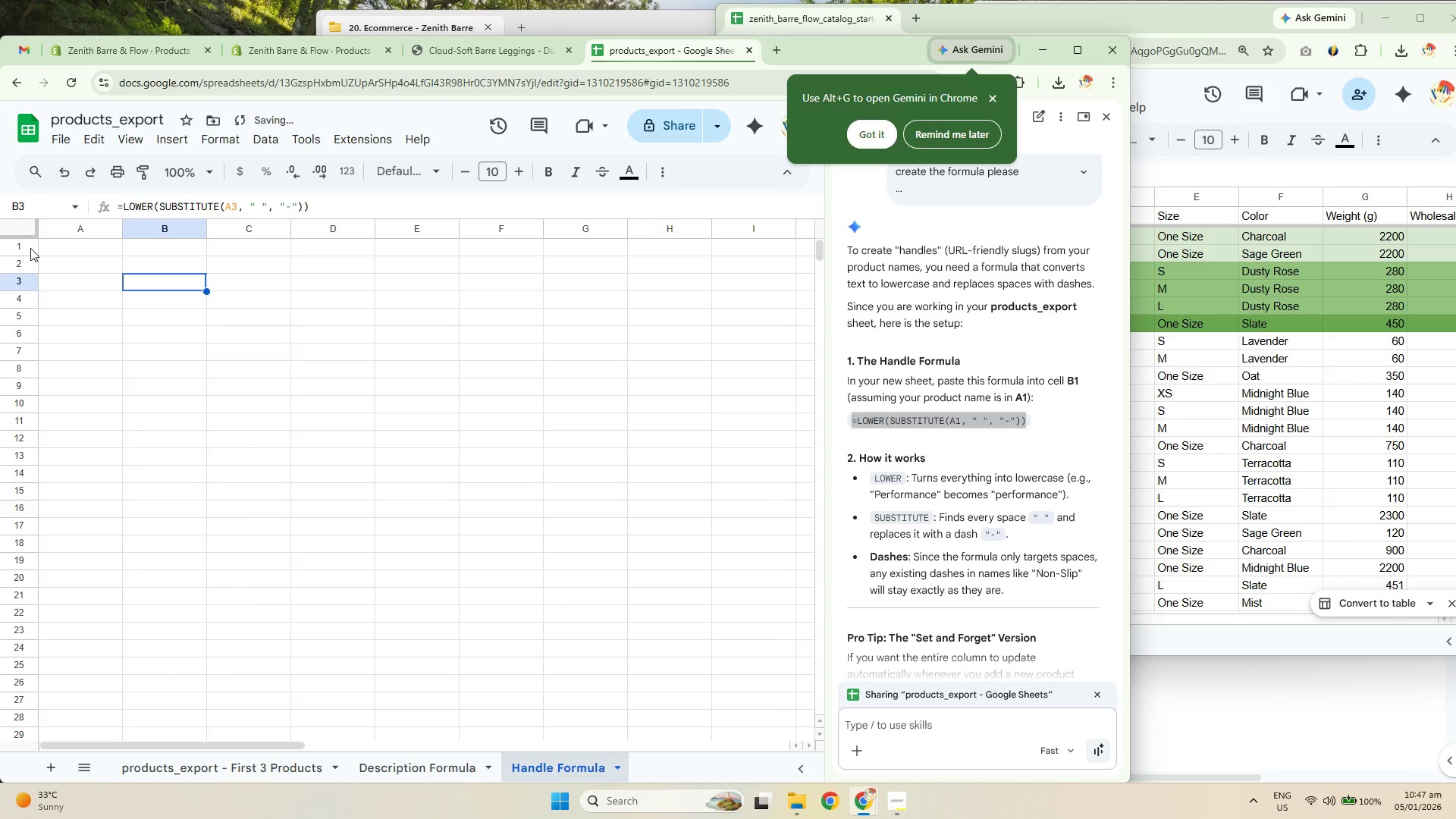 
scroll: coordinate [203, 321], scroll_direction: up, amount: 13.0
 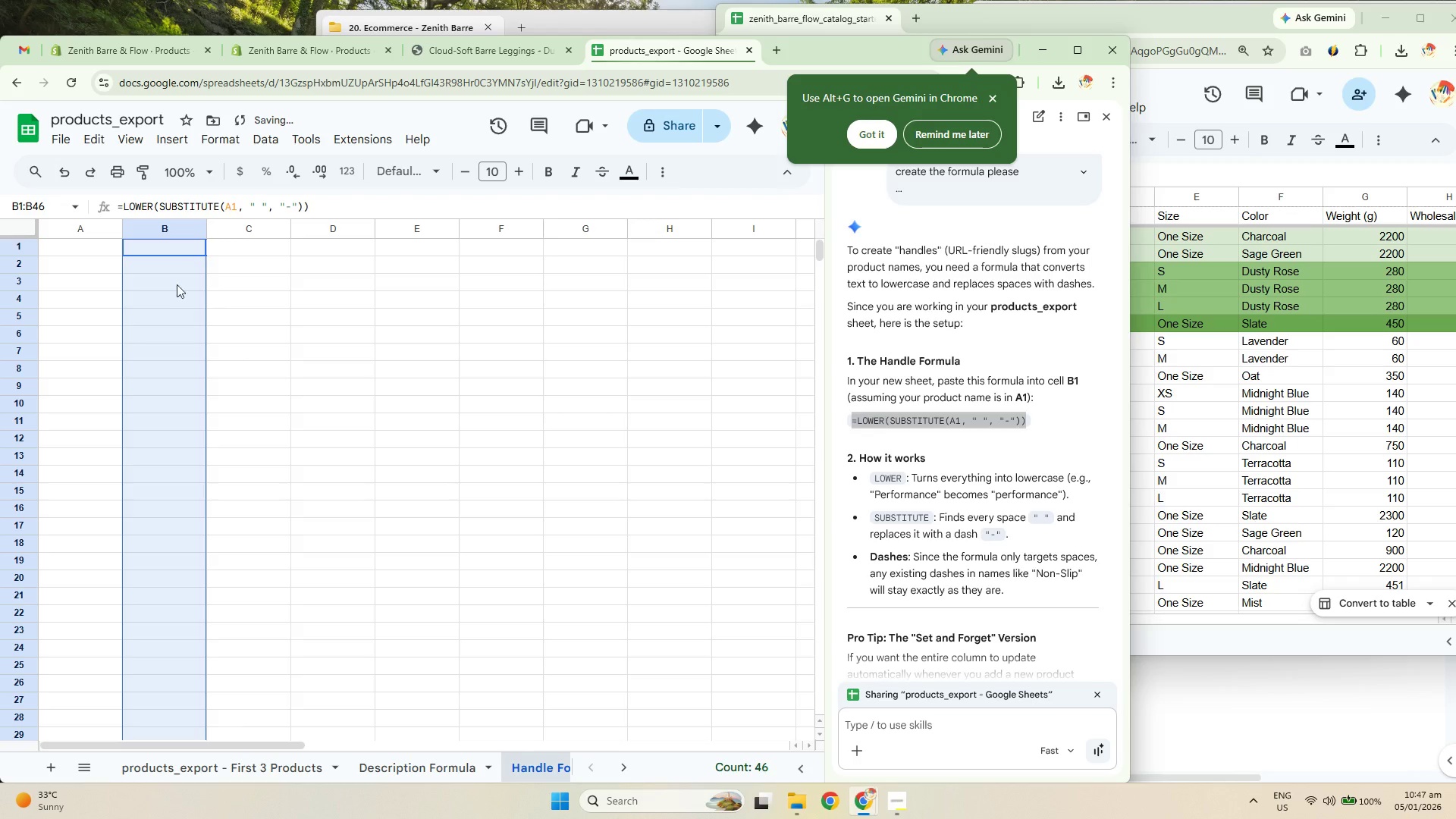 
left_click([28, 243])
 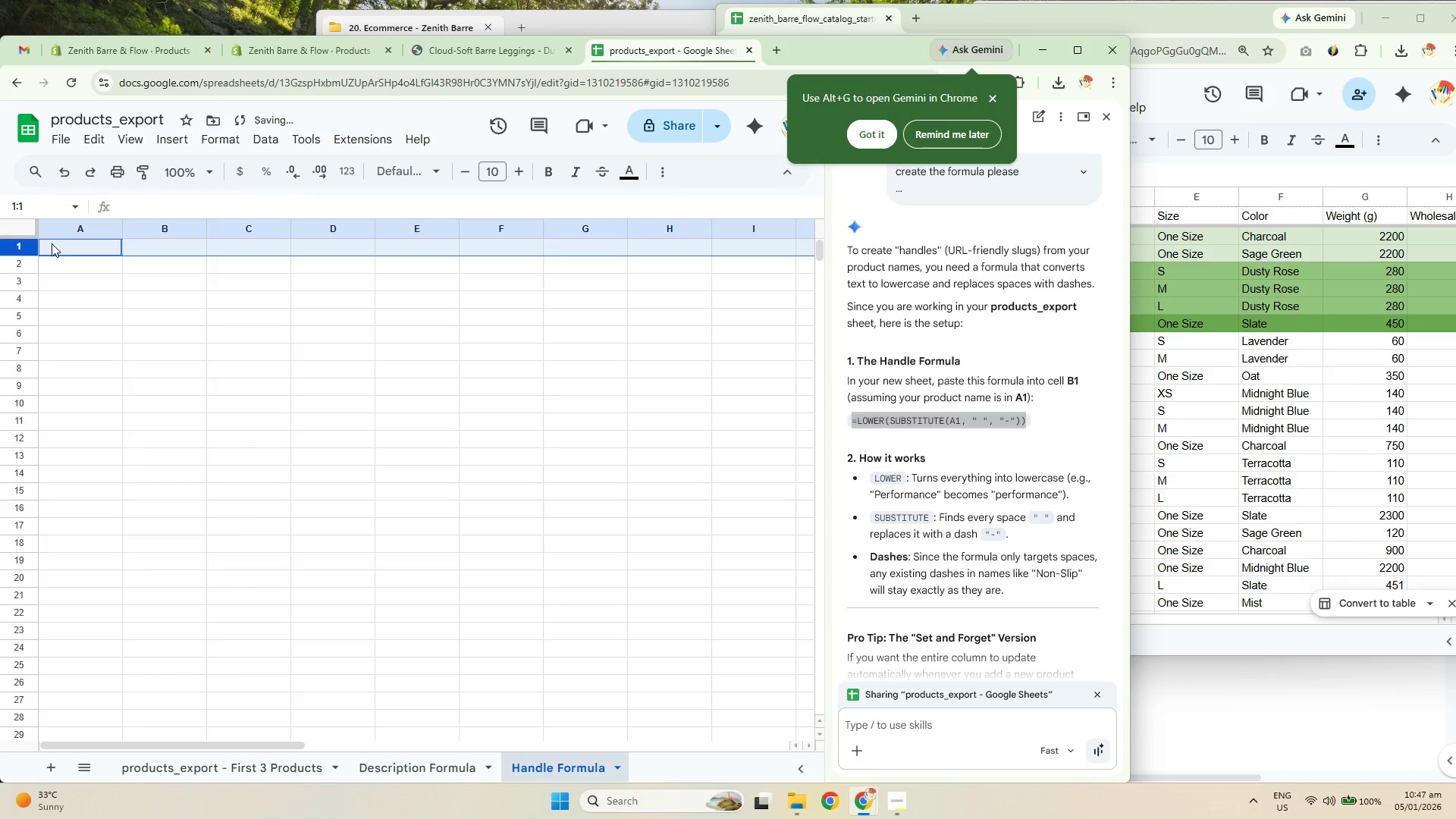 
key(Delete)
 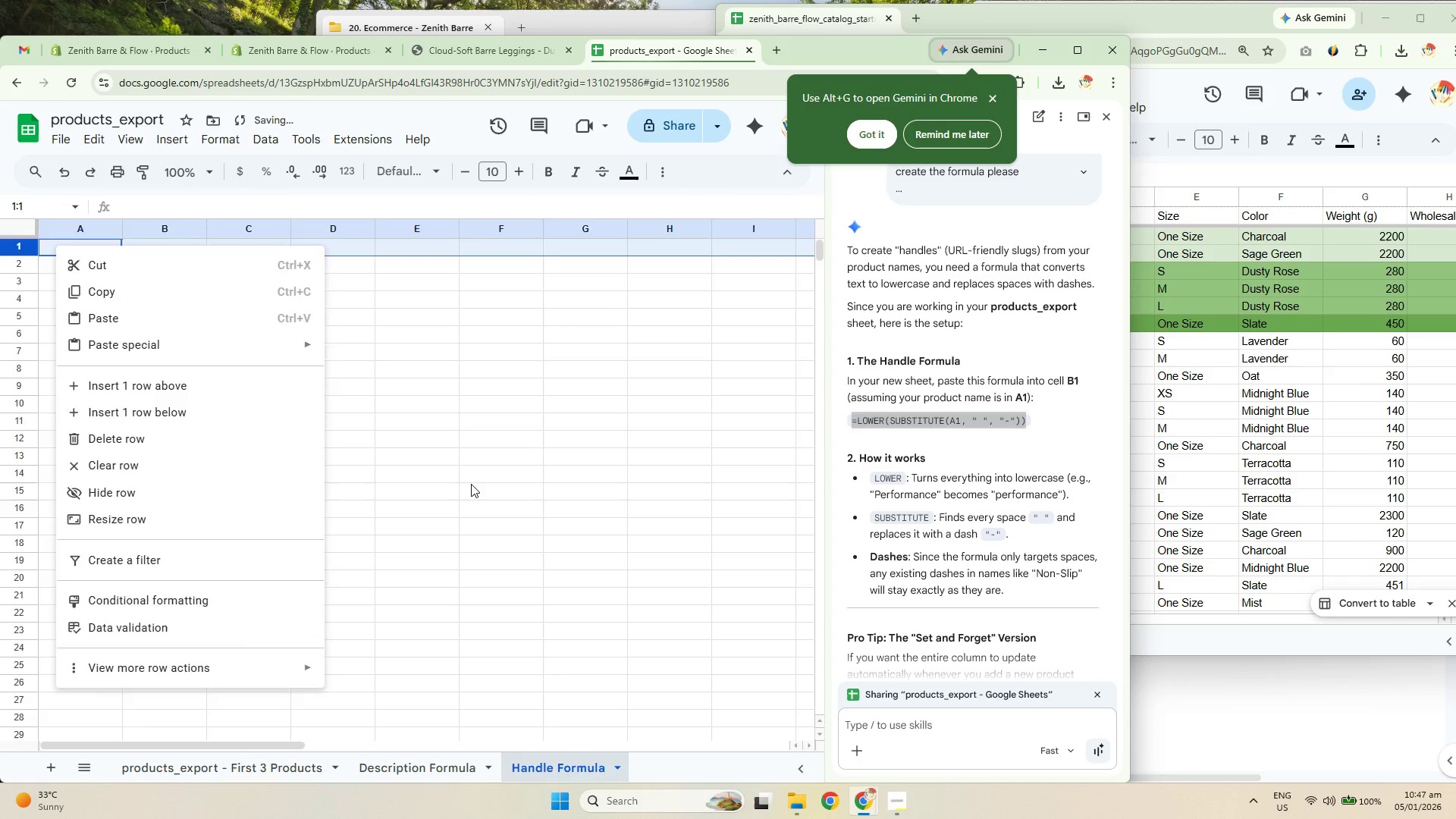 
double_click([173, 247])
 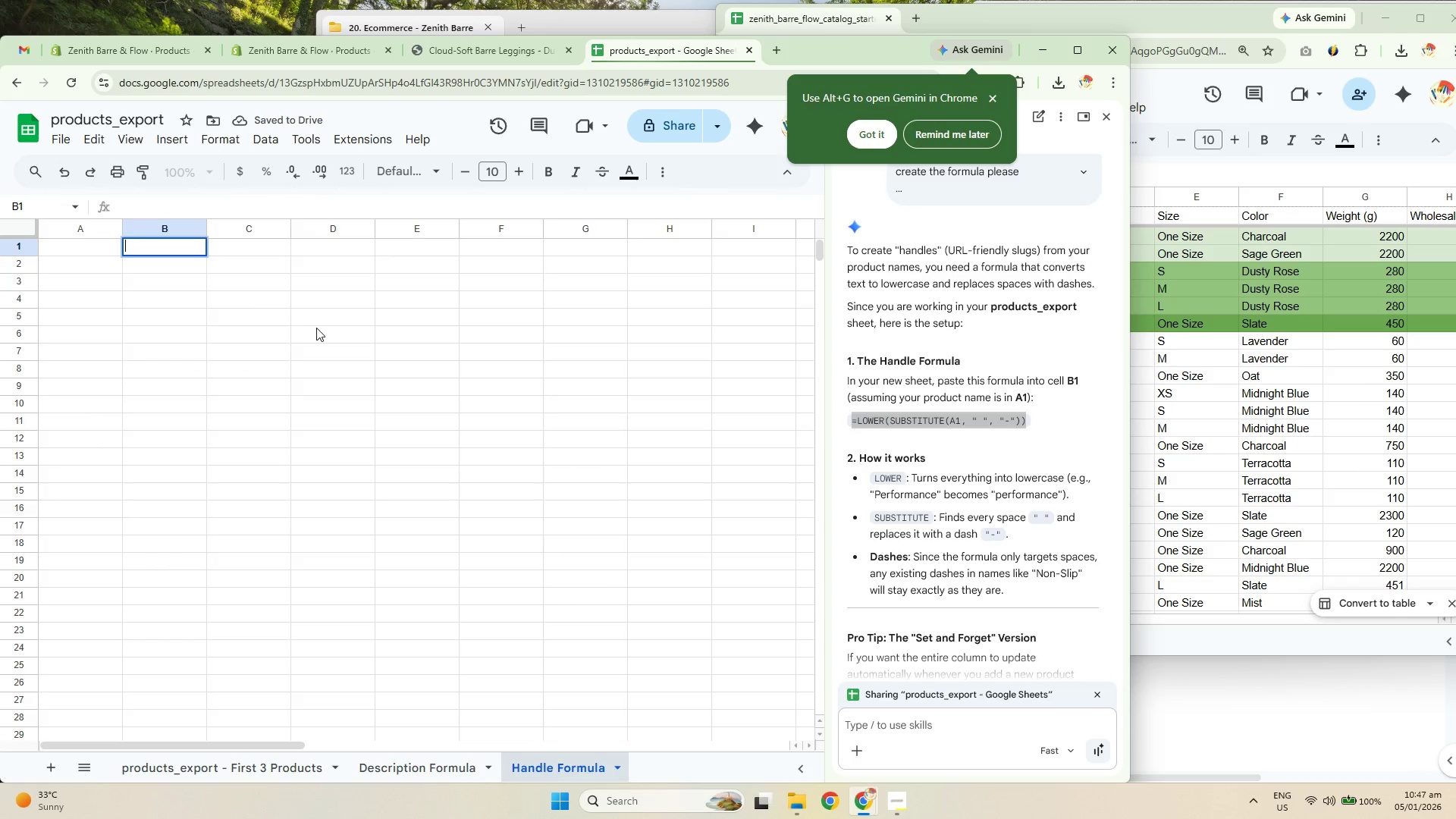 
type(Formula to convert to handle)
 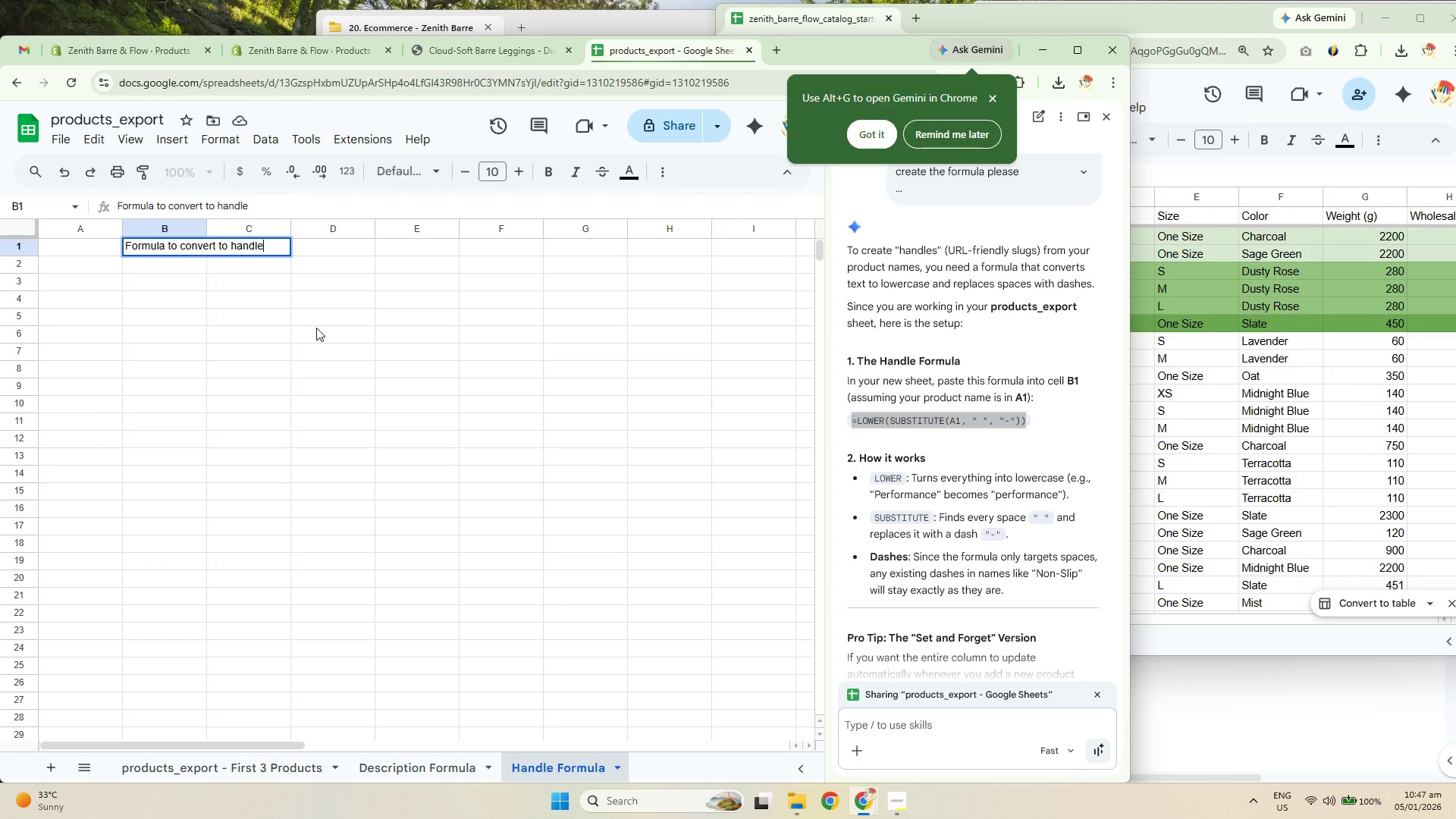 
left_click_drag(start_coordinate=[215, 318], to_coordinate=[217, 322])
 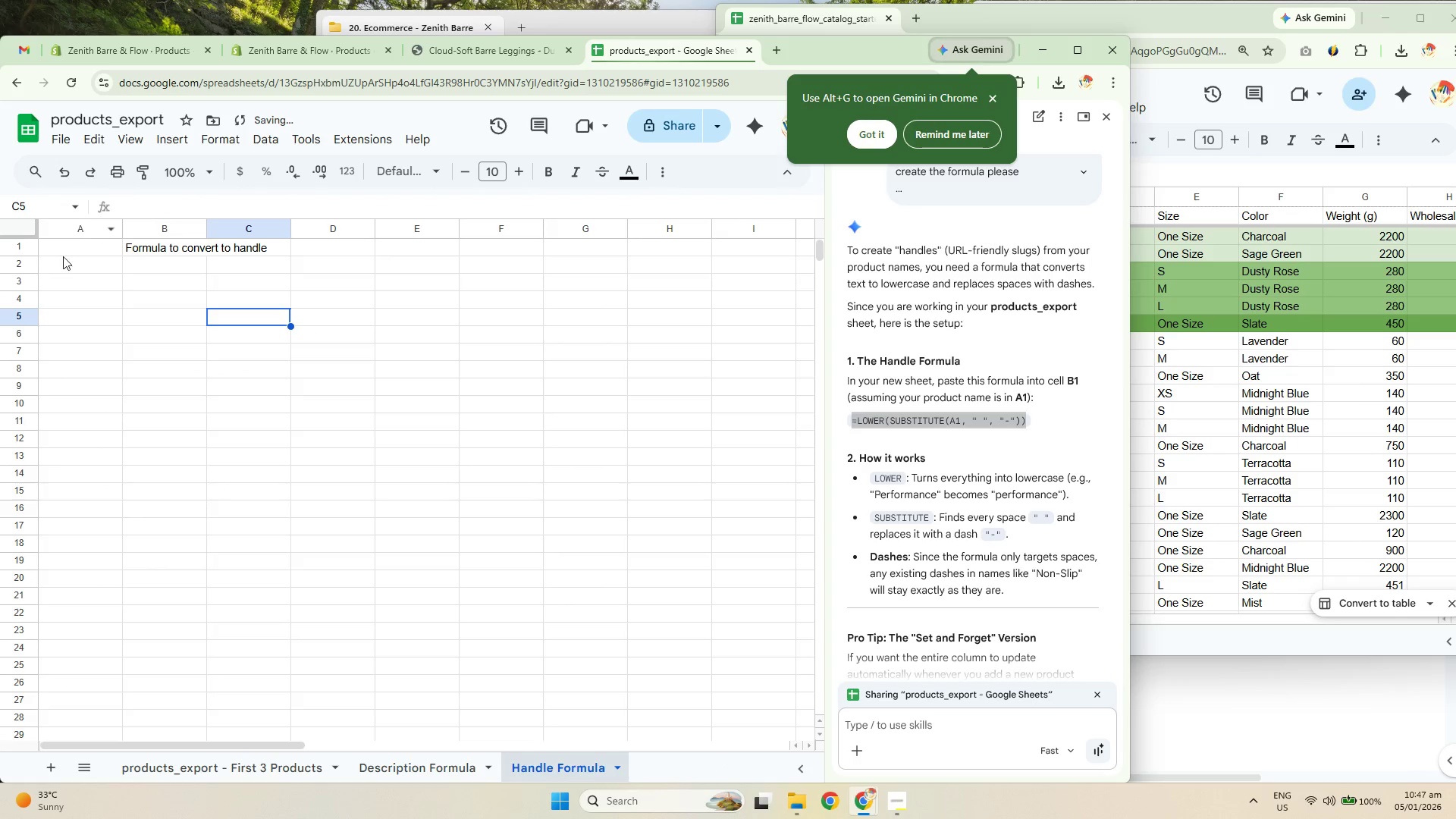 
left_click([77, 254])
 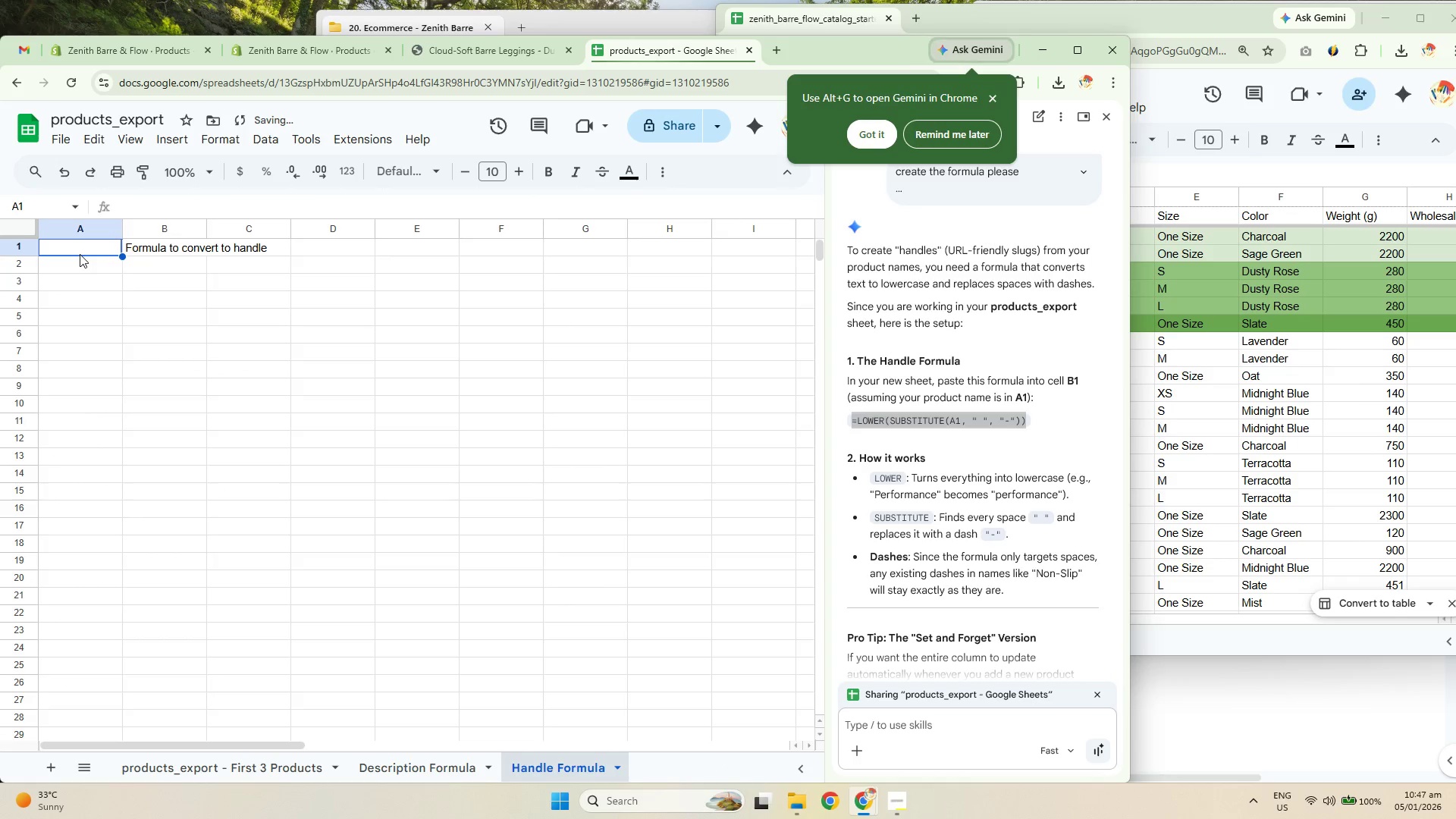 
type(Product Tiotle)
key(Backspace)
key(Backspace)
key(Backspace)
key(Backspace)
type(tle)
 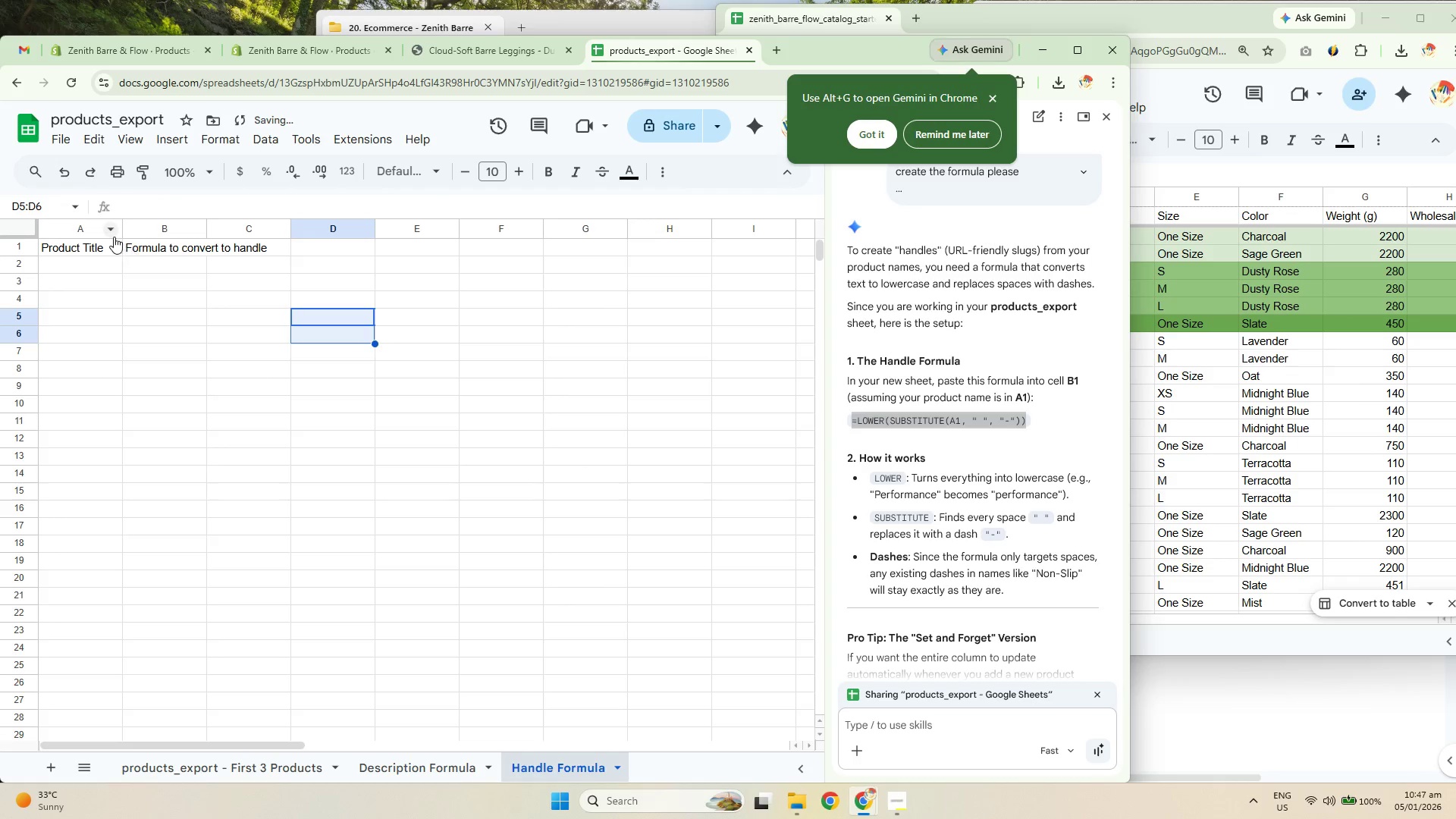 
left_click([600, 690])
 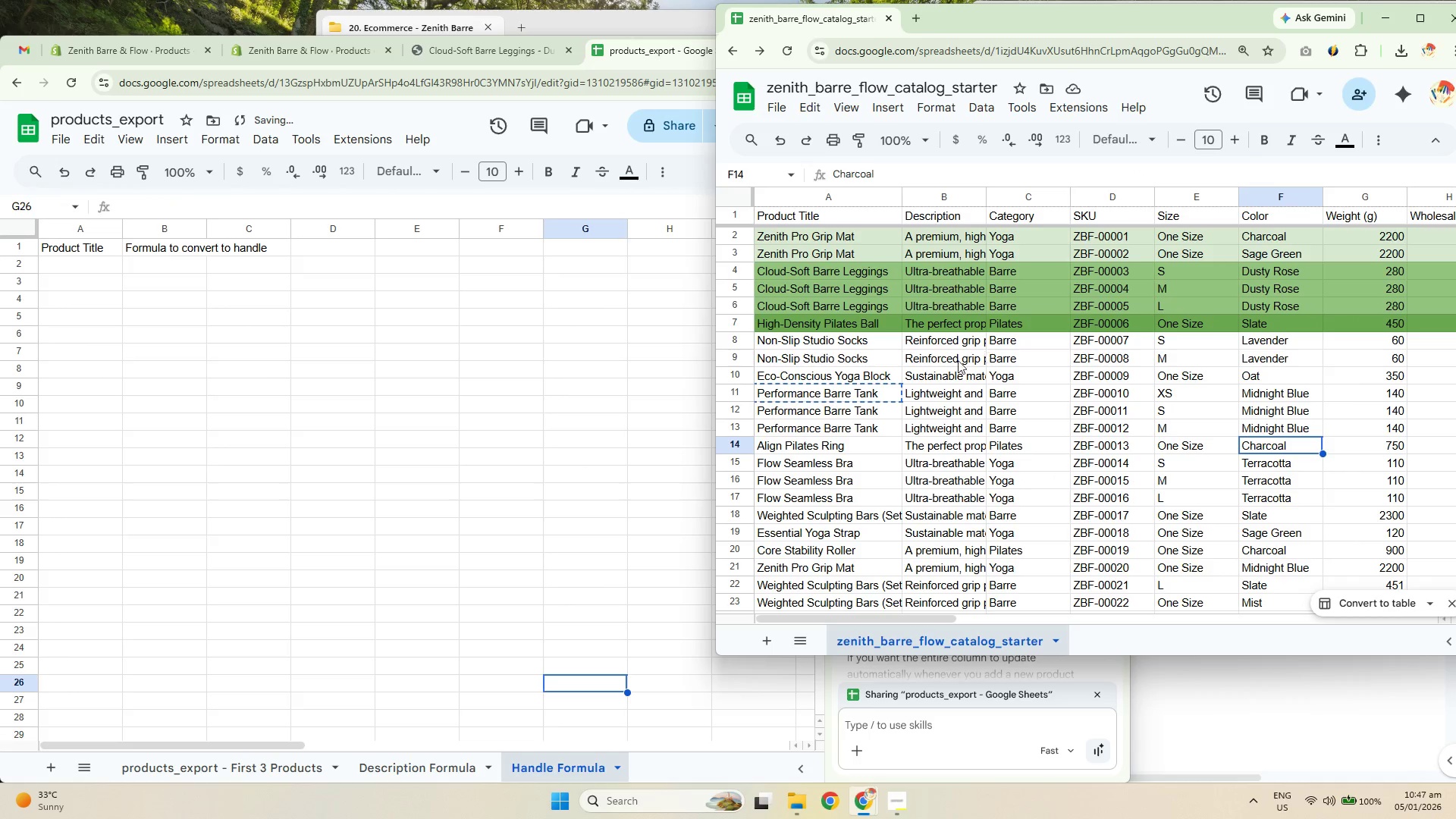 
left_click_drag(start_coordinate=[809, 342], to_coordinate=[855, 259])
 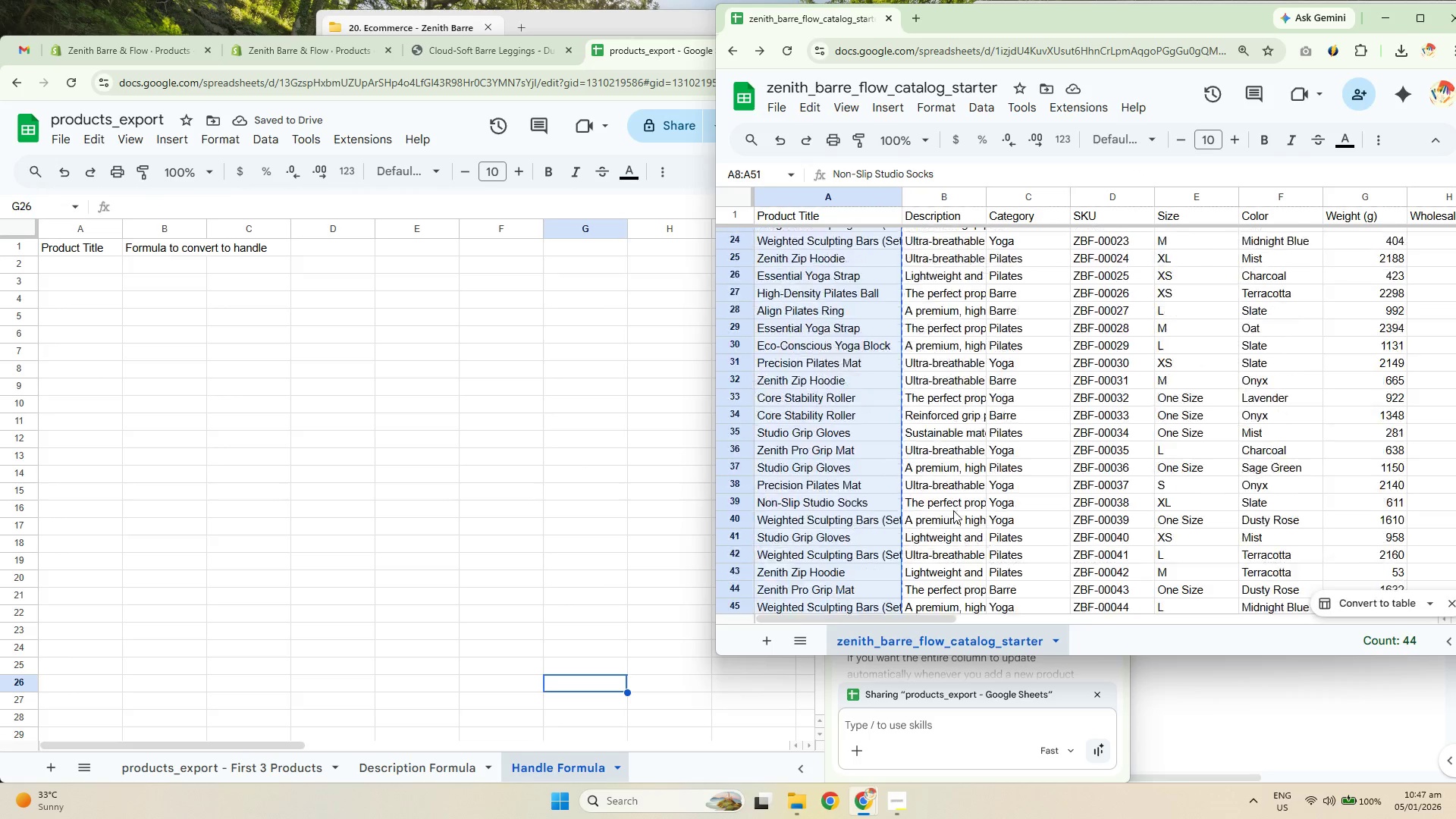 
scroll: coordinate [821, 462], scroll_direction: down, amount: 11.0
 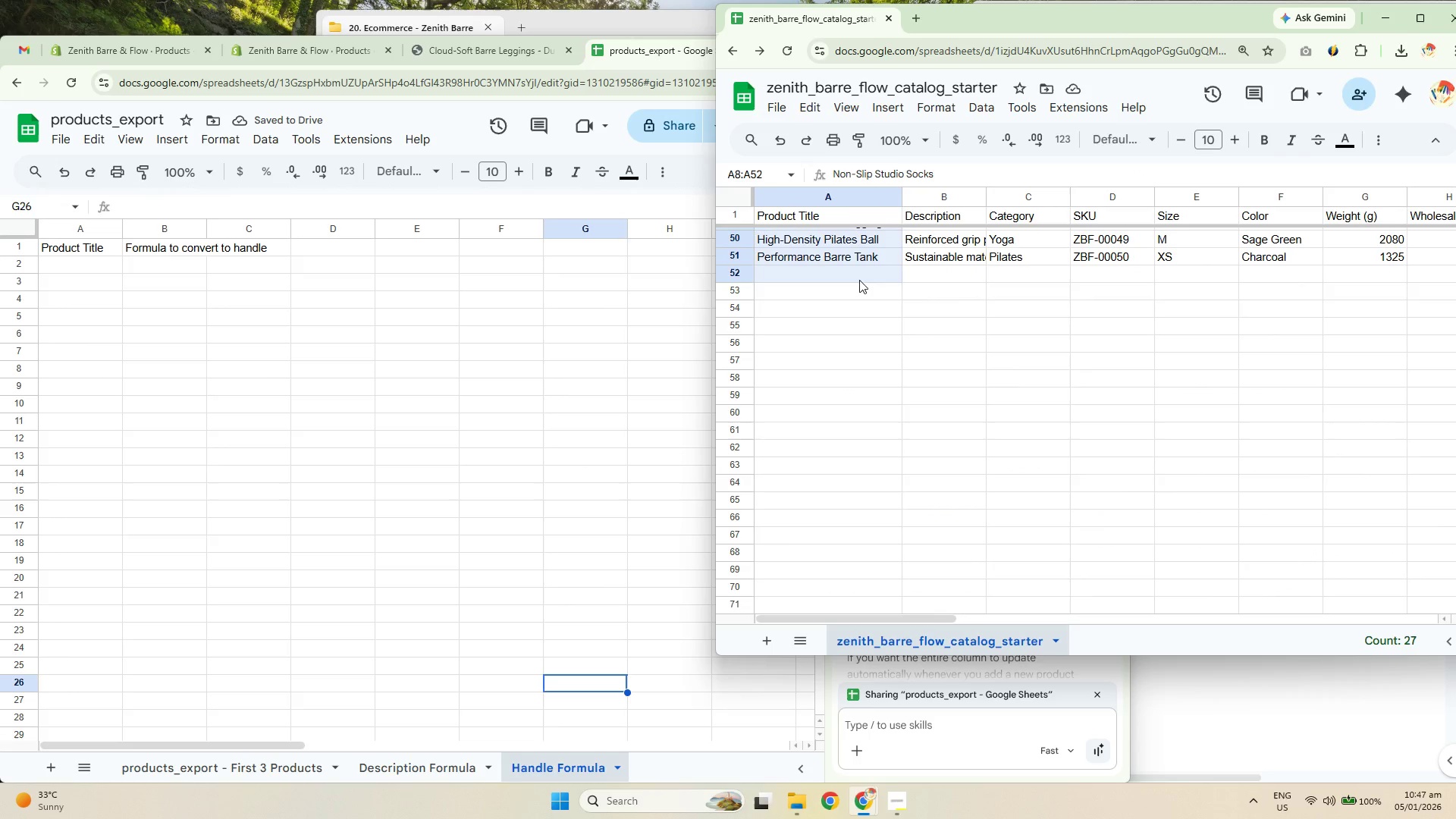 
key(Control+C)
 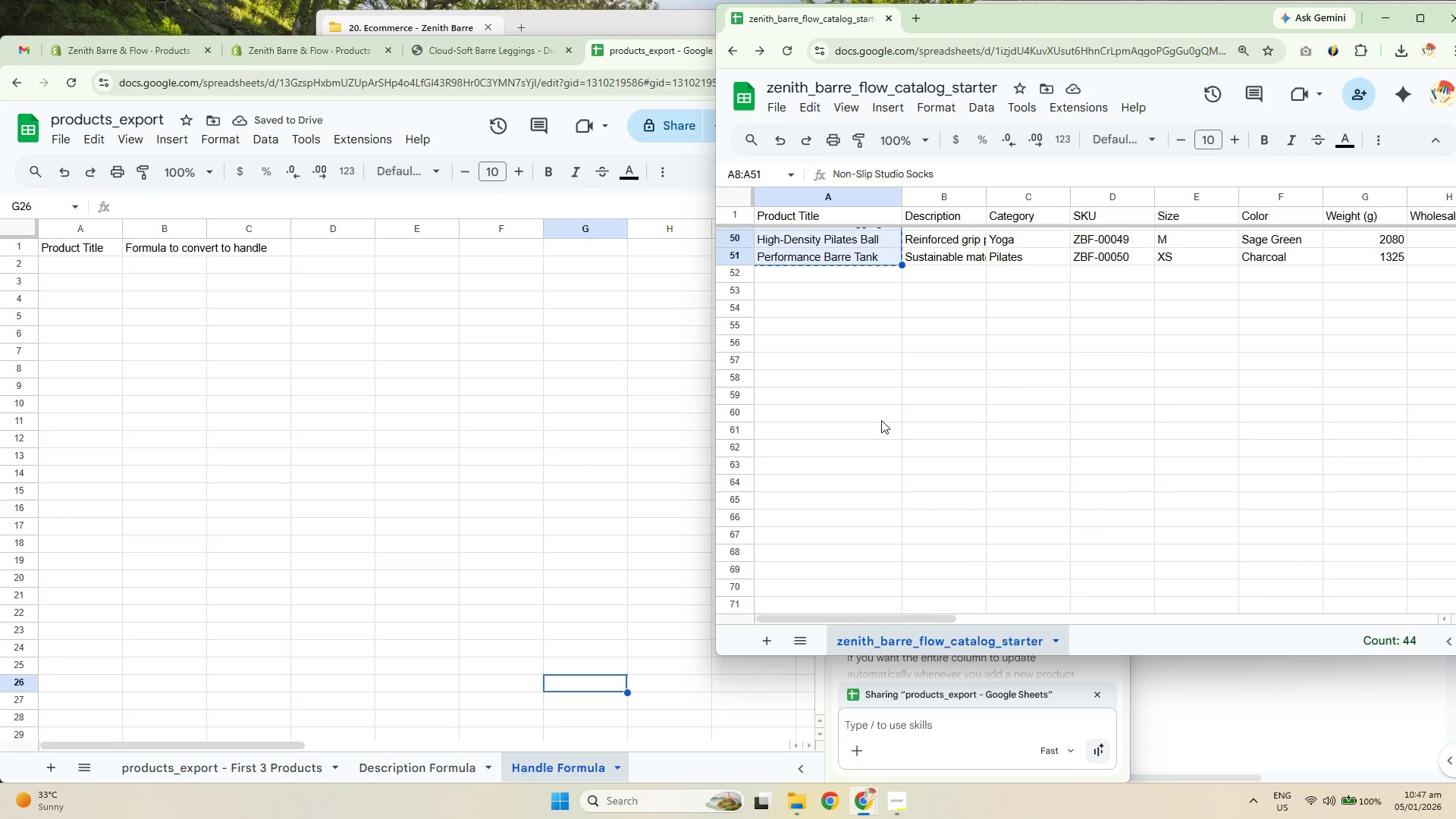 
key(Control+C)
 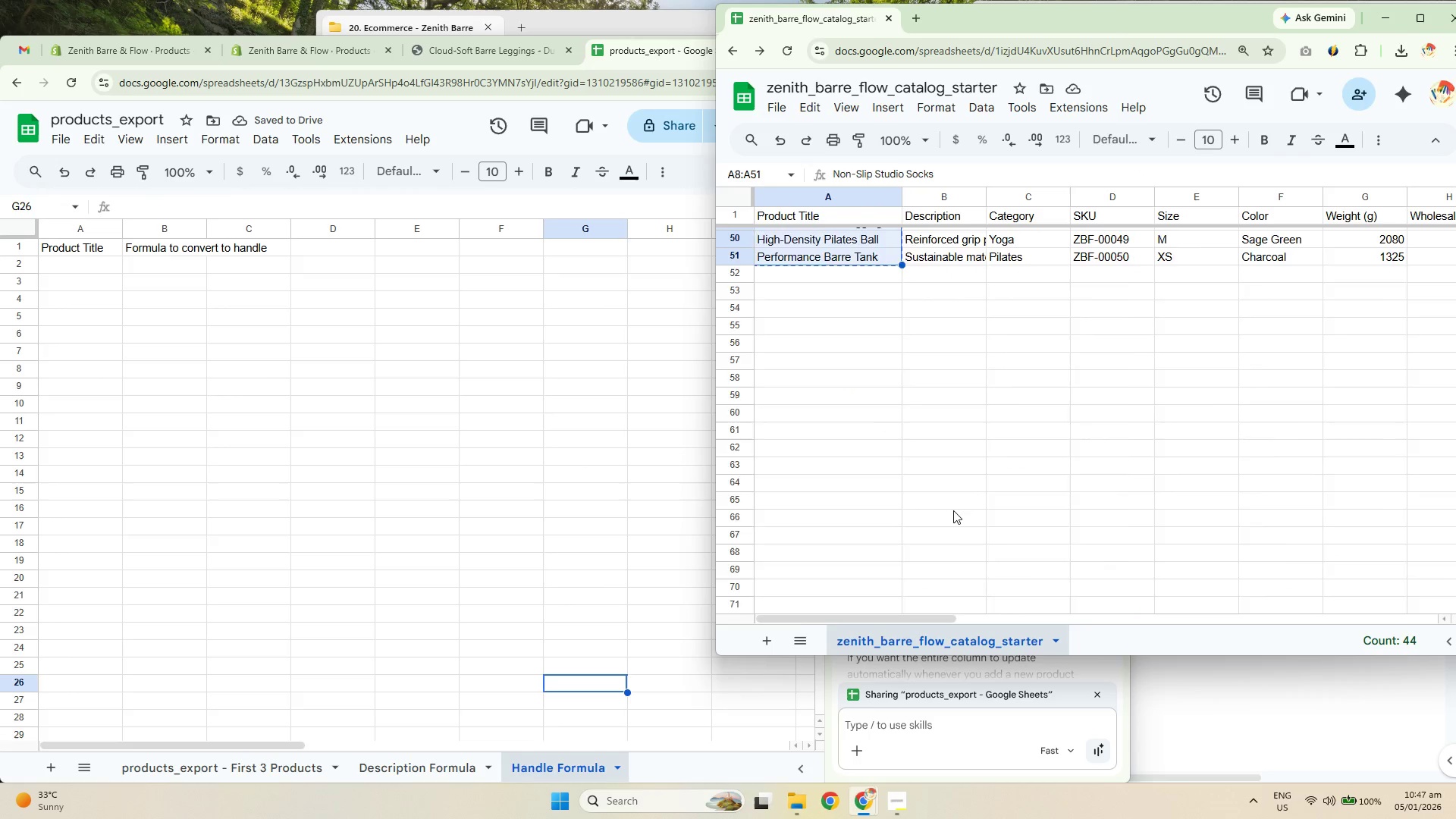 
key(Control+C)
 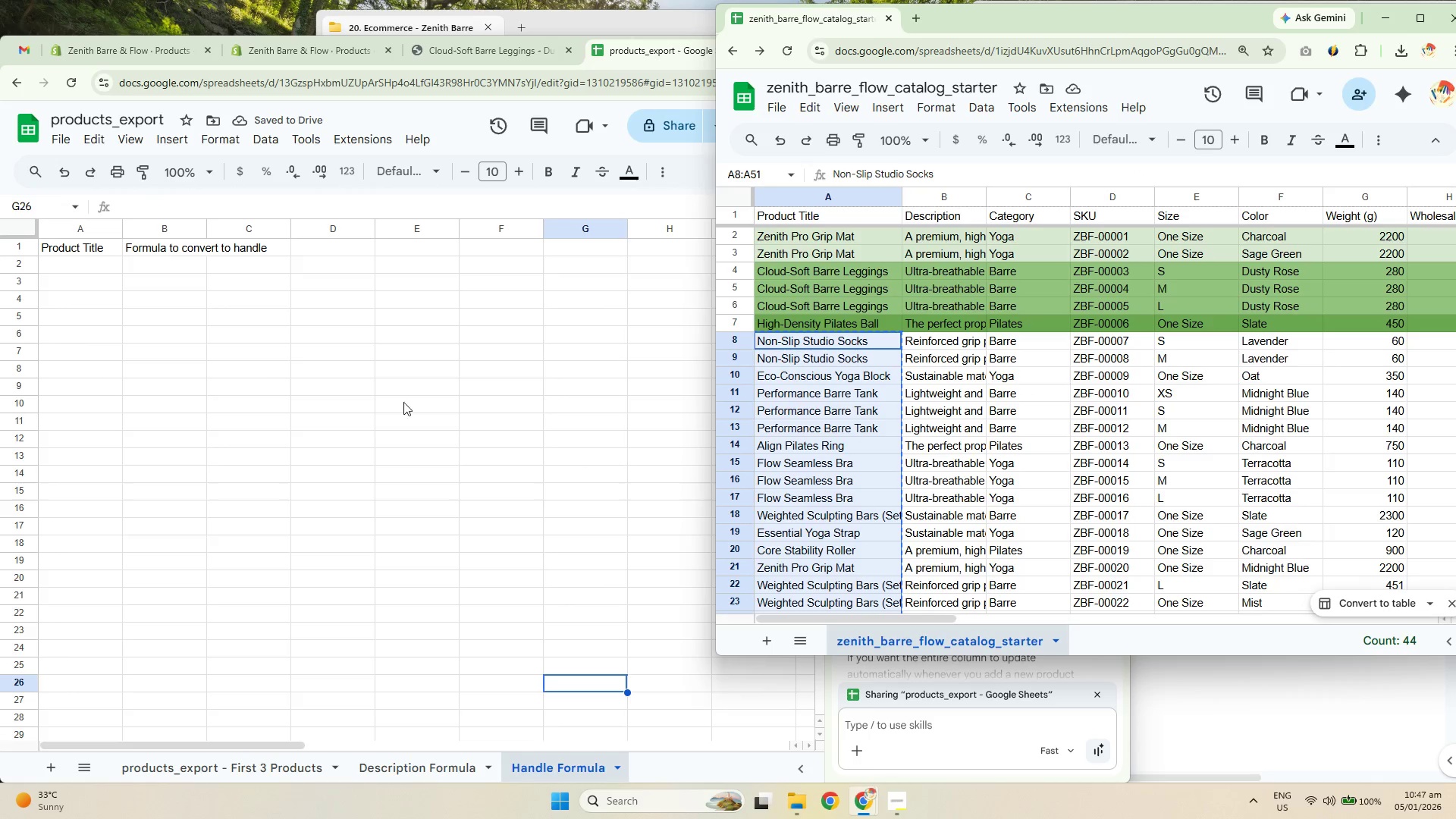 
key(Control+C)
 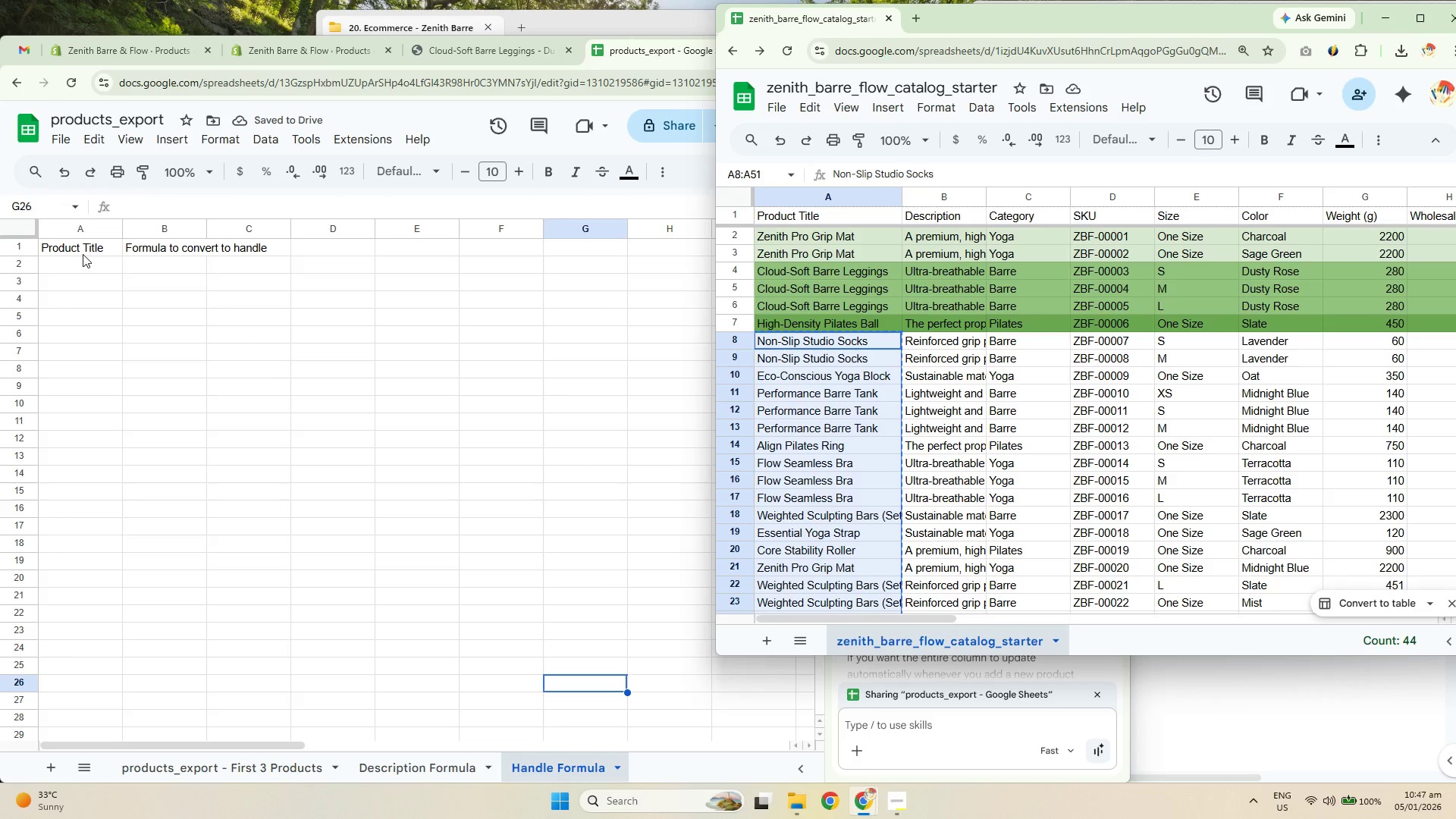 
scroll: coordinate [953, 510], scroll_direction: up, amount: 12.0
 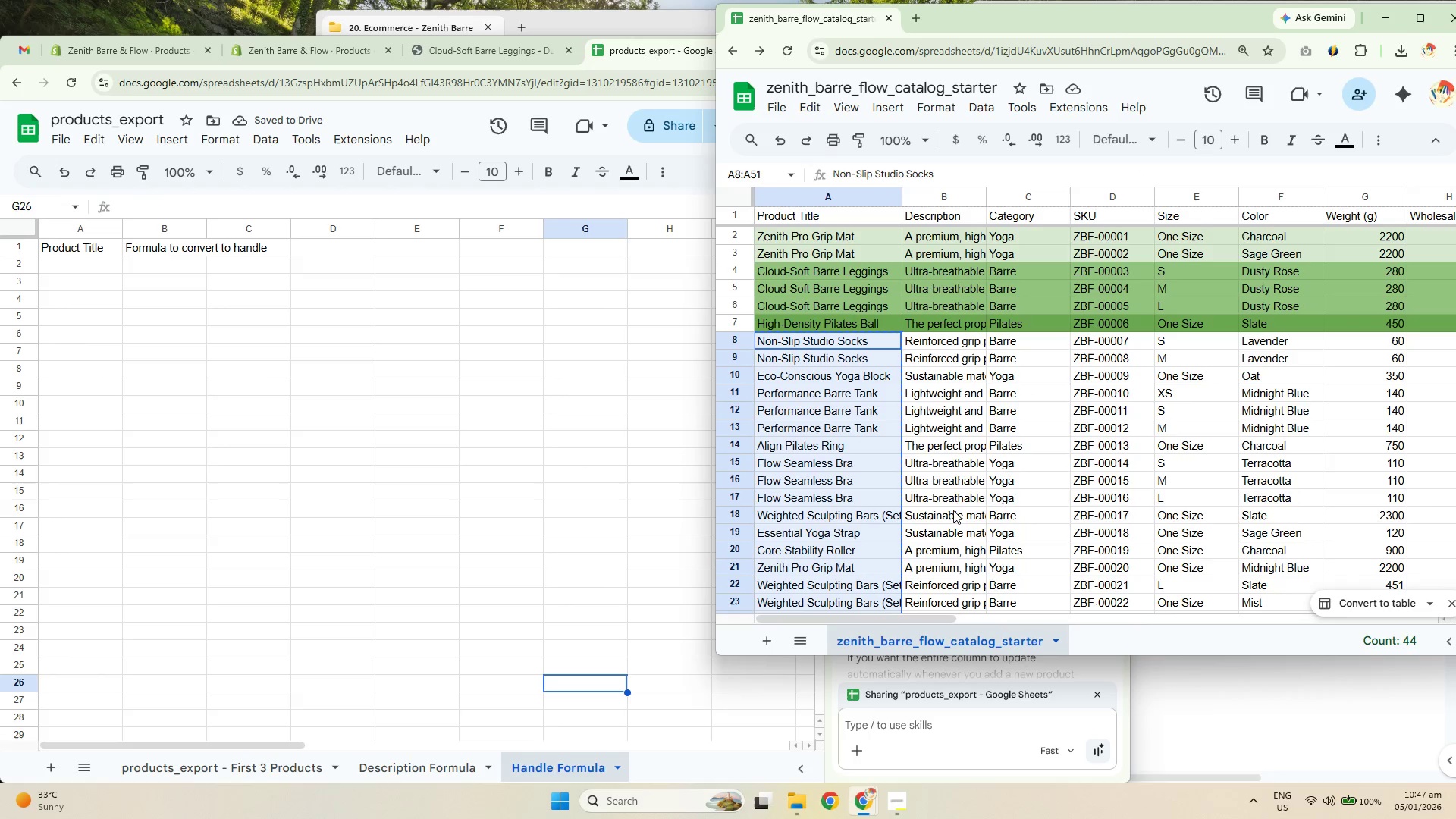 
left_click([77, 265])
 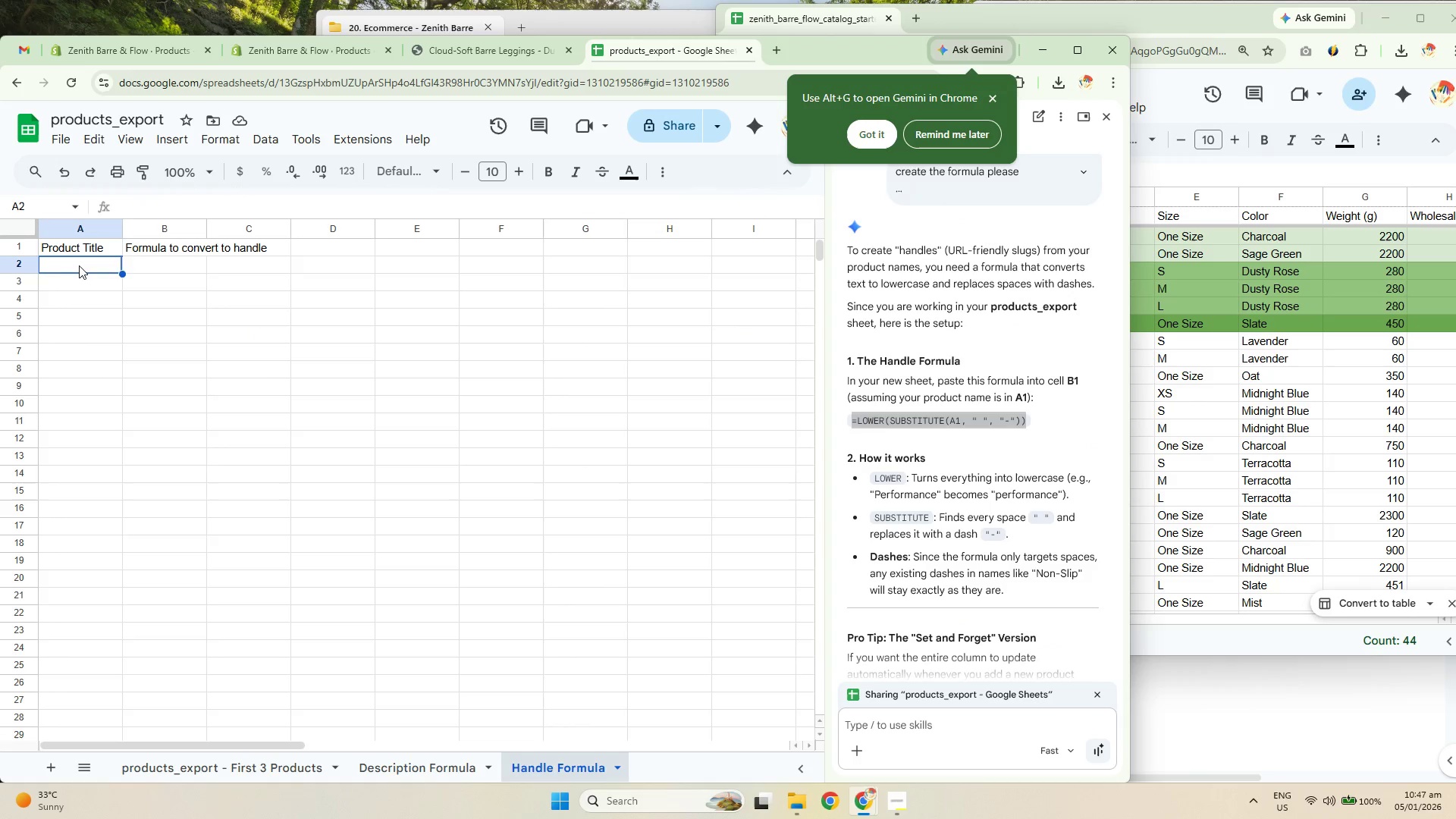 
key(Control+Shift+ShiftLeft)
 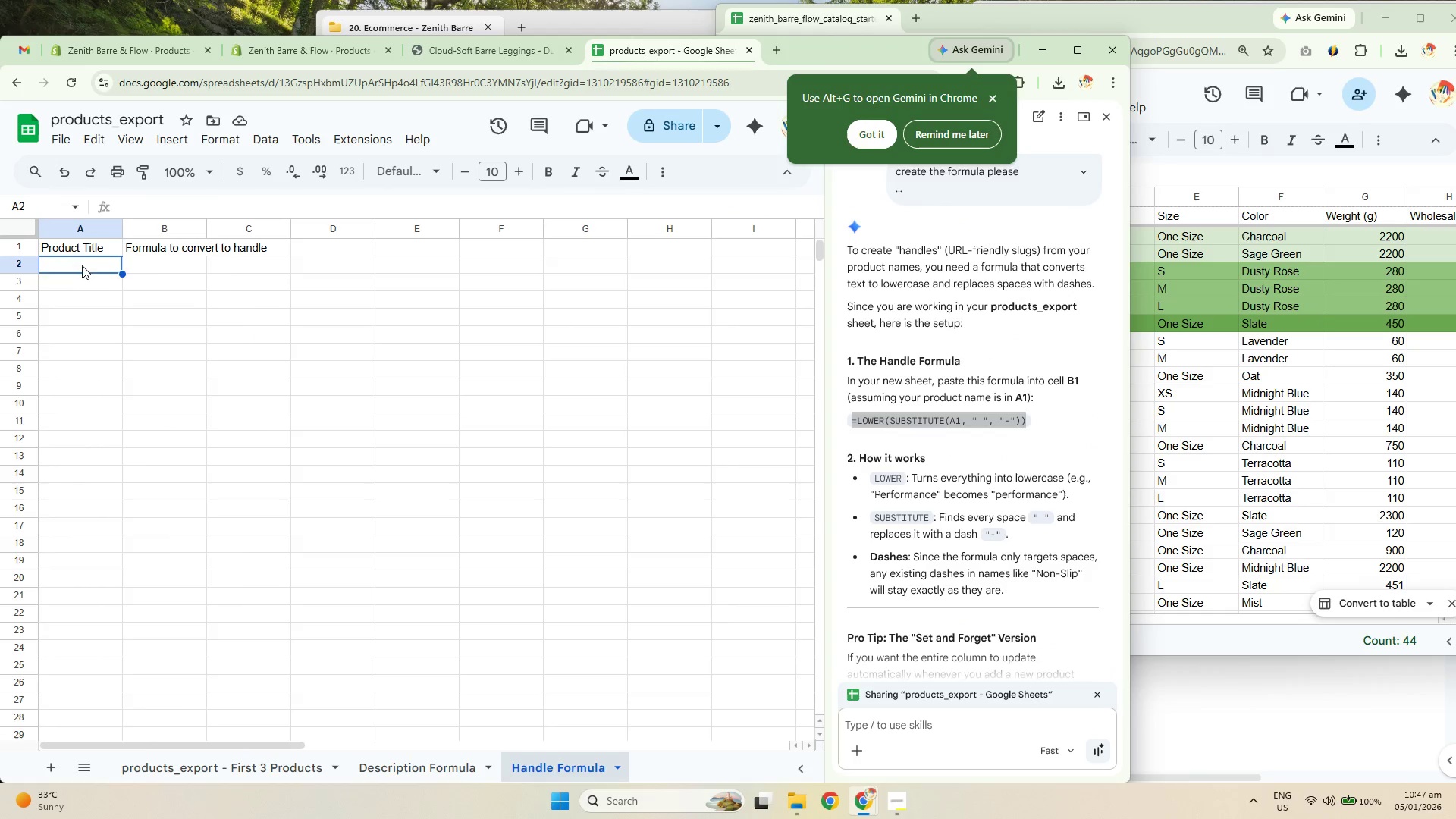 
key(Control+Shift+V)
 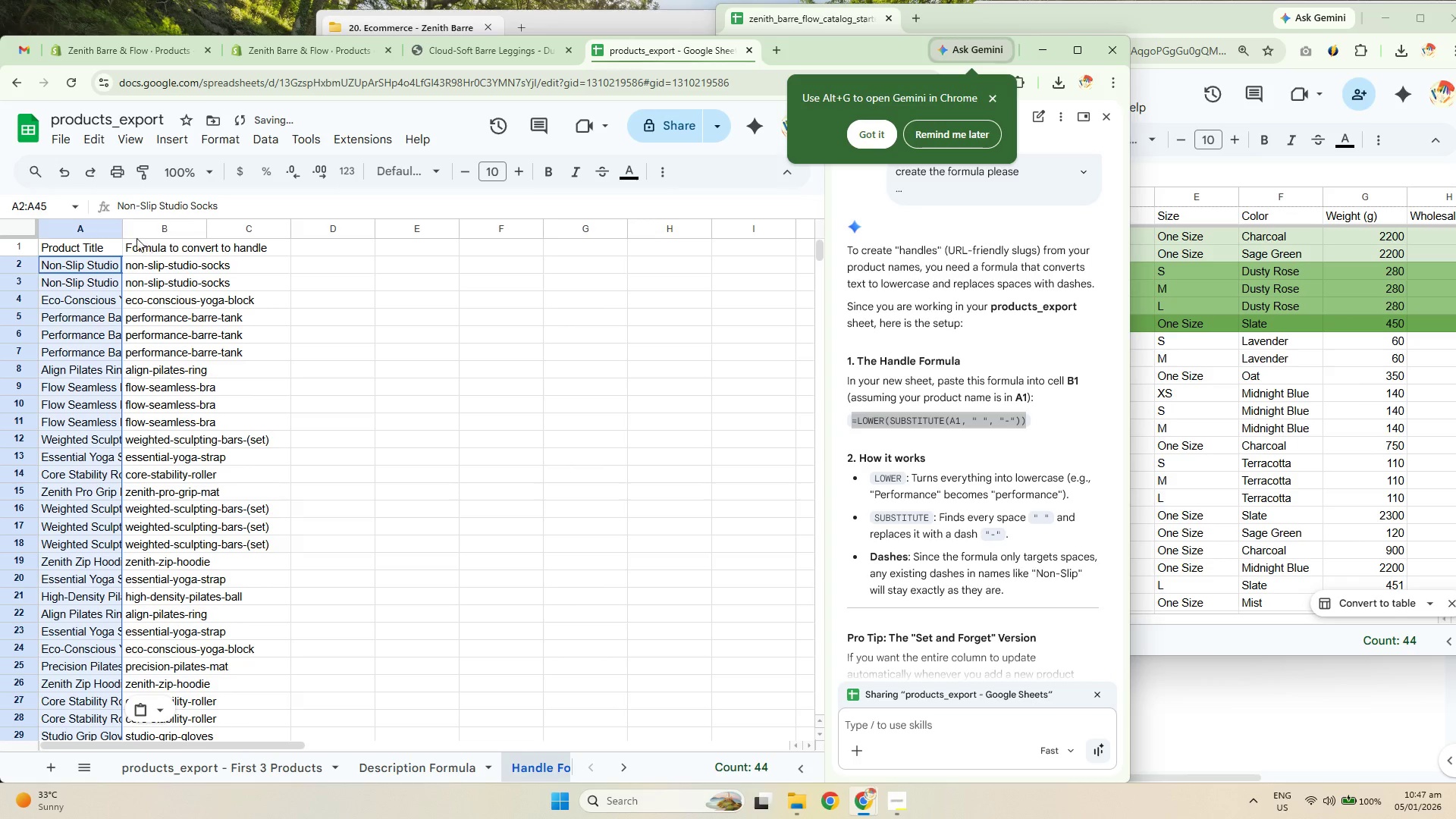 
left_click_drag(start_coordinate=[126, 231], to_coordinate=[190, 252])
 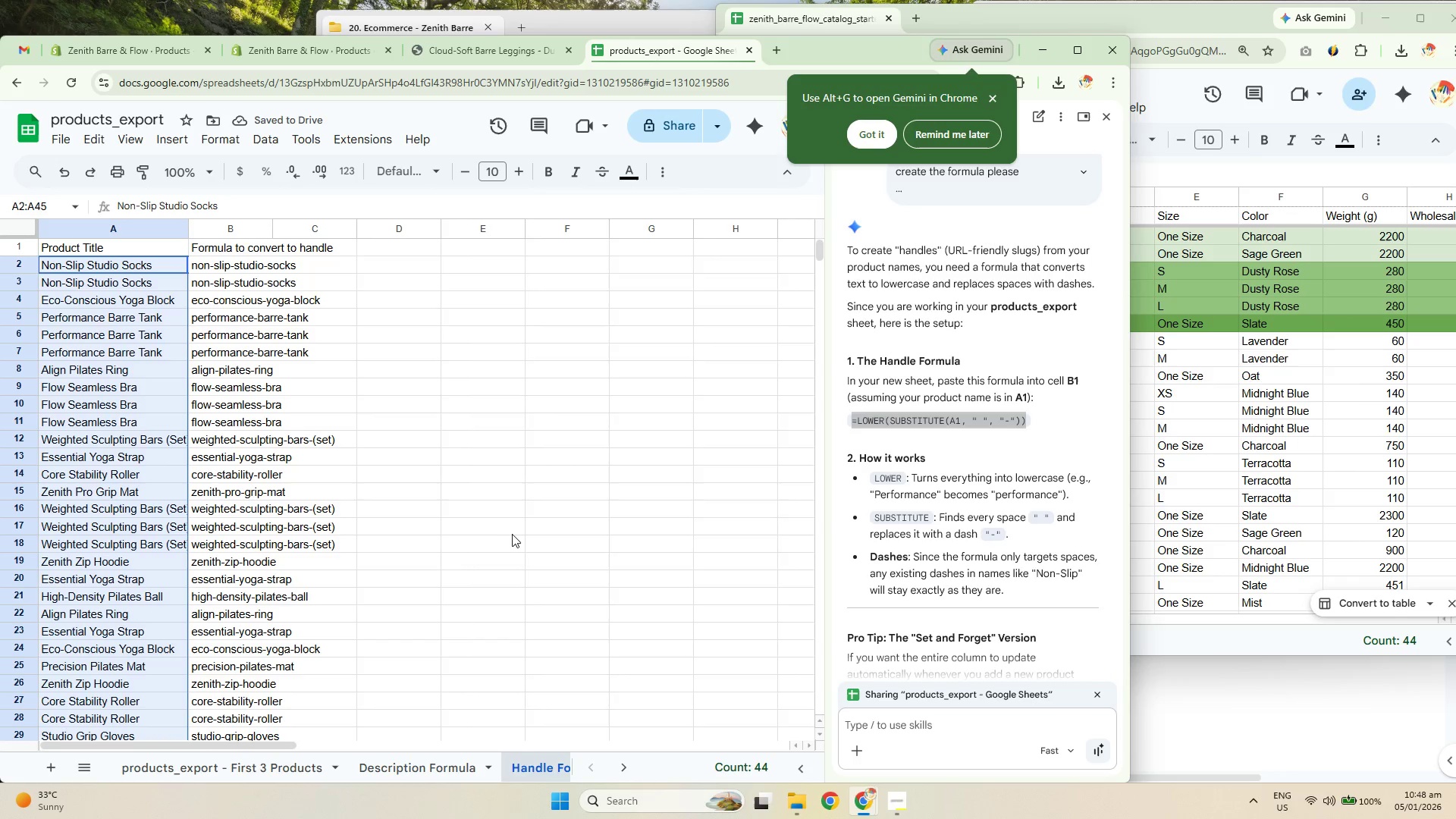 
scroll: coordinate [377, 571], scroll_direction: down, amount: 7.0
 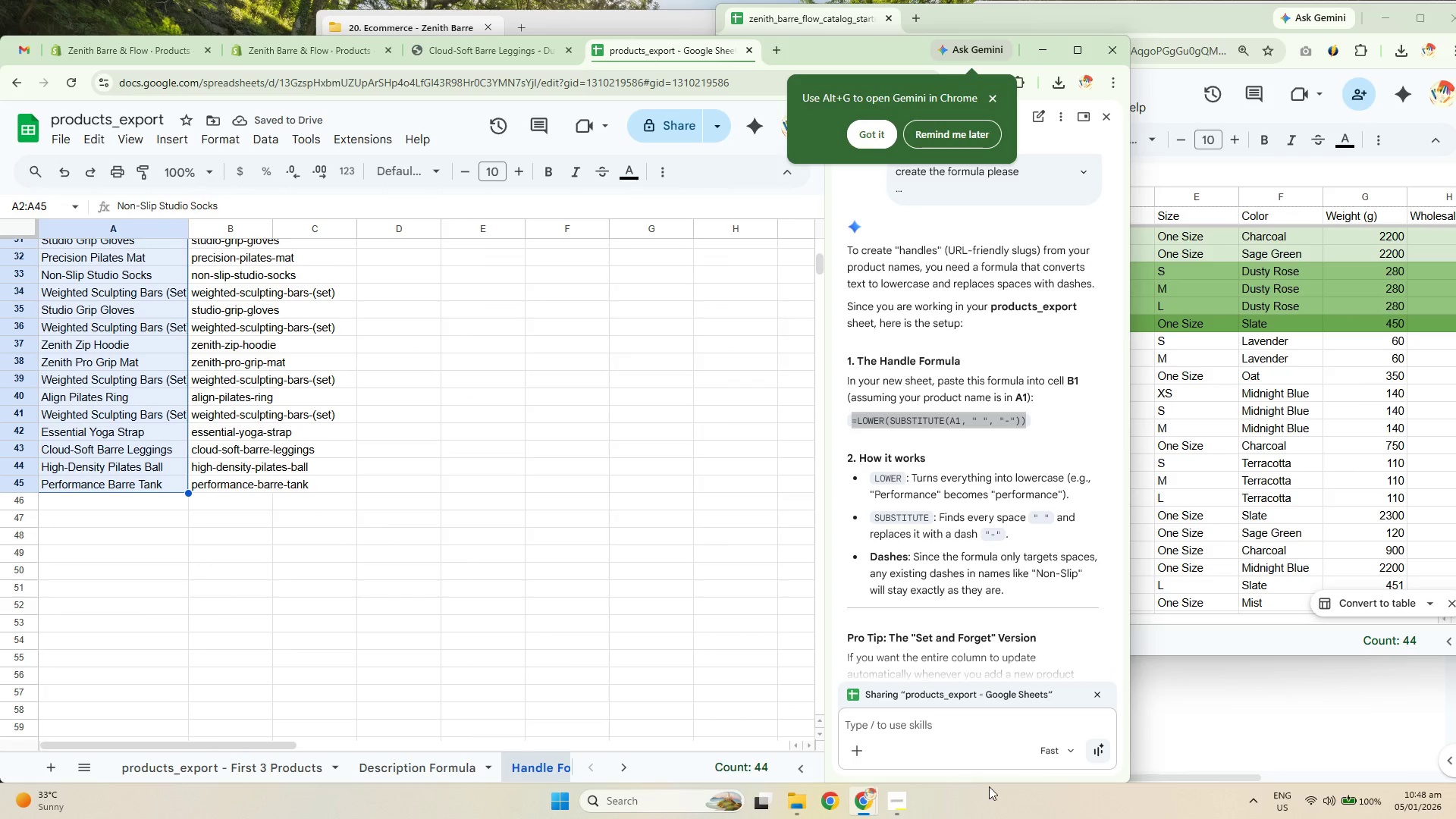 
left_click([976, 721])
 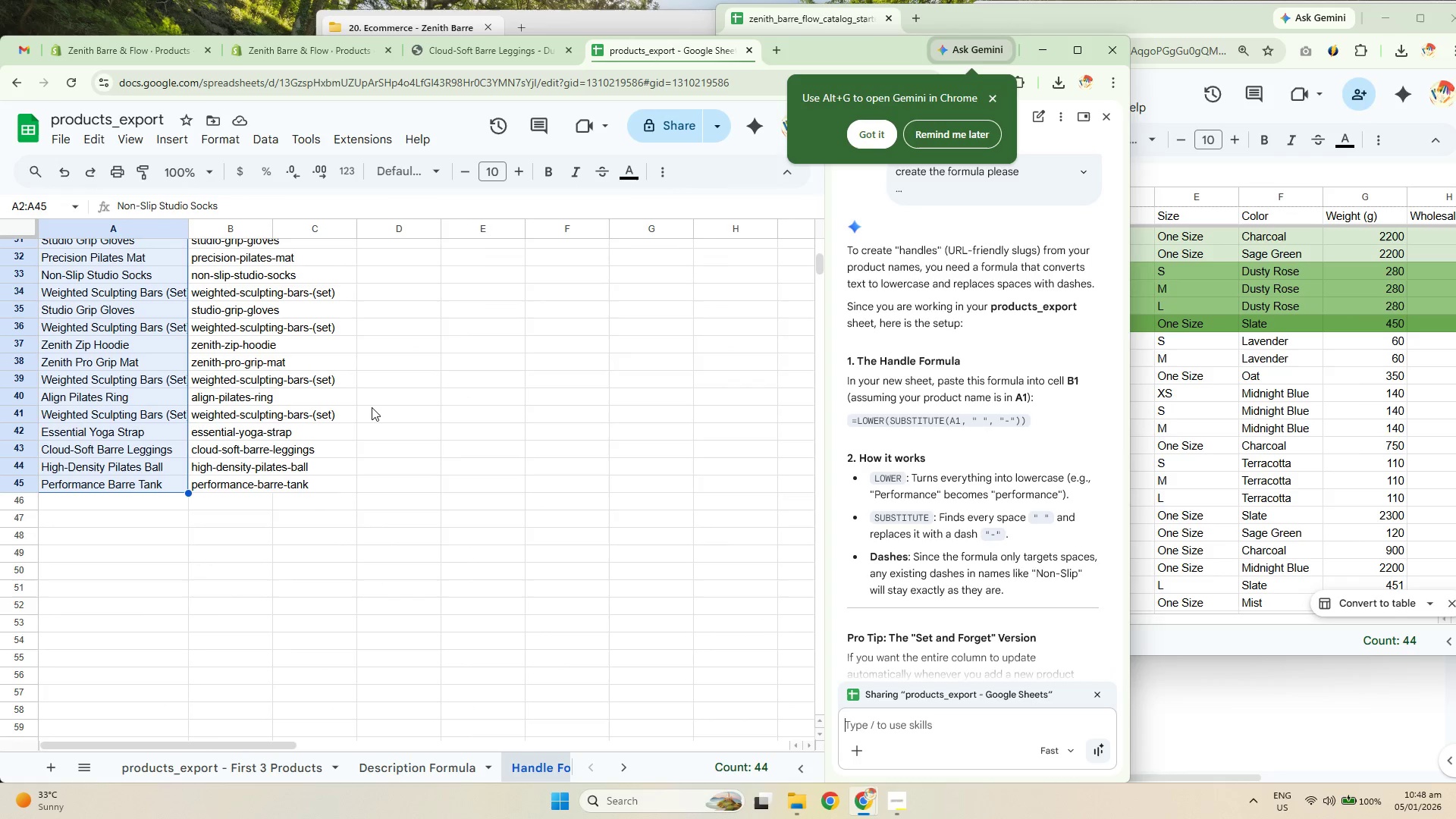 
scroll: coordinate [364, 406], scroll_direction: up, amount: 2.0
 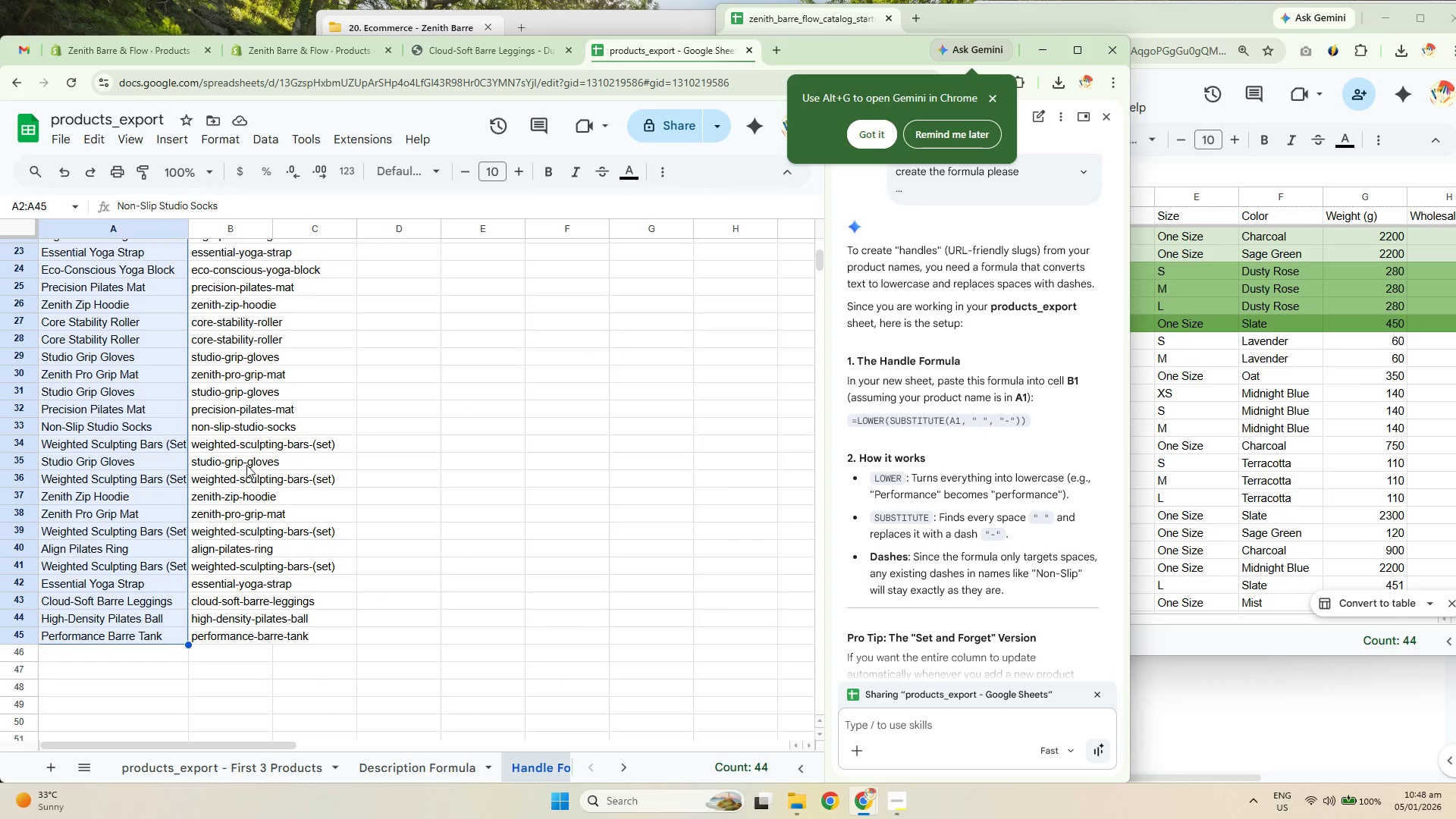 
left_click([223, 441])
 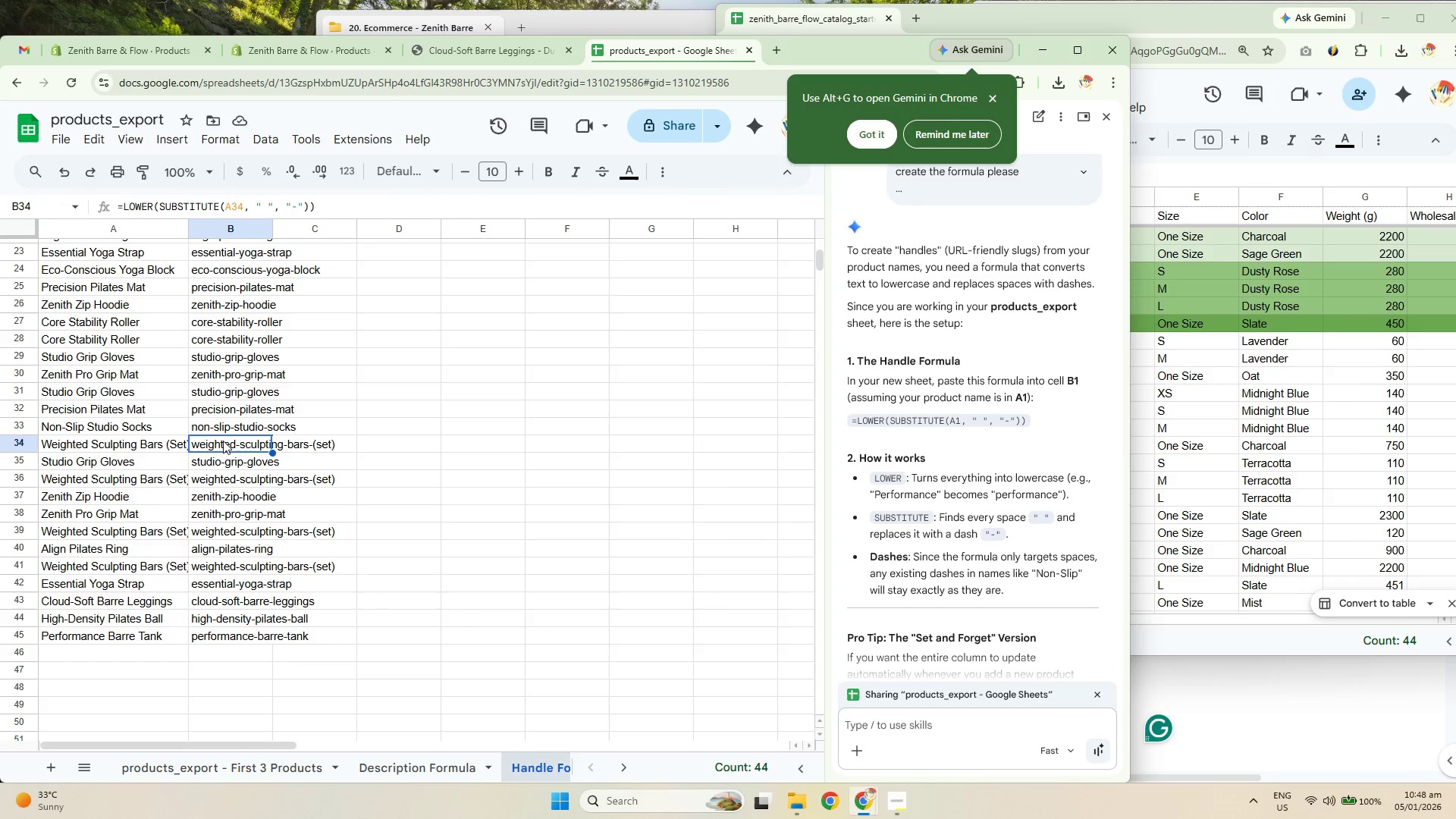 
key(Control+C)
 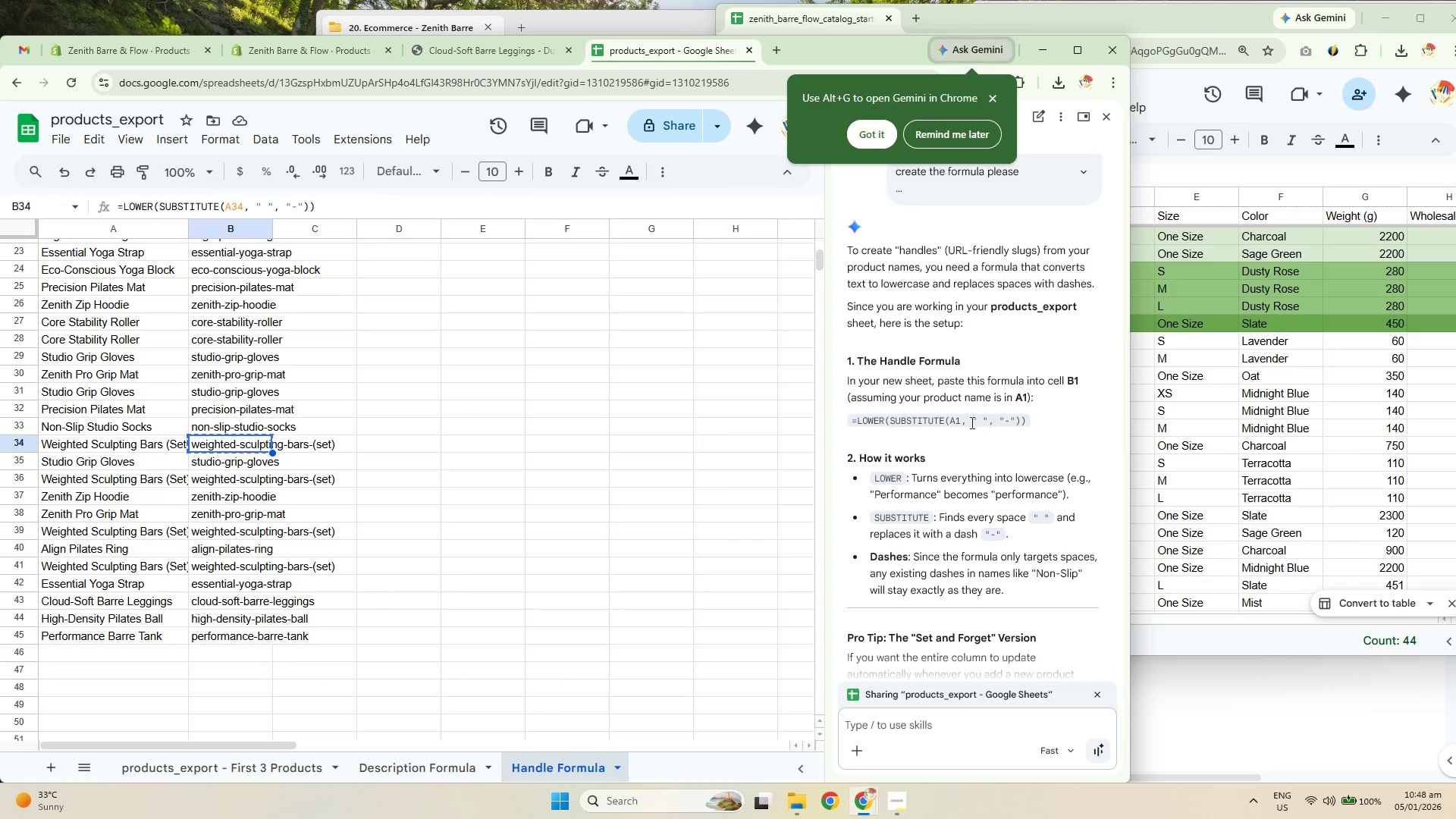 
key(Control+C)
 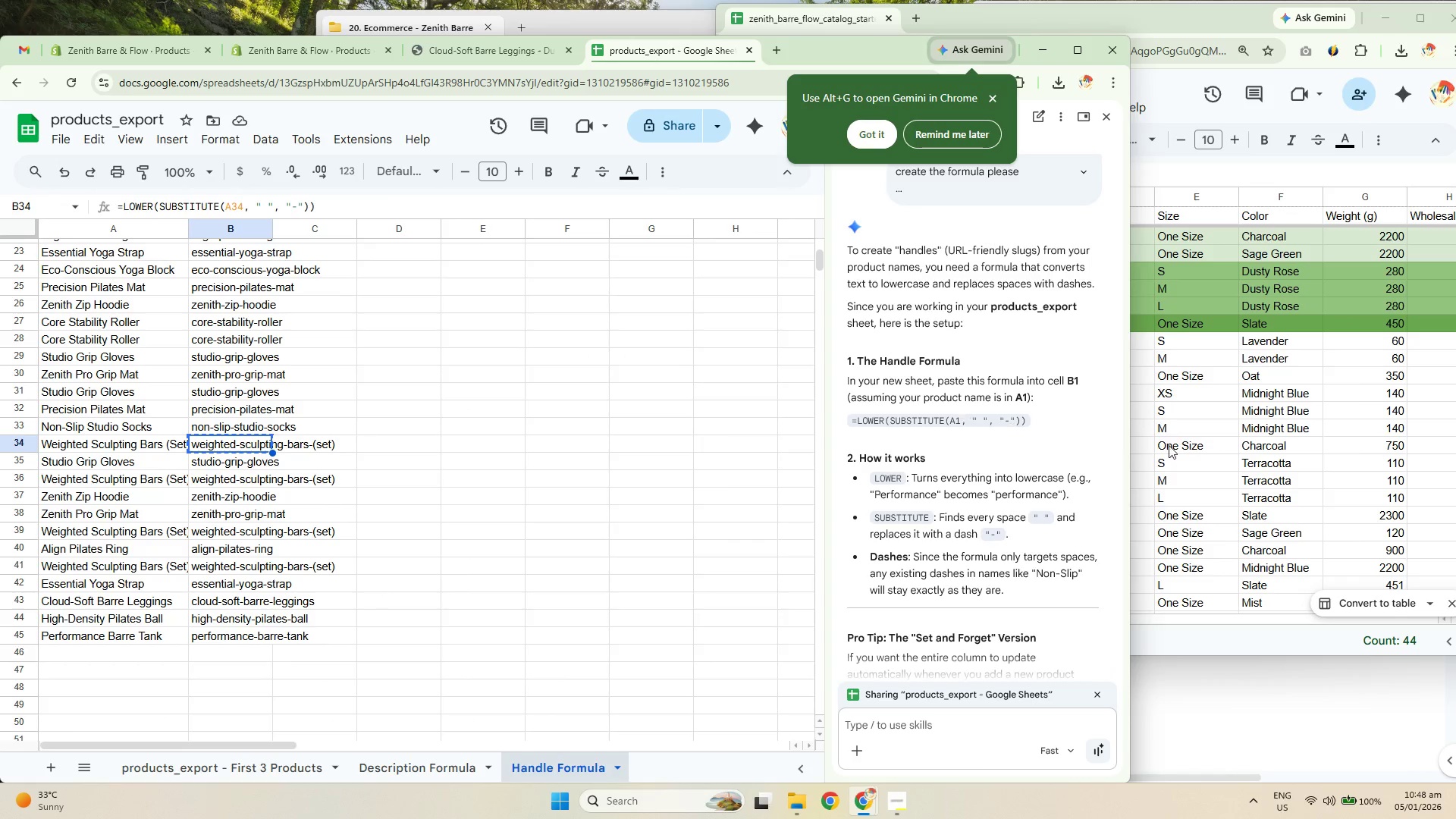 
key(Control+C)
 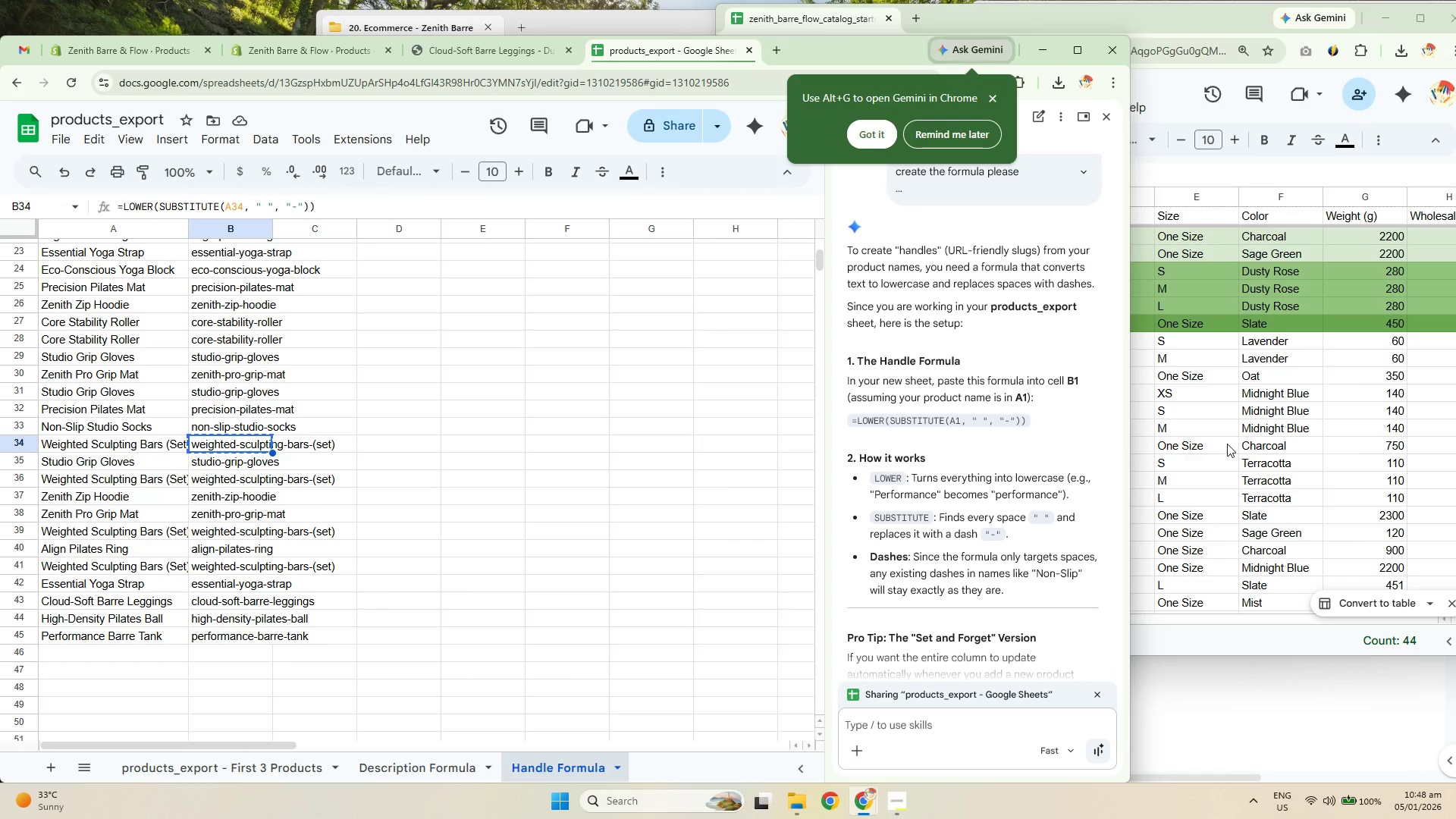 
left_click([1228, 443])
 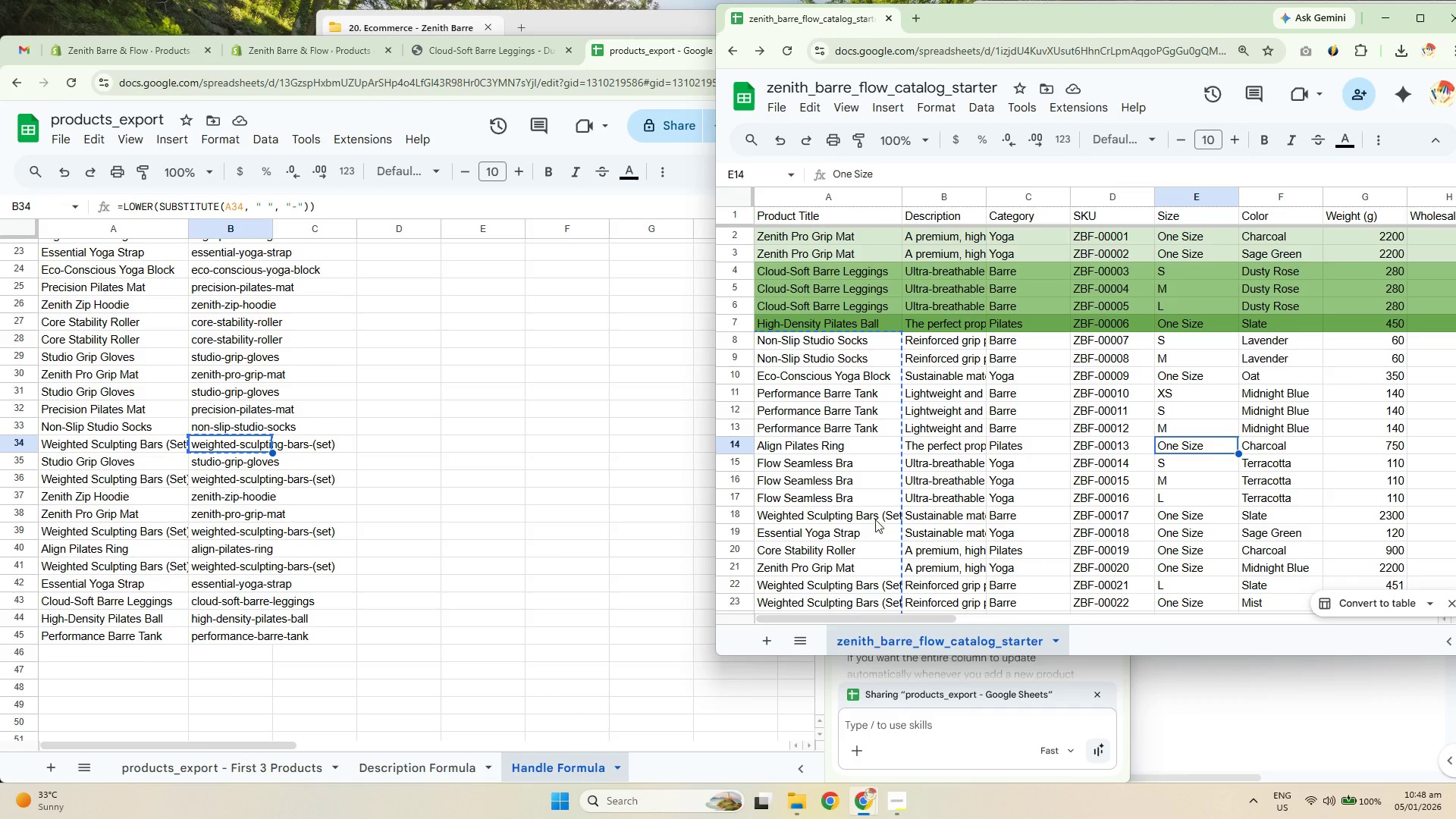 
double_click([859, 523])
 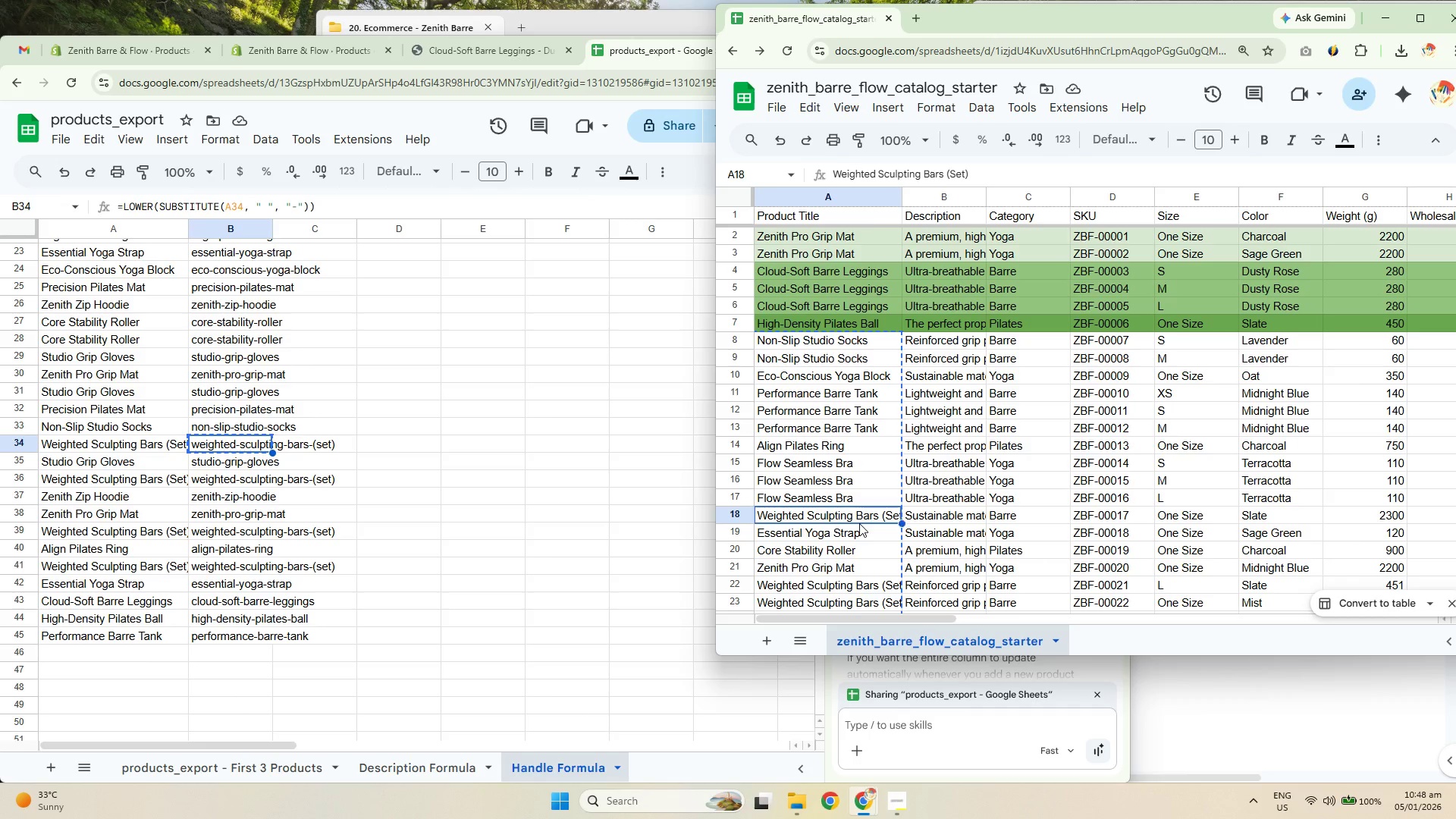 
triple_click([859, 523])
 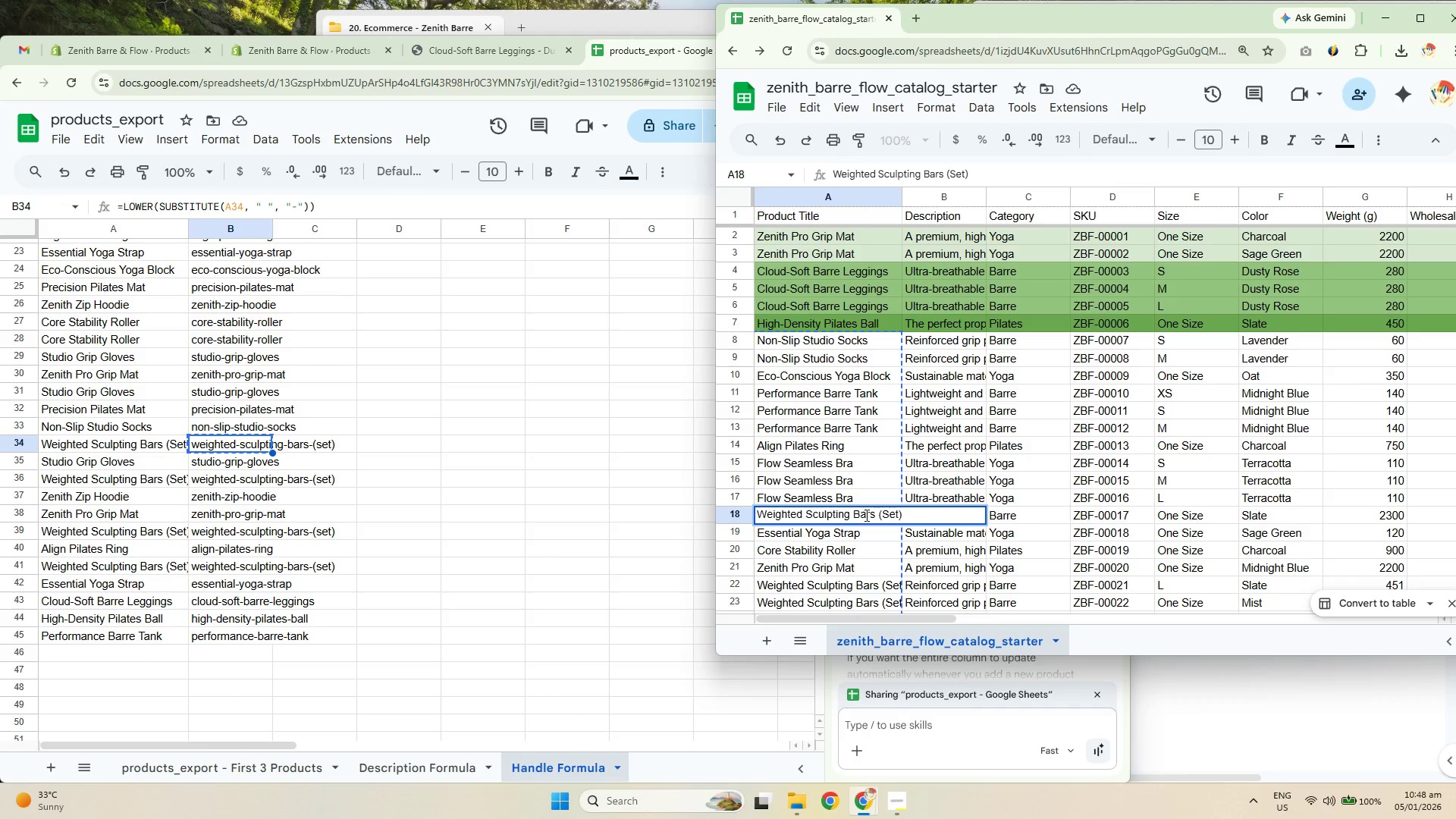 
key(Control+A)
 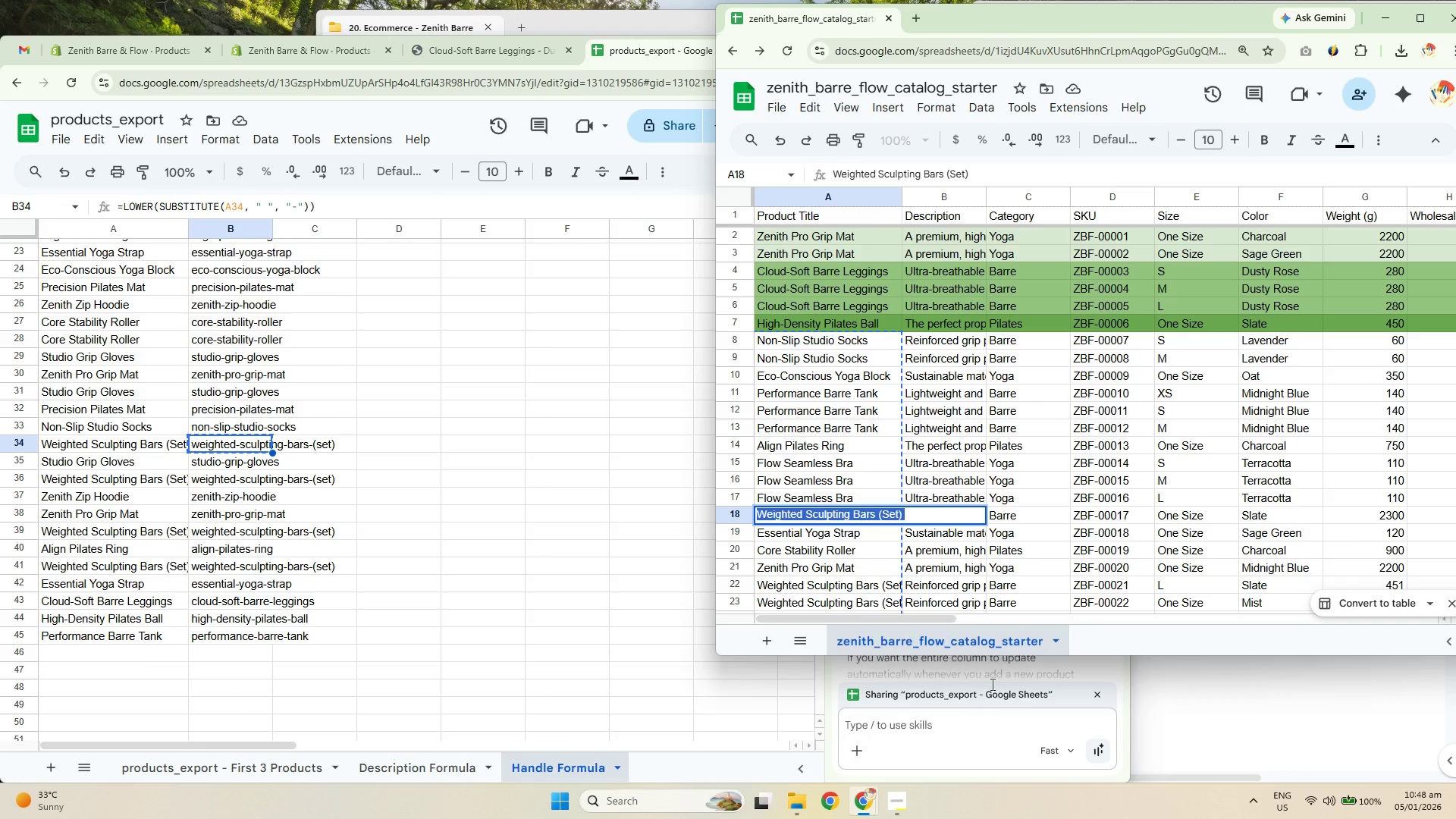 
key(Control+C)
 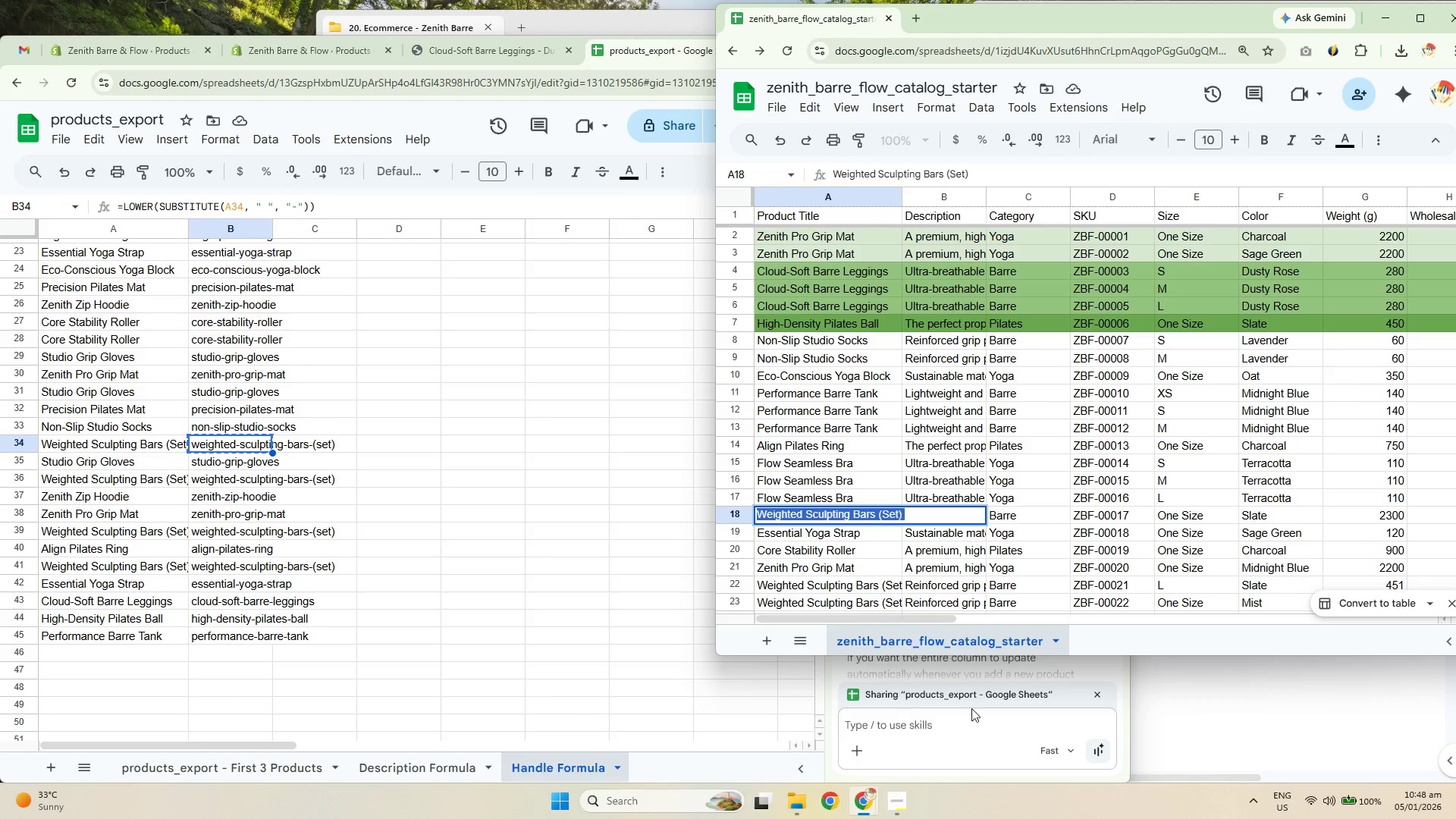 
key(Control+C)
 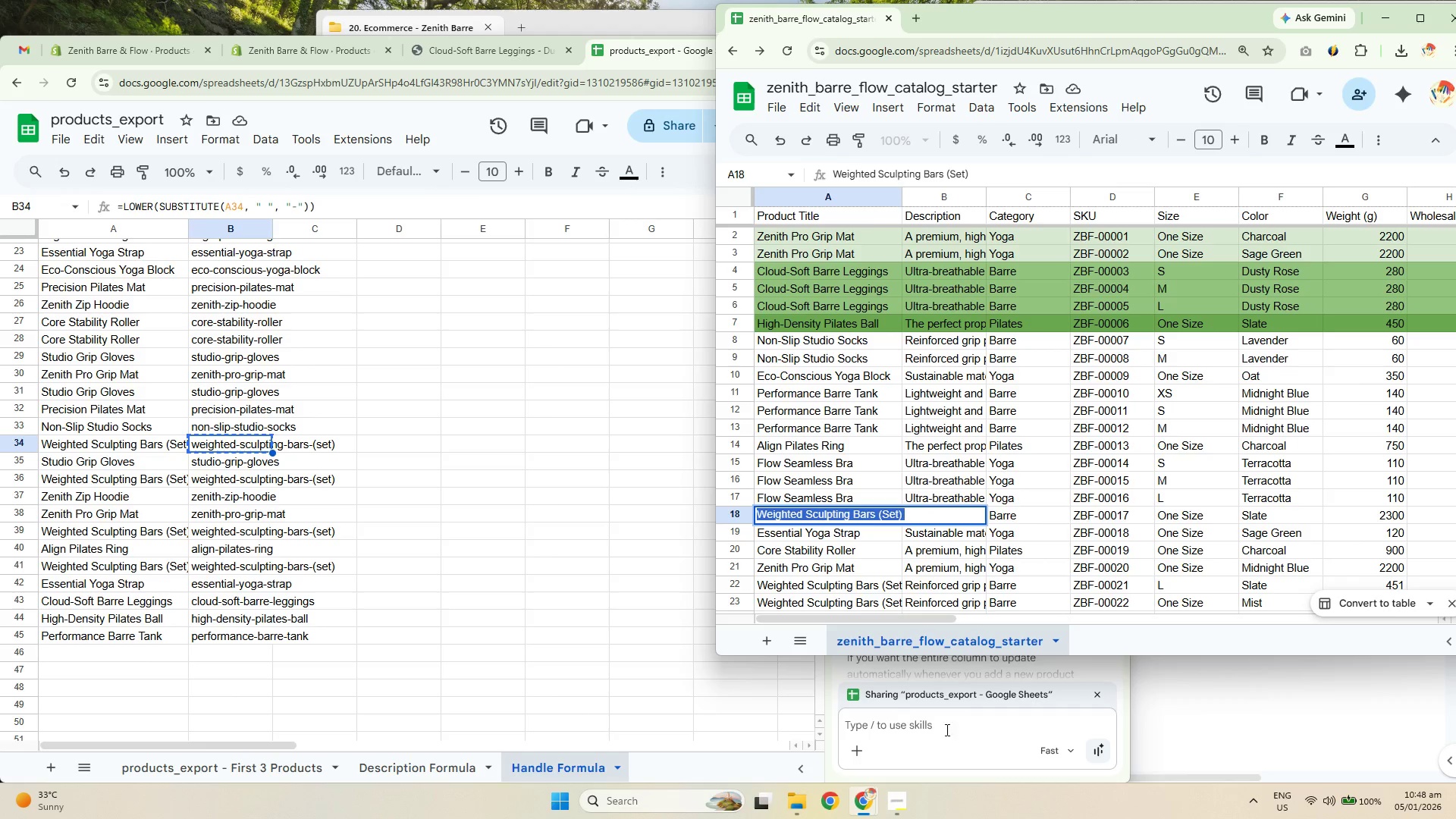 
key(Control+C)
 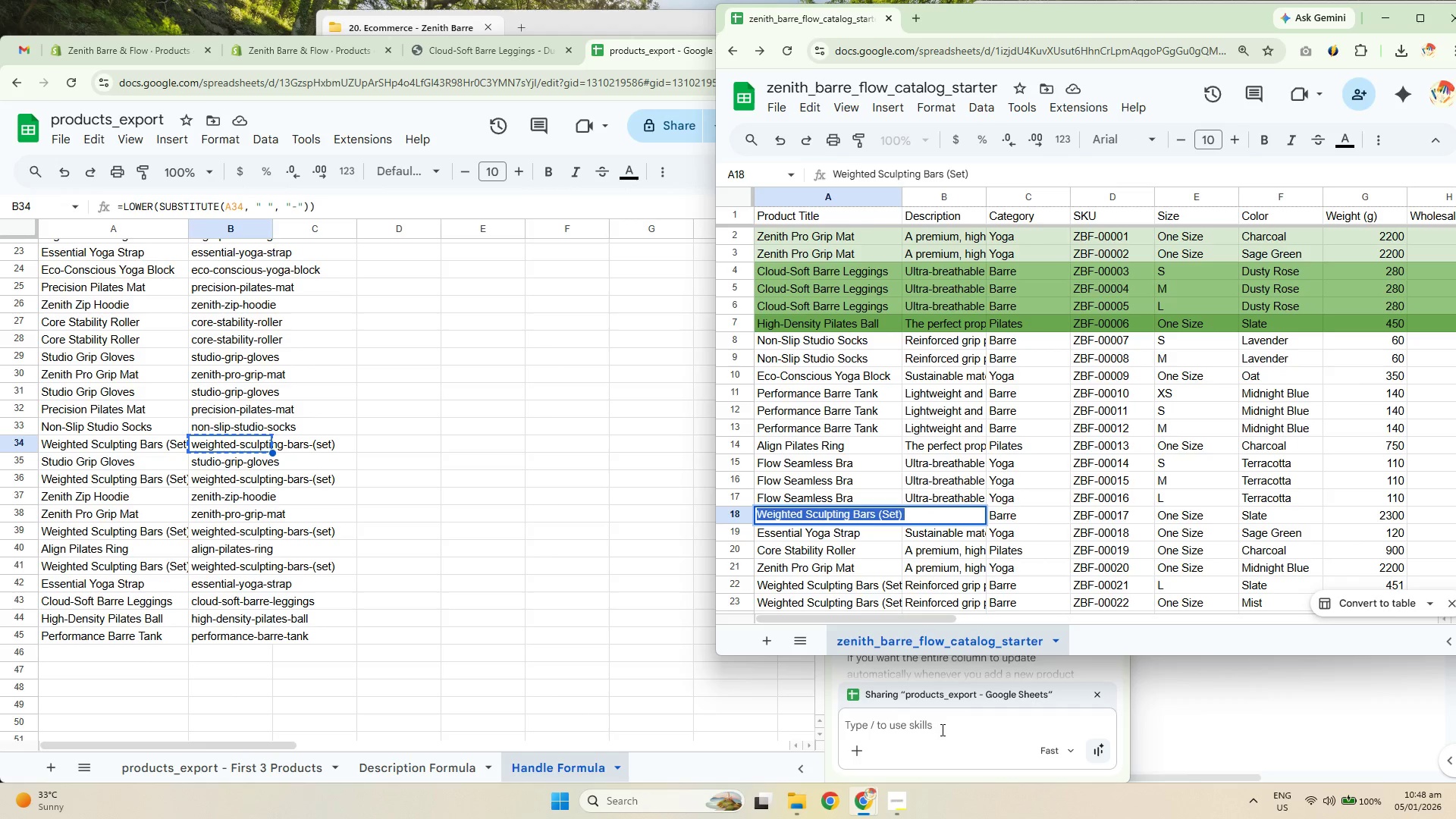 
left_click([943, 728])
 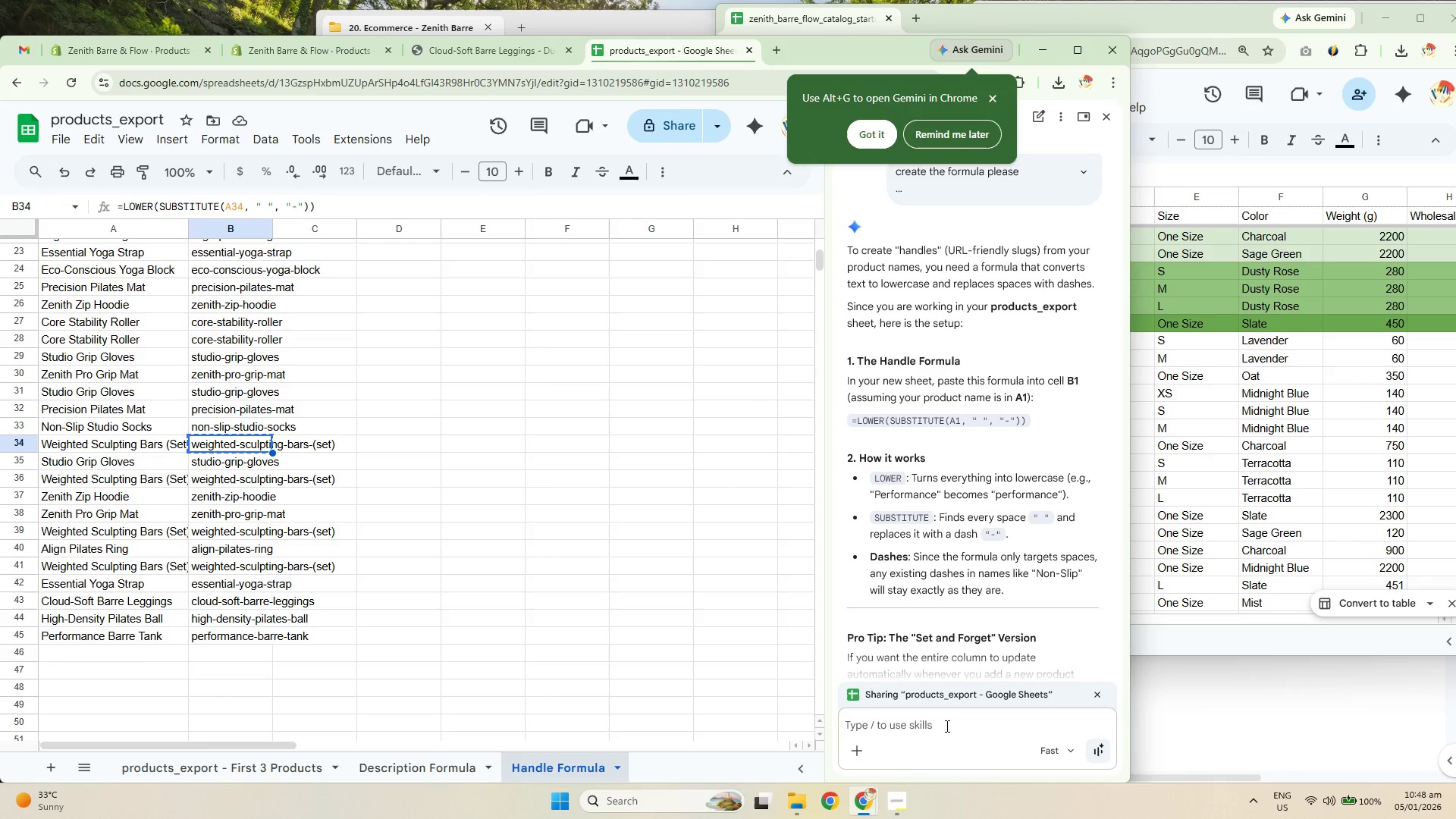 
type(now ig)
key(Backspace)
type(f )
 